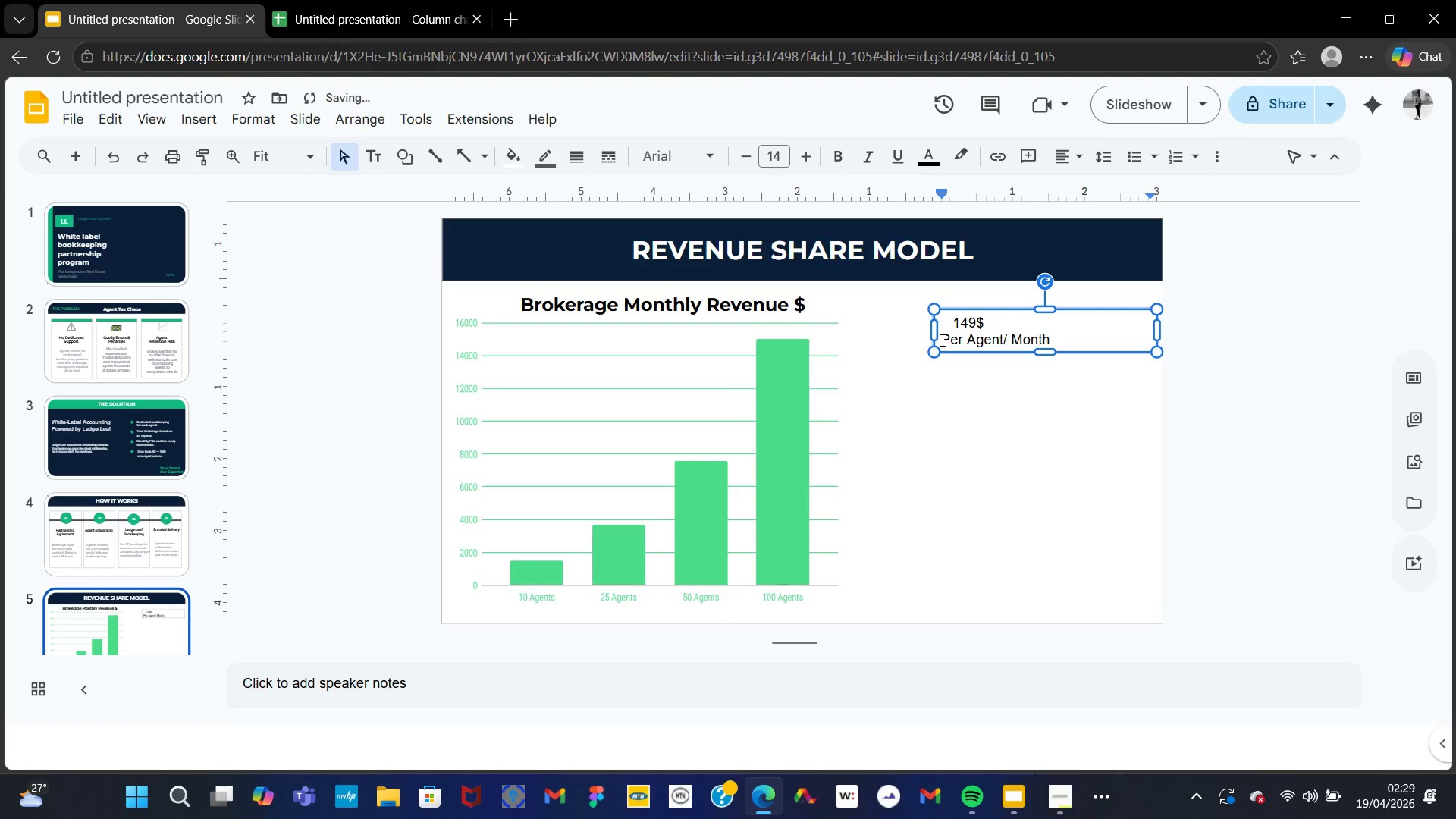 
key(Backspace)
 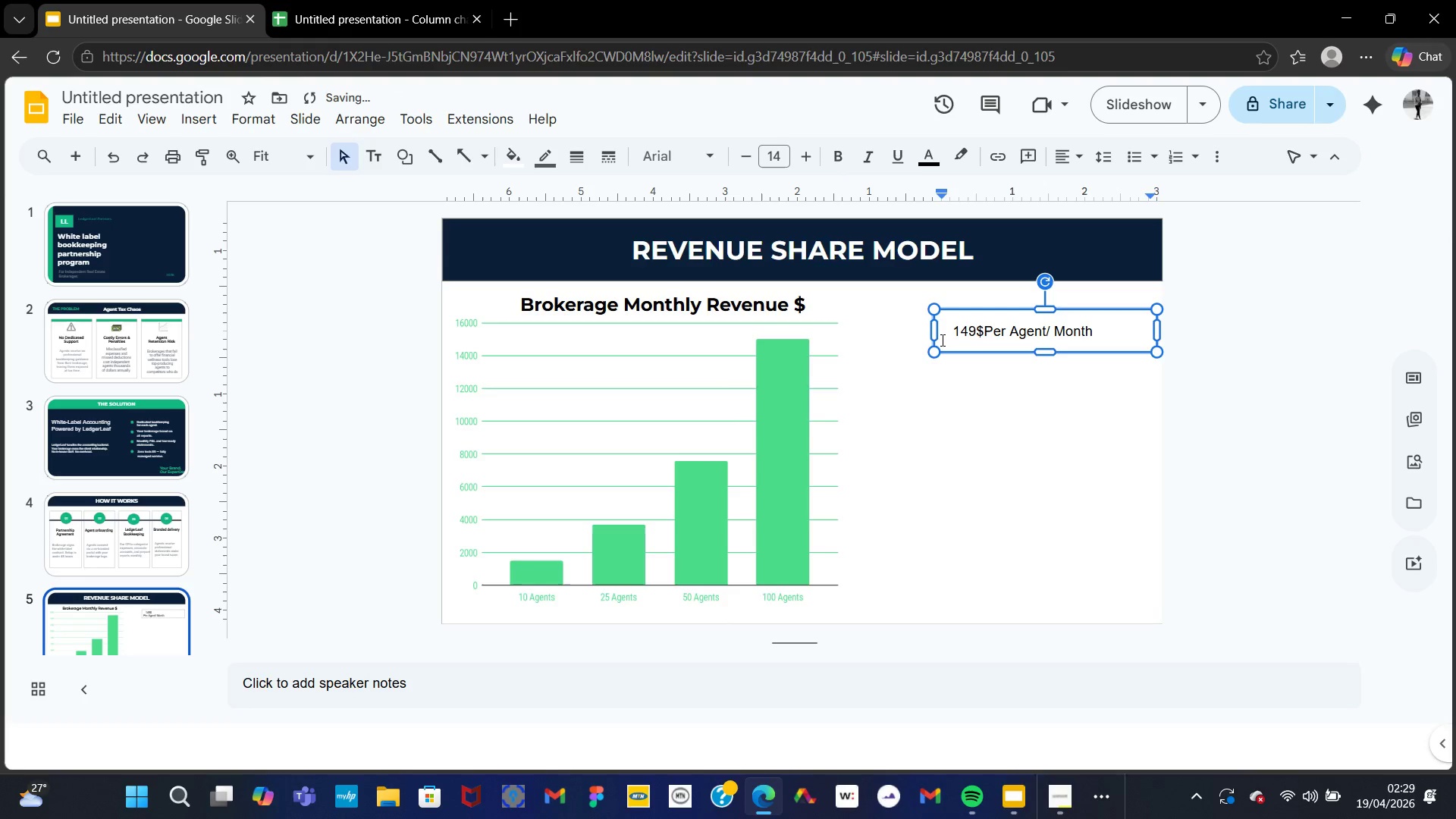 
key(NumpadEnter)
 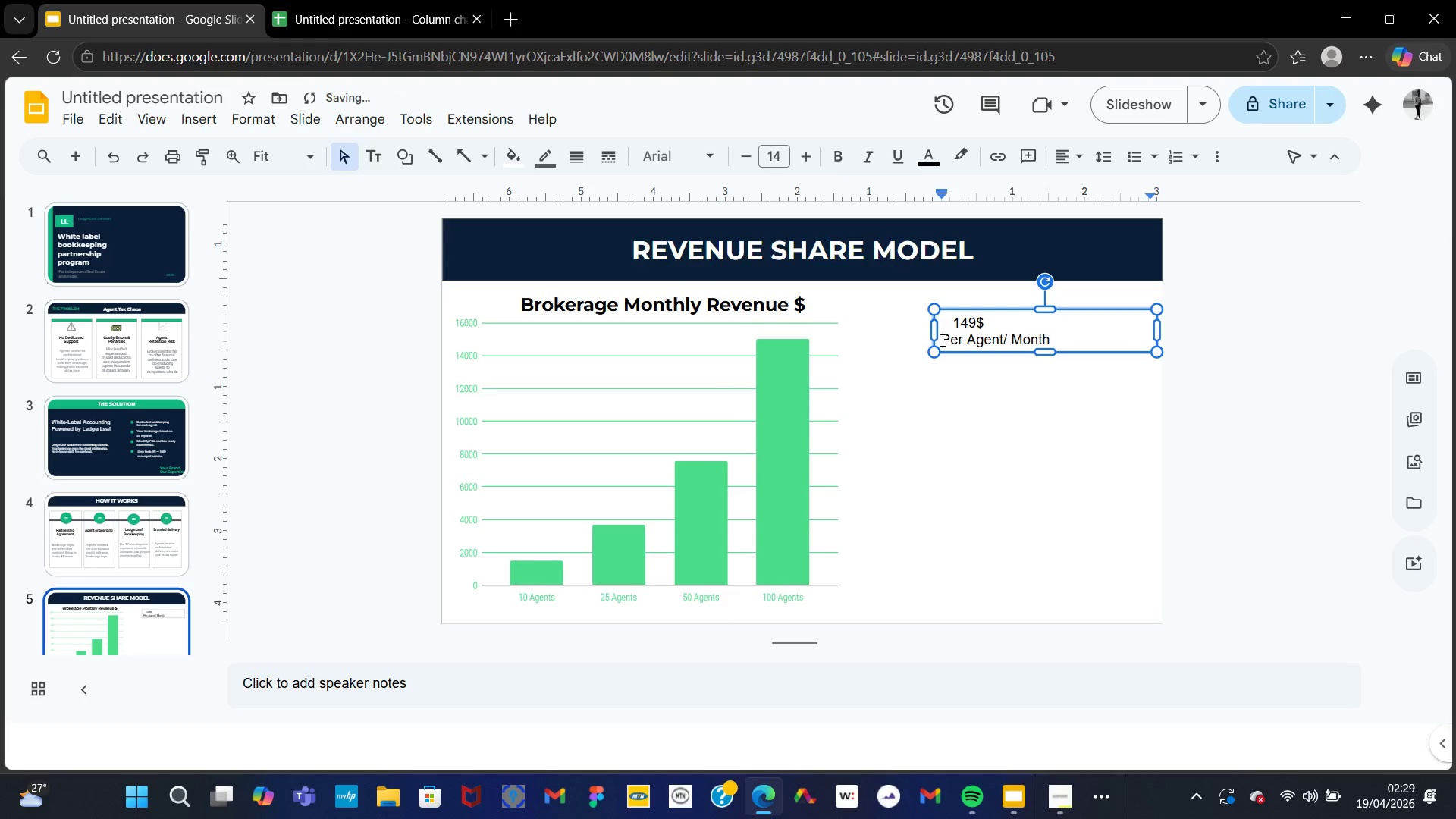 
key(Space)
 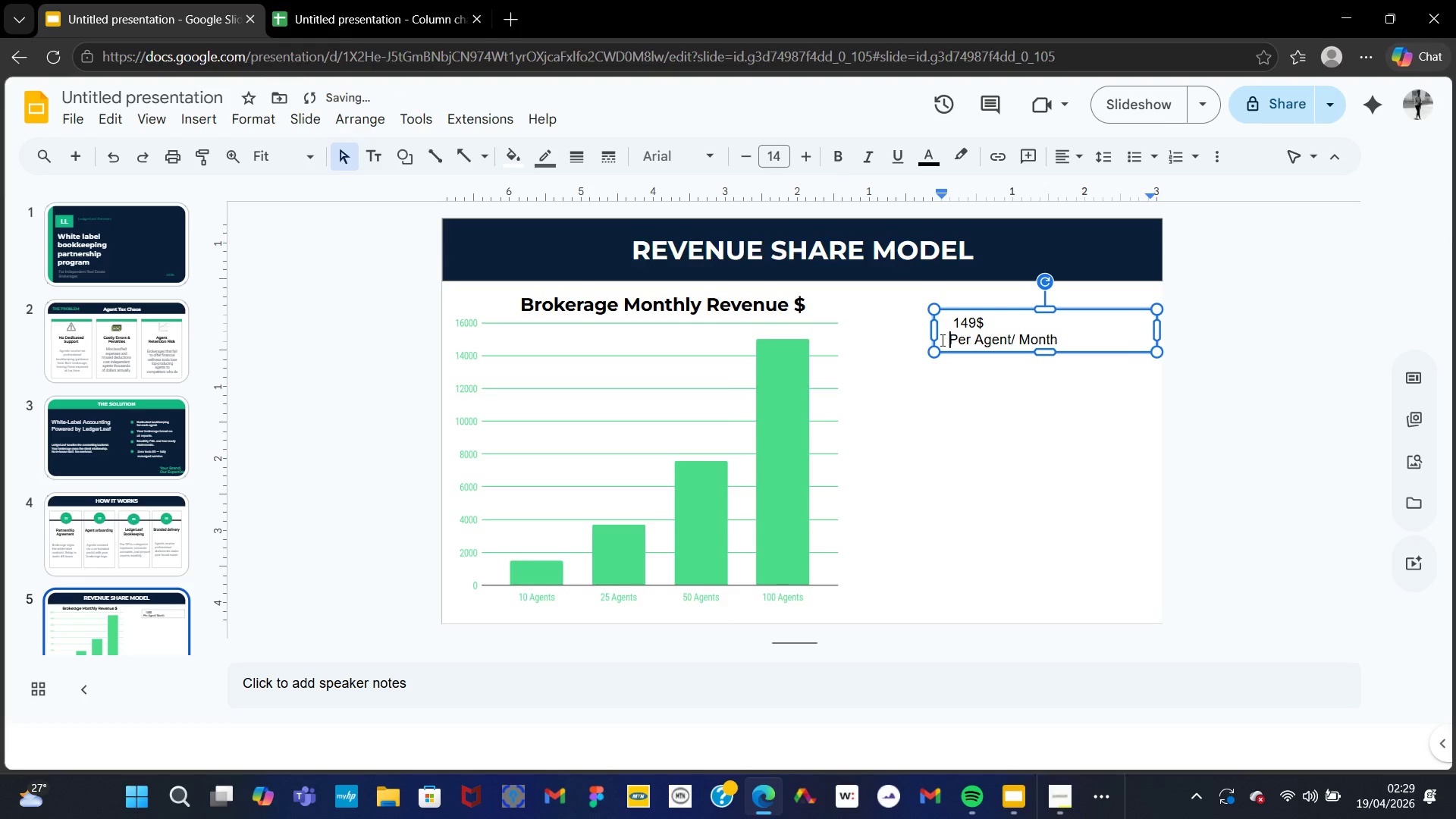 
key(Space)
 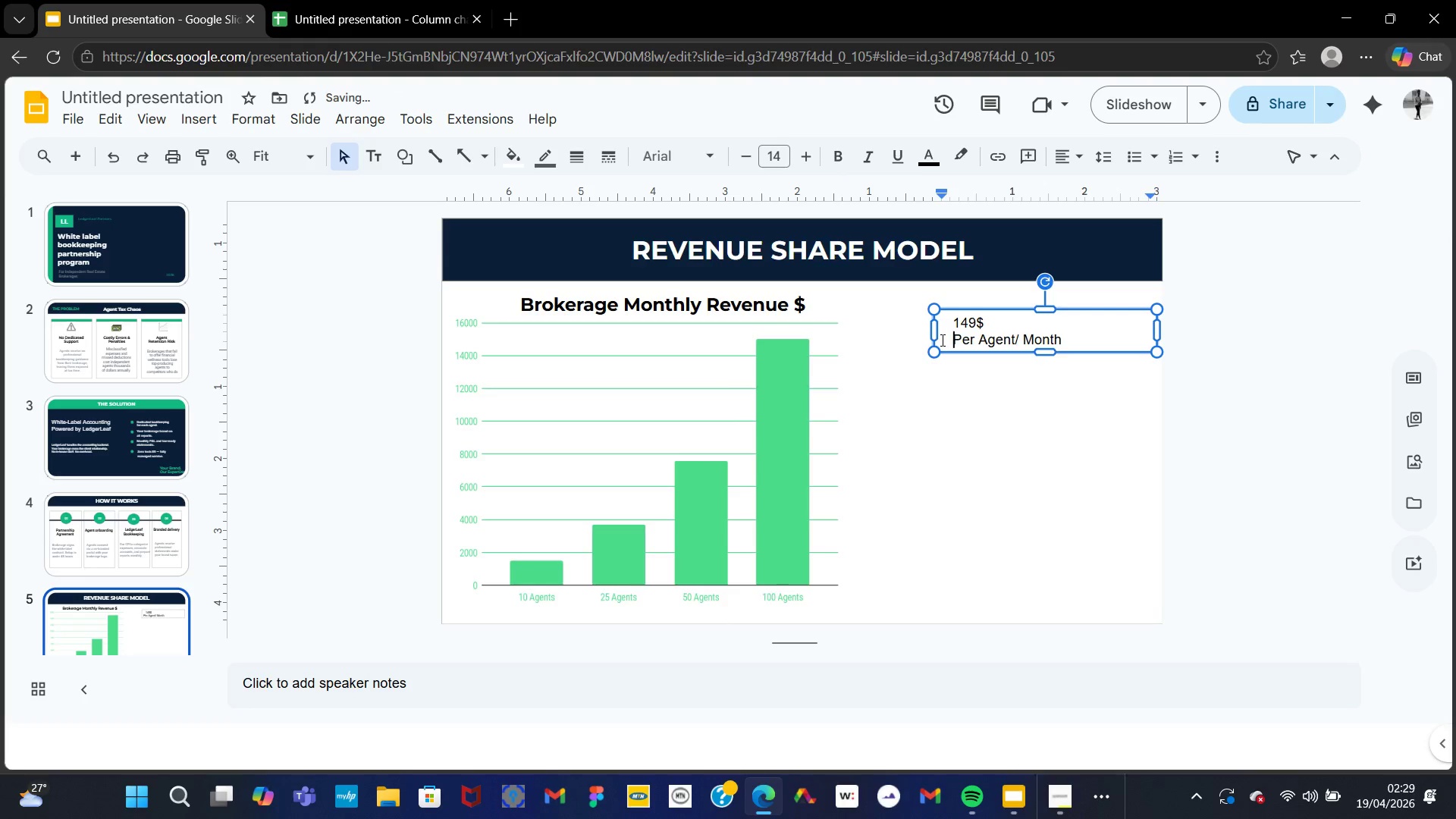 
key(Space)
 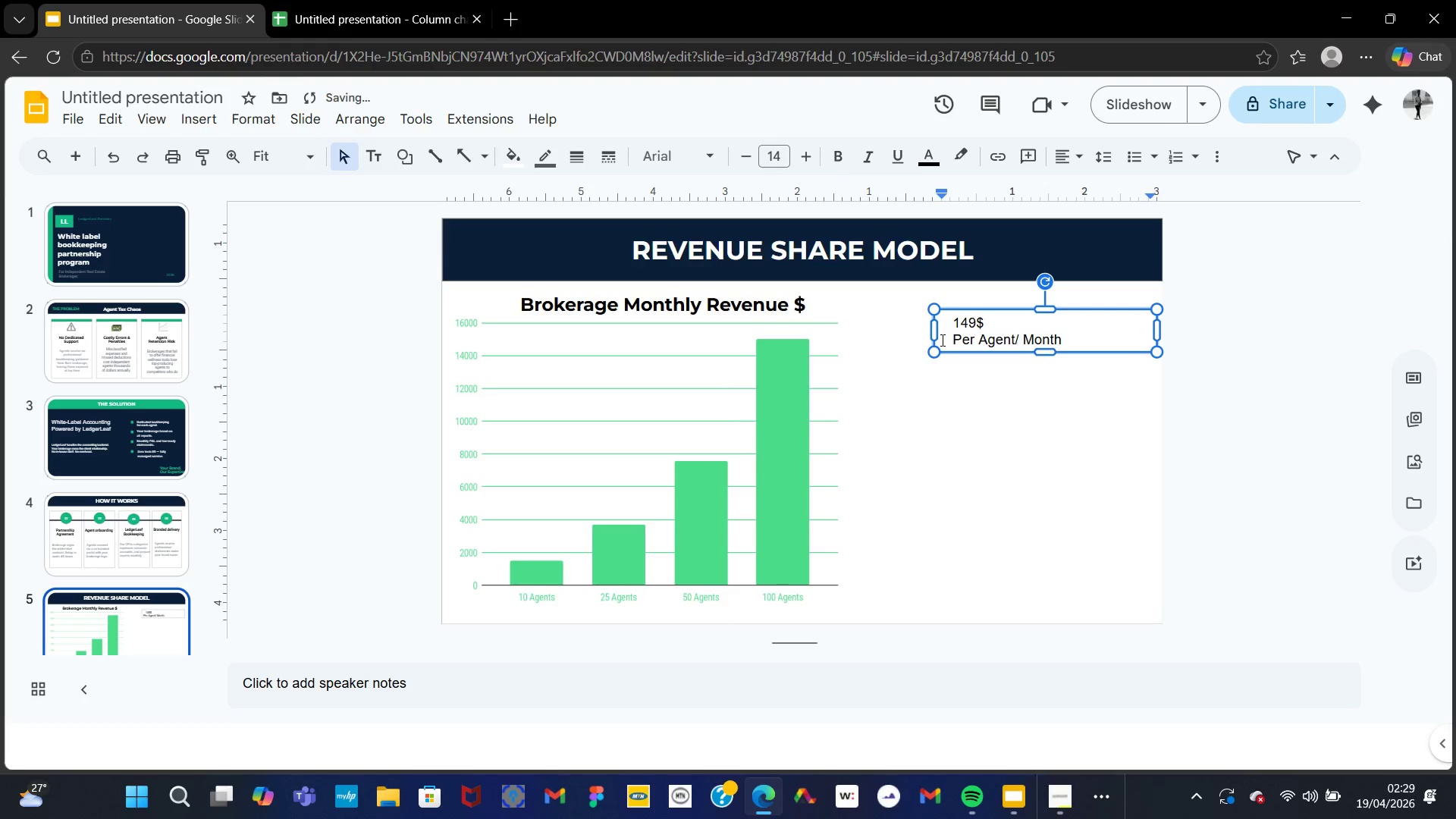 
key(Space)
 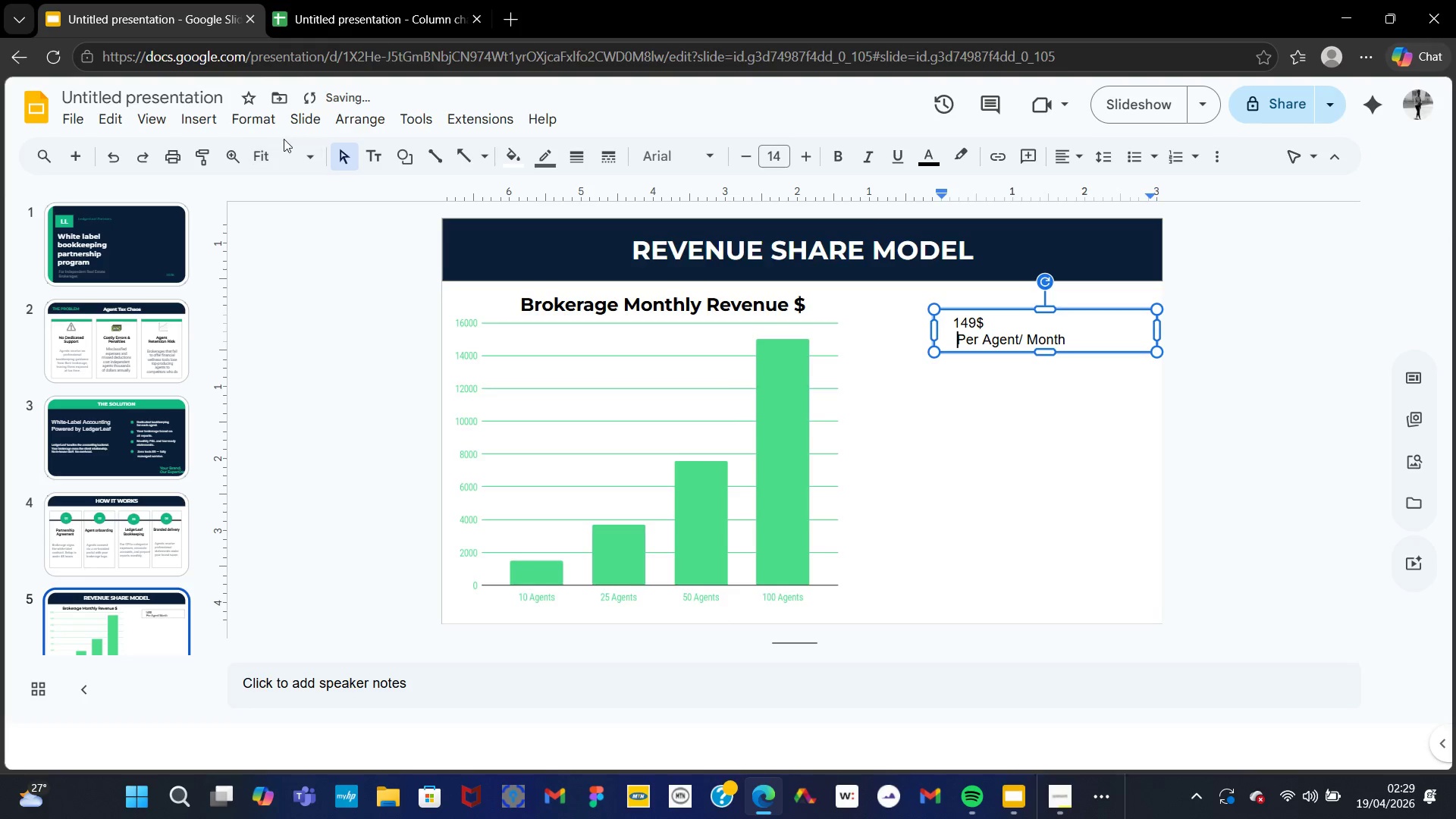 
left_click([209, 126])
 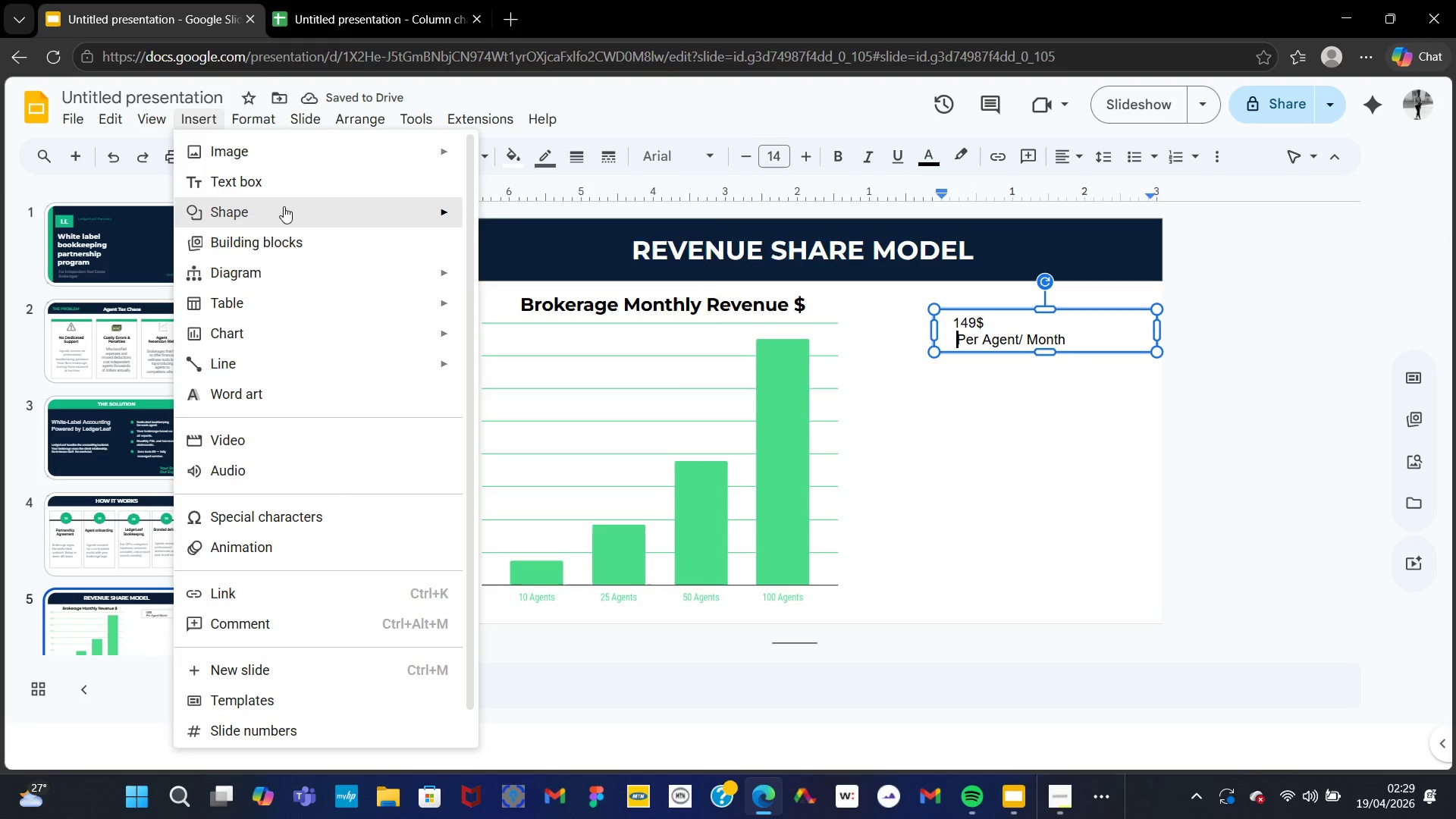 
left_click([285, 209])
 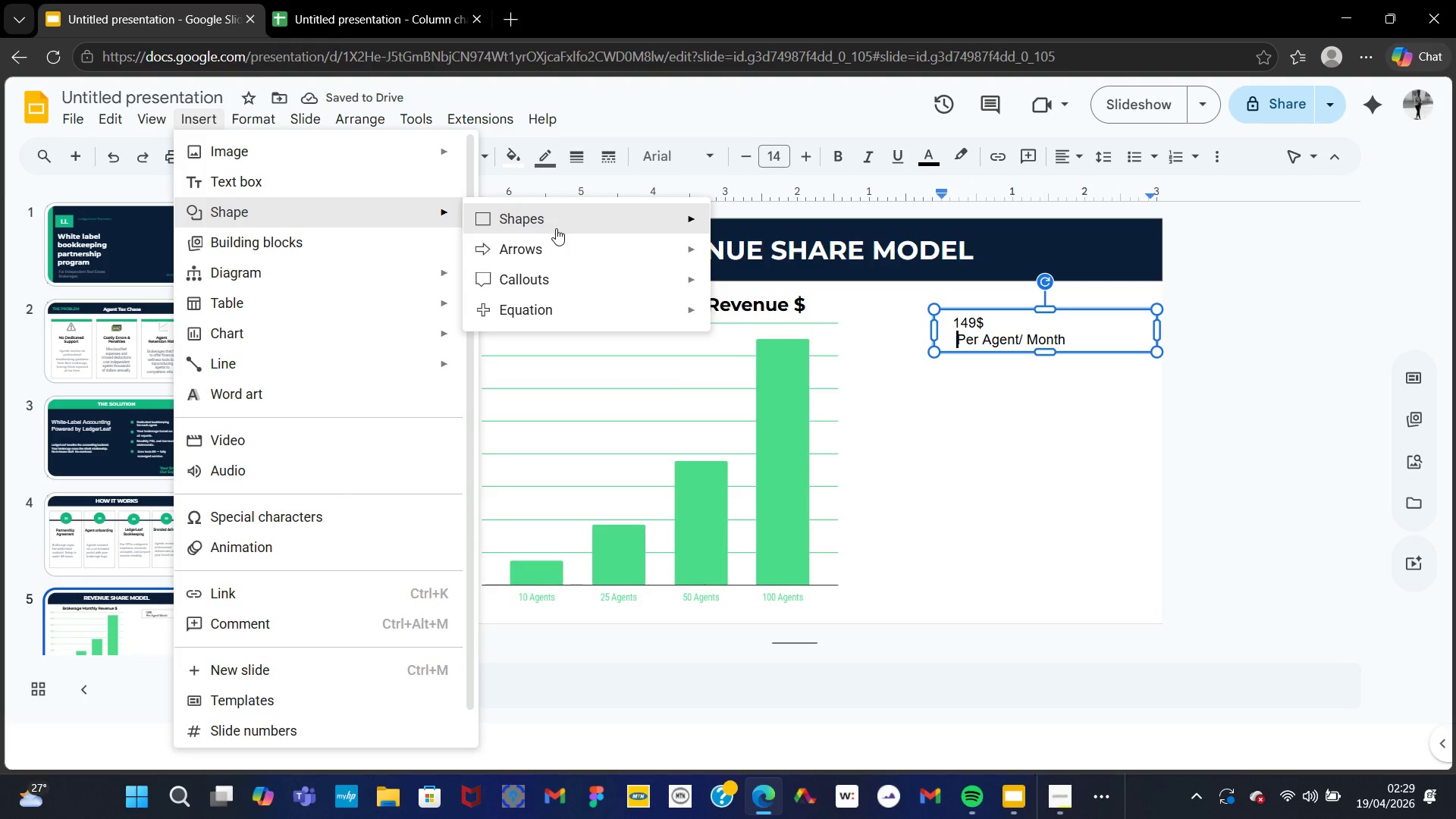 
left_click([556, 228])
 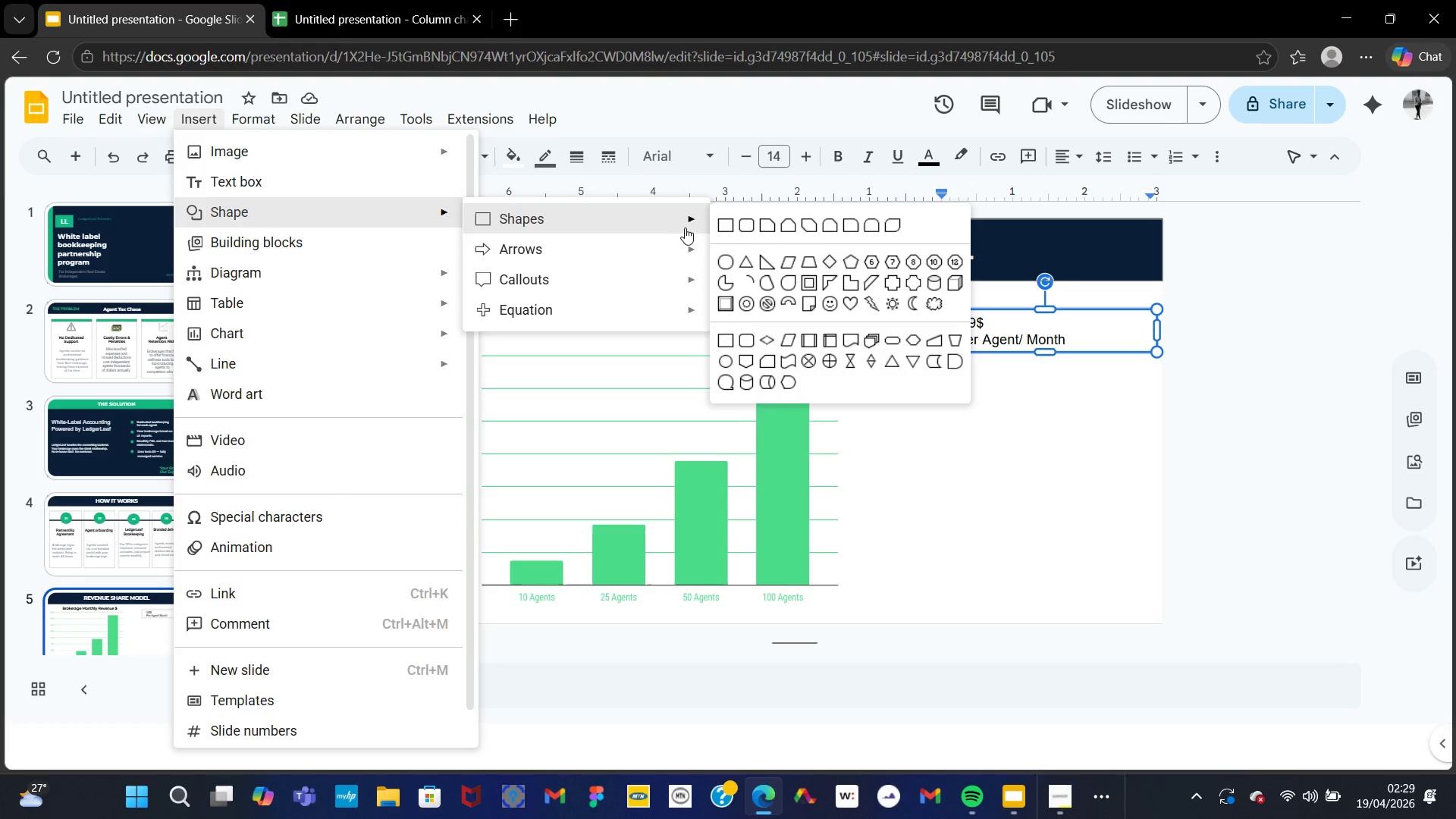 
left_click([725, 225])
 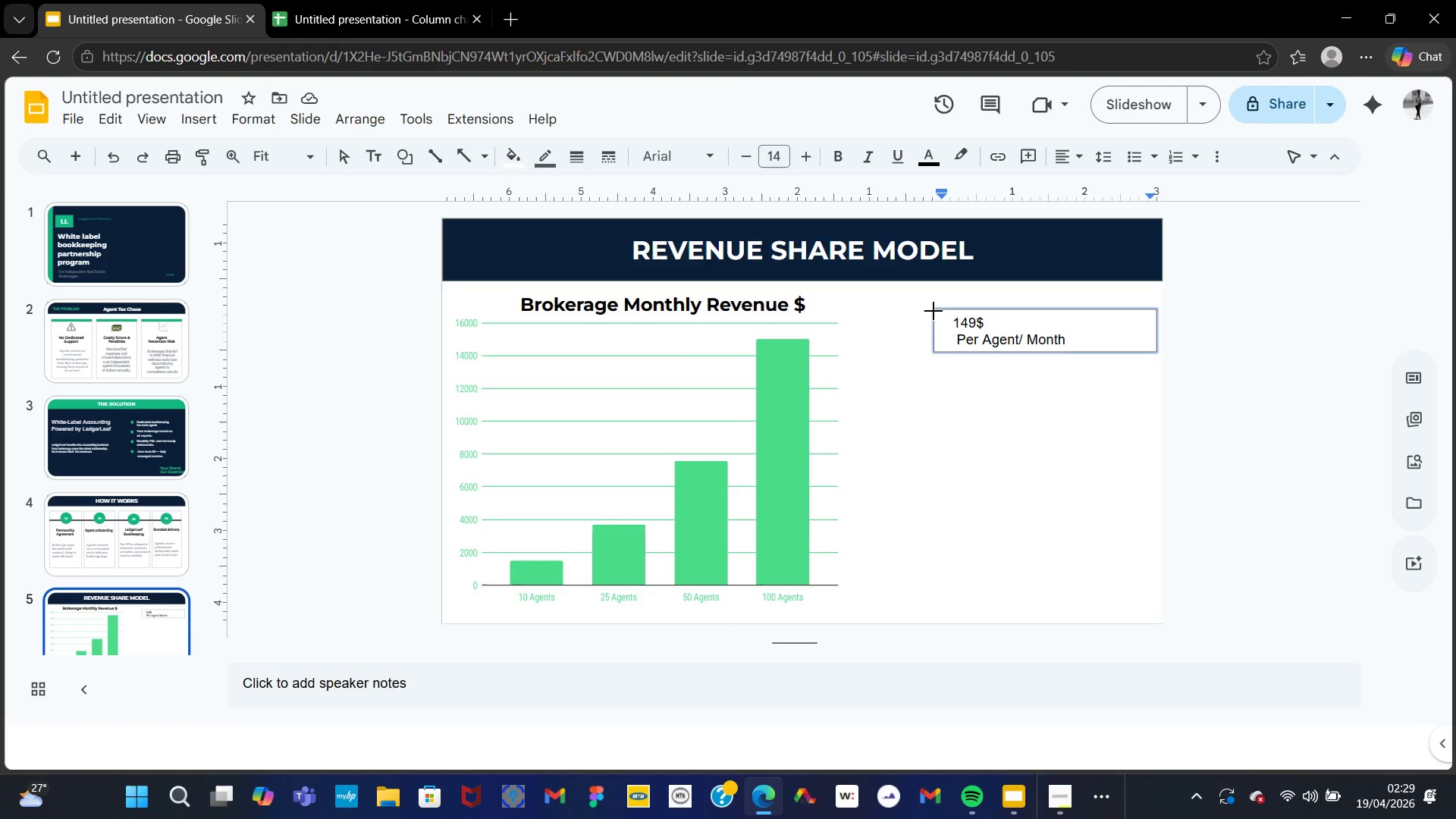 
left_click_drag(start_coordinate=[933, 311], to_coordinate=[949, 351])
 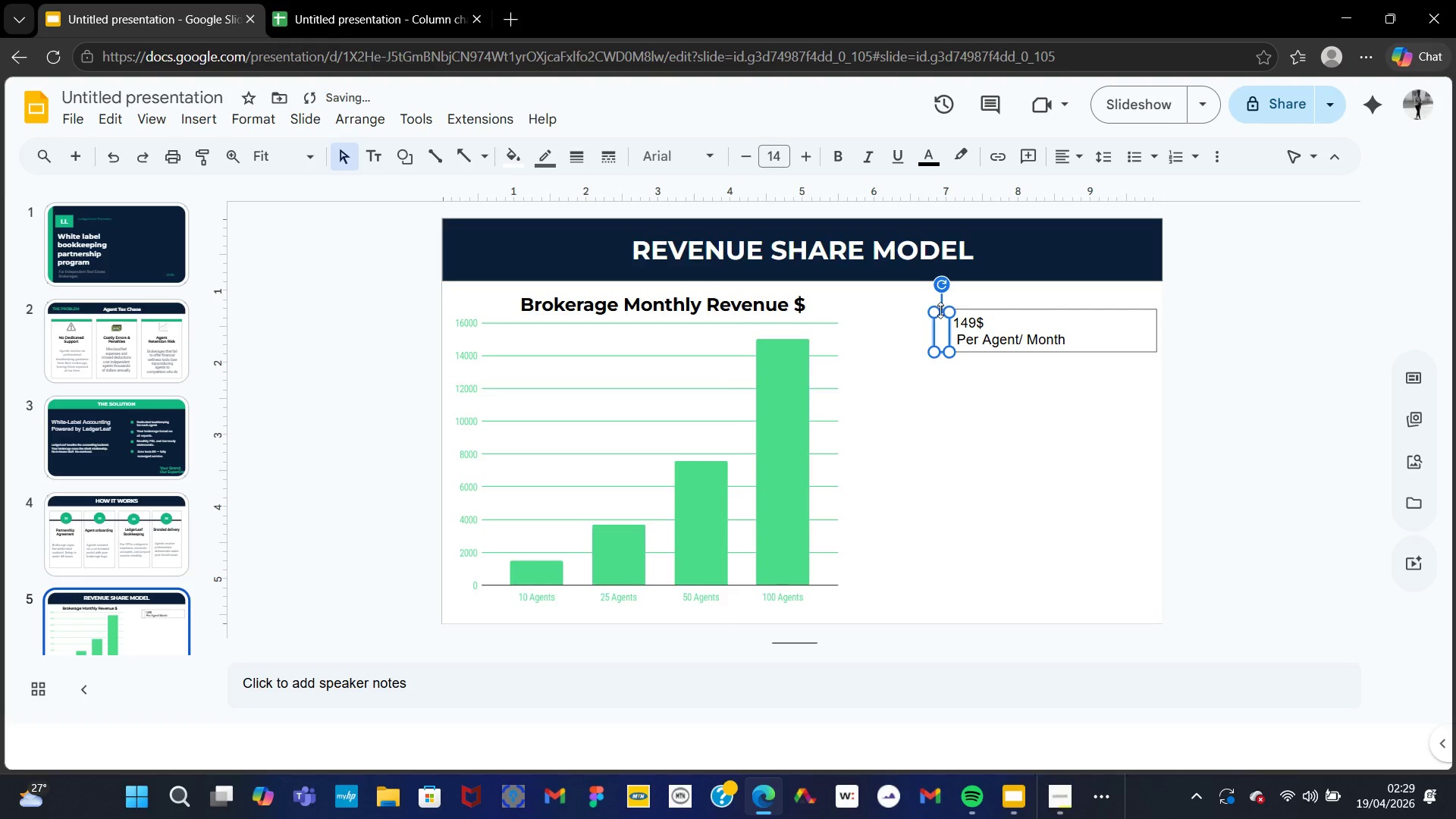 
left_click_drag(start_coordinate=[940, 310], to_coordinate=[935, 306])
 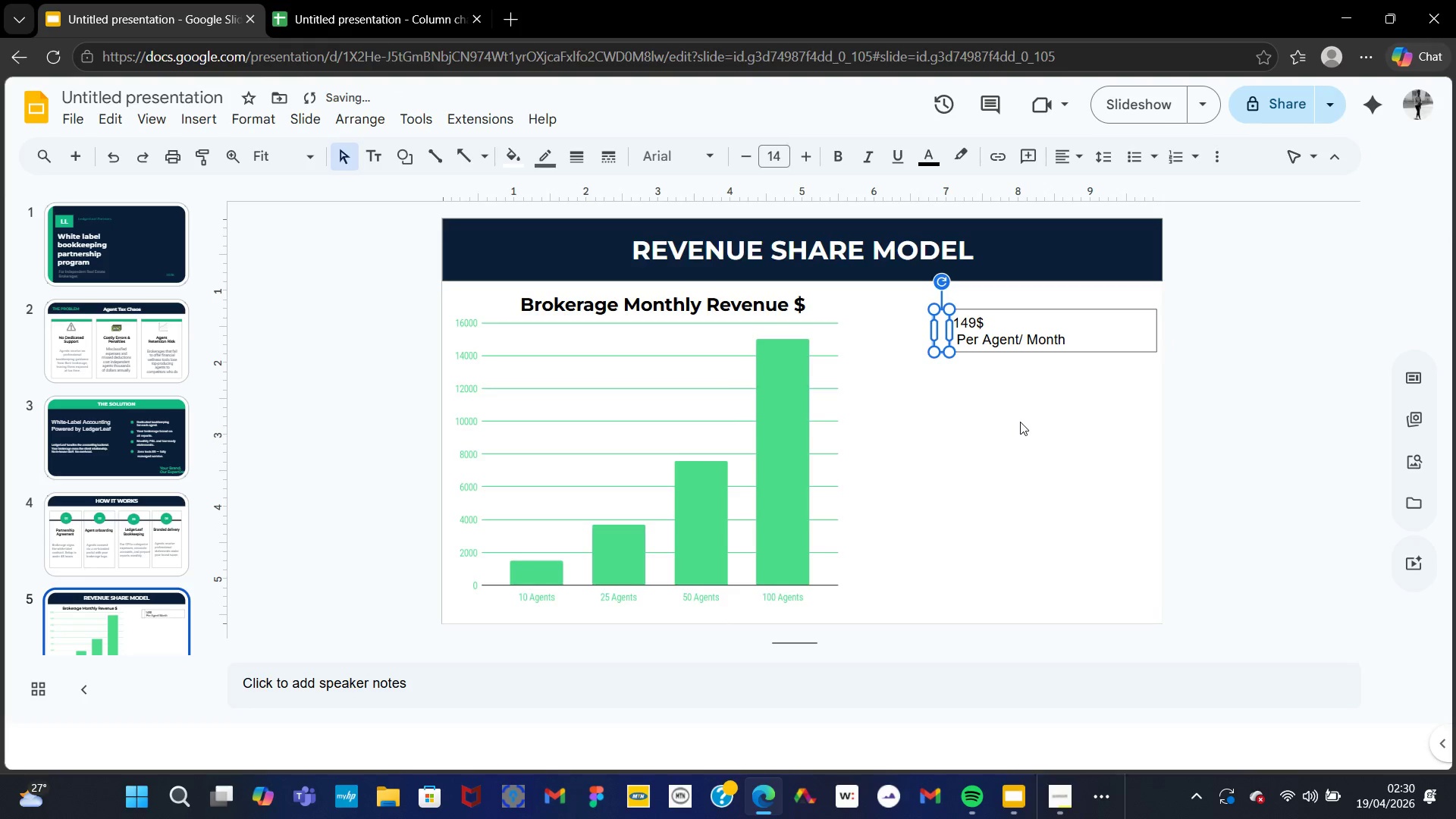 
left_click([1020, 422])
 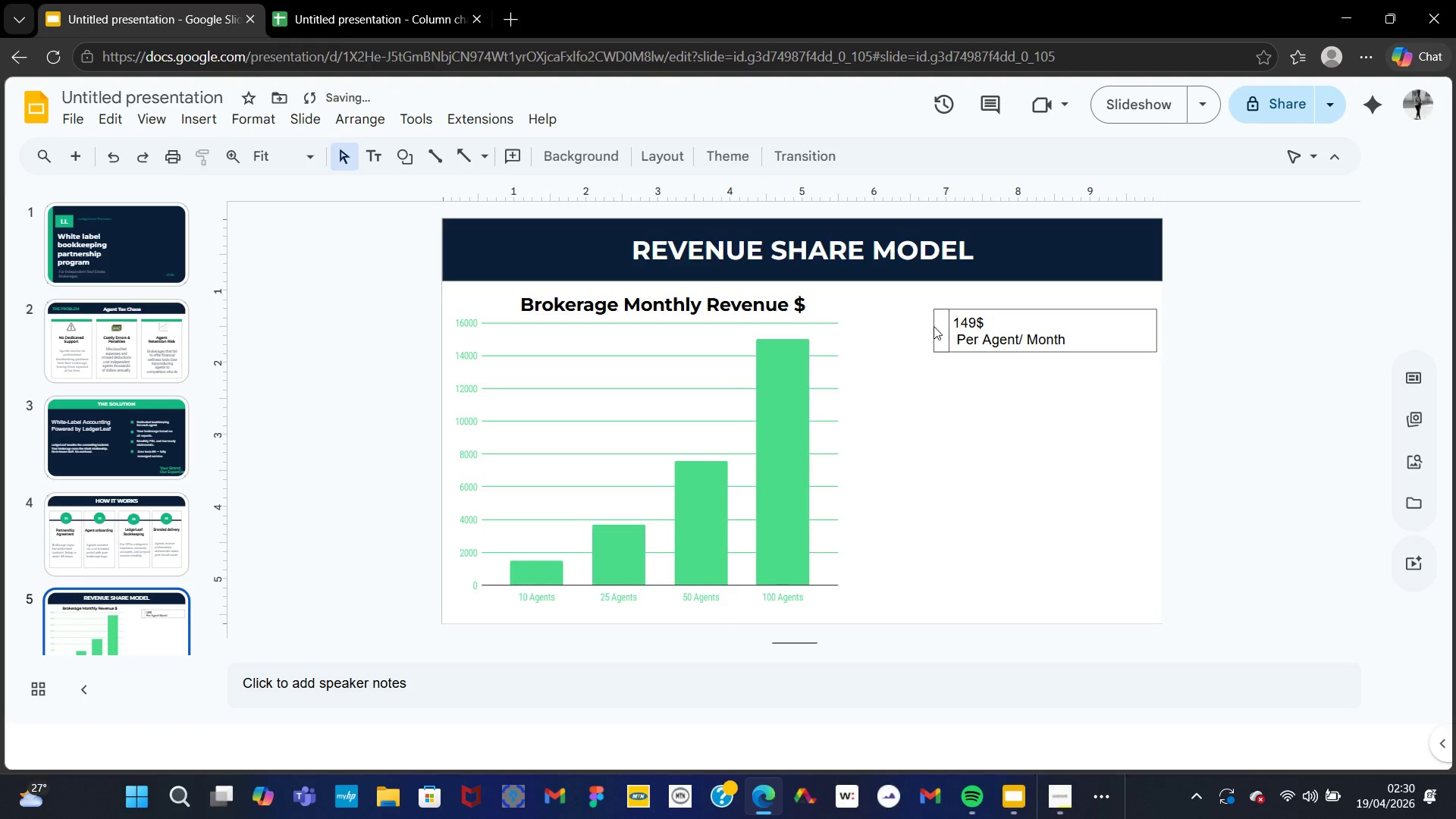 
left_click([946, 331])
 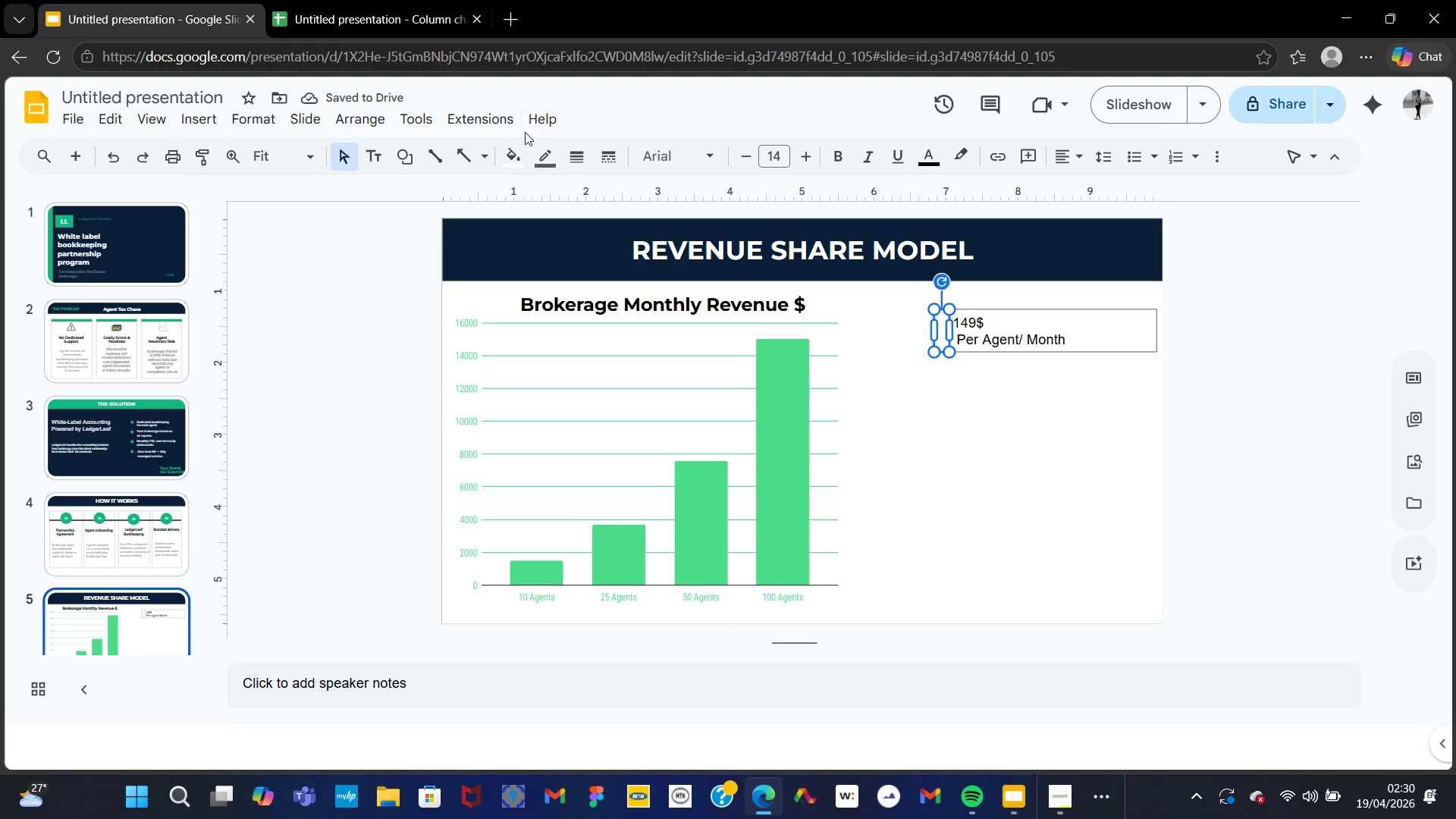 
left_click([517, 147])
 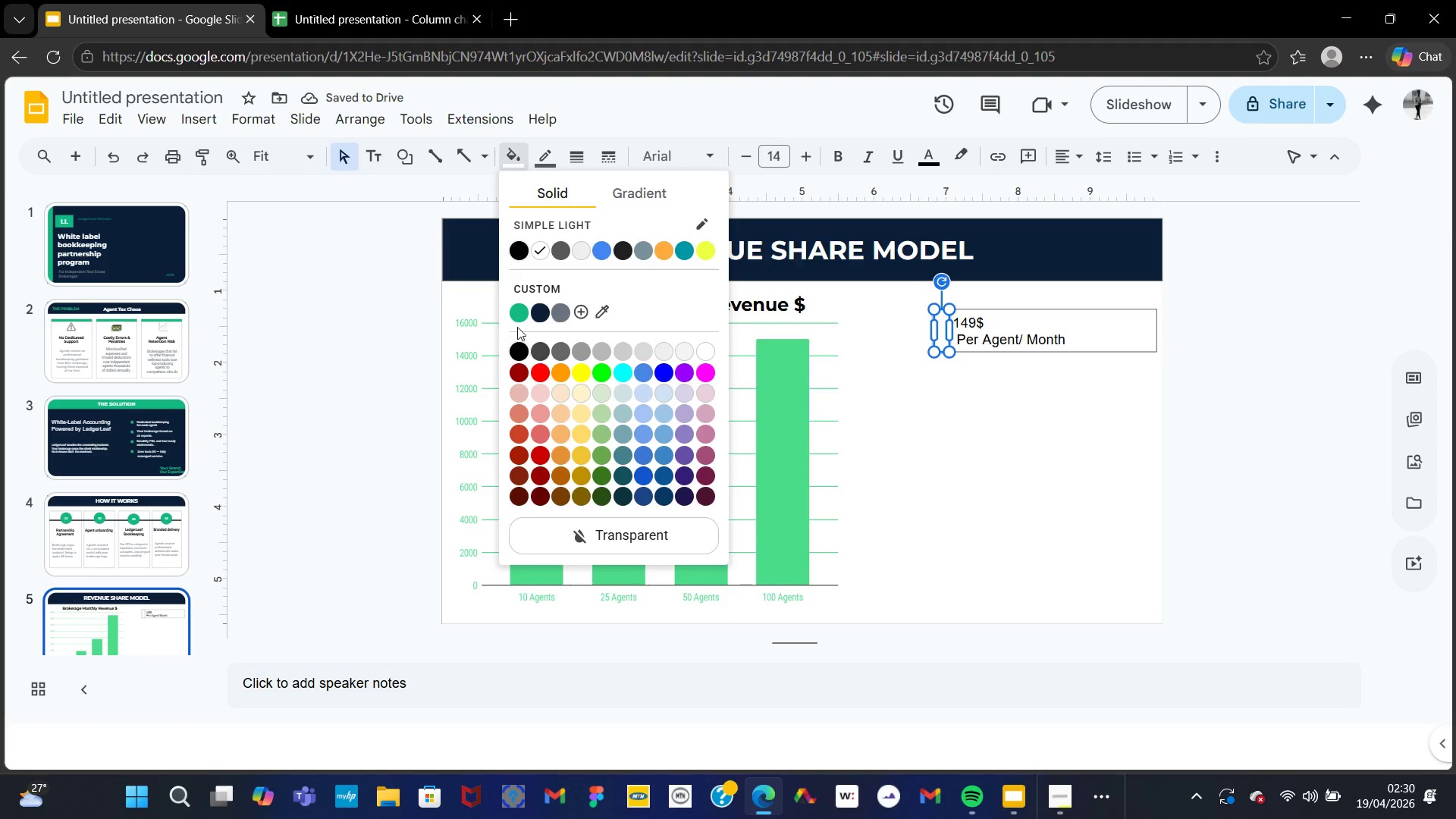 
left_click([516, 315])
 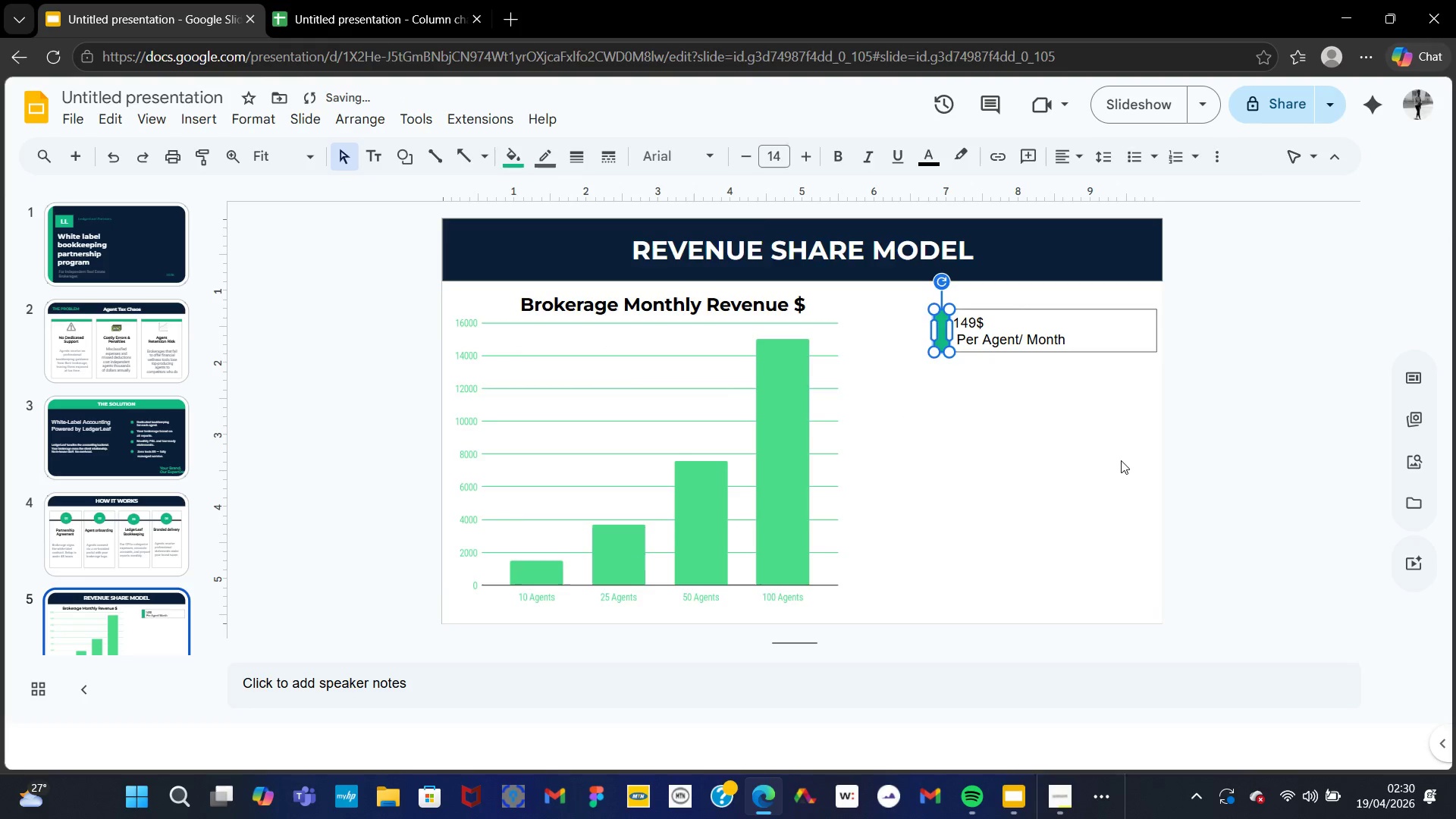 
left_click([1120, 460])
 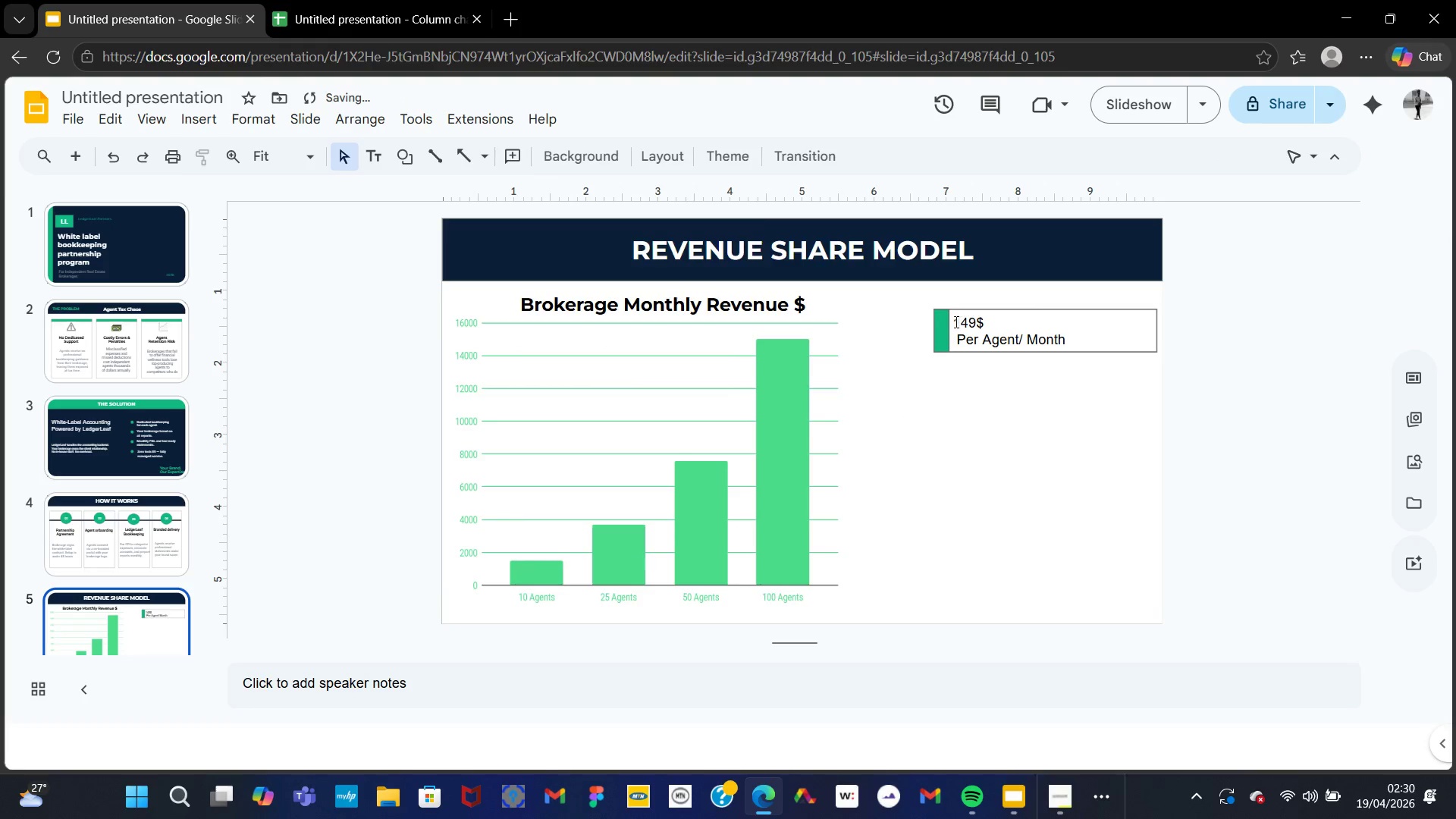 
left_click_drag(start_coordinate=[953, 318], to_coordinate=[990, 318])
 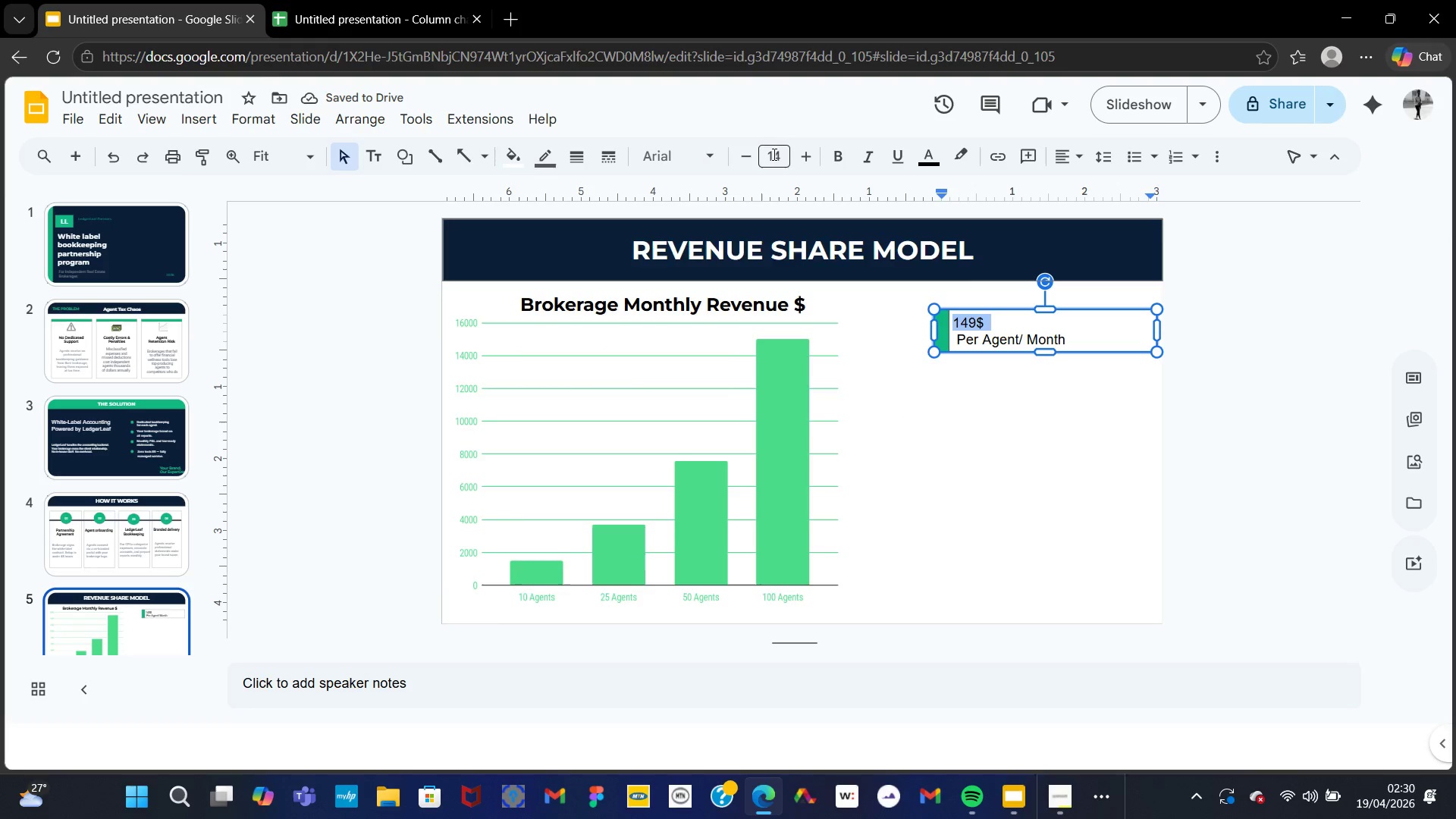 
left_click([710, 160])
 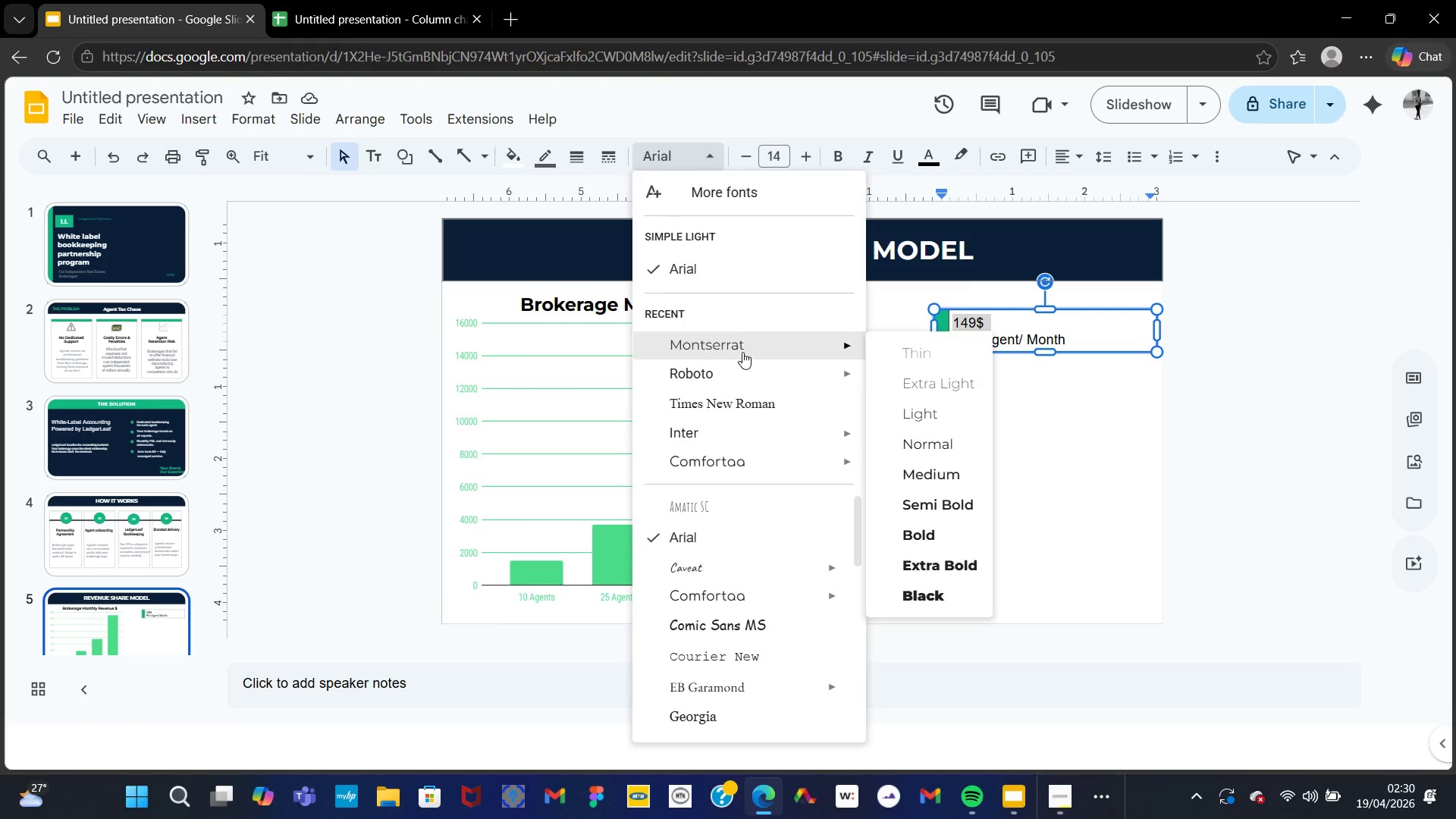 
left_click([740, 367])
 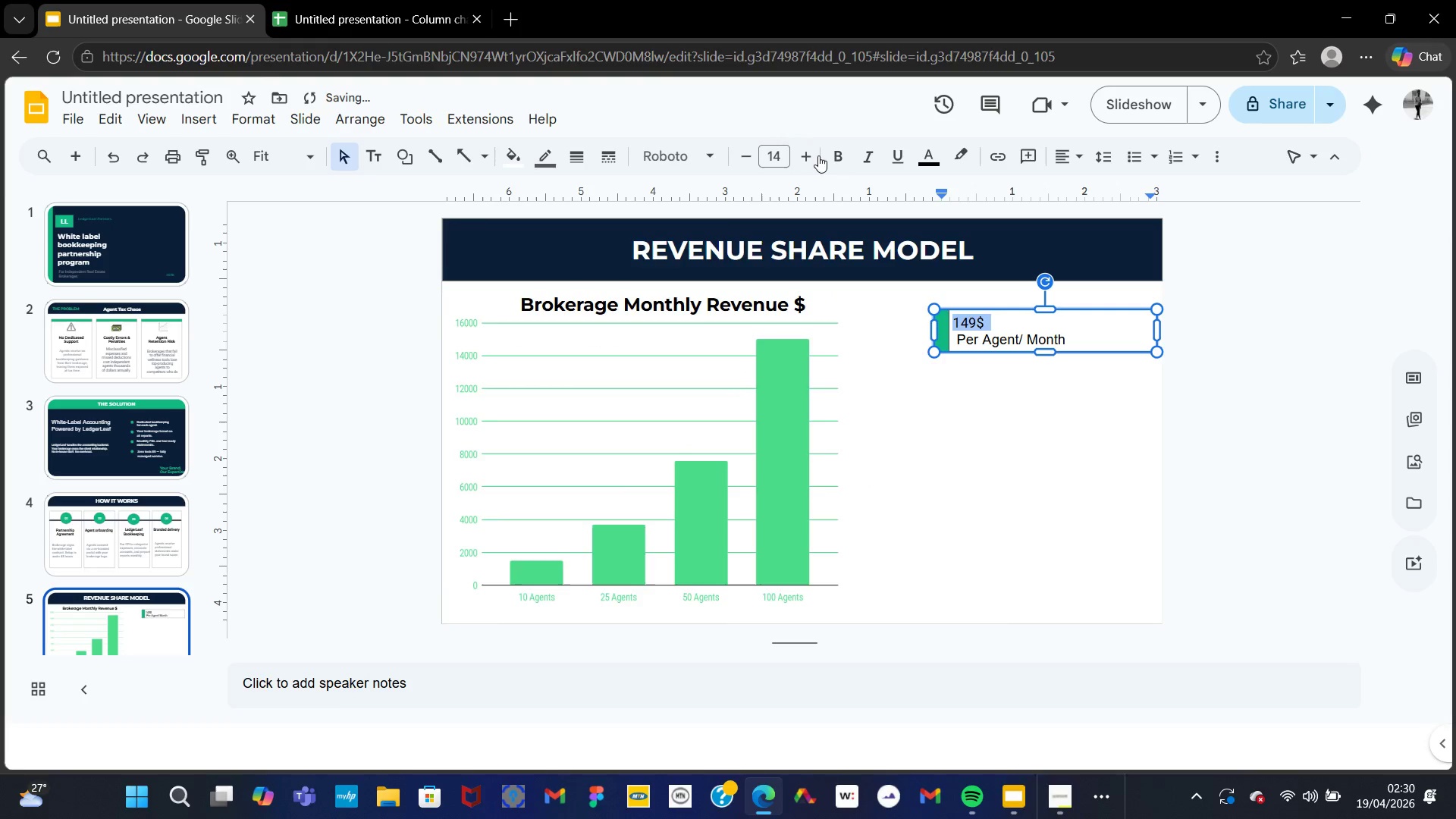 
double_click([807, 160])
 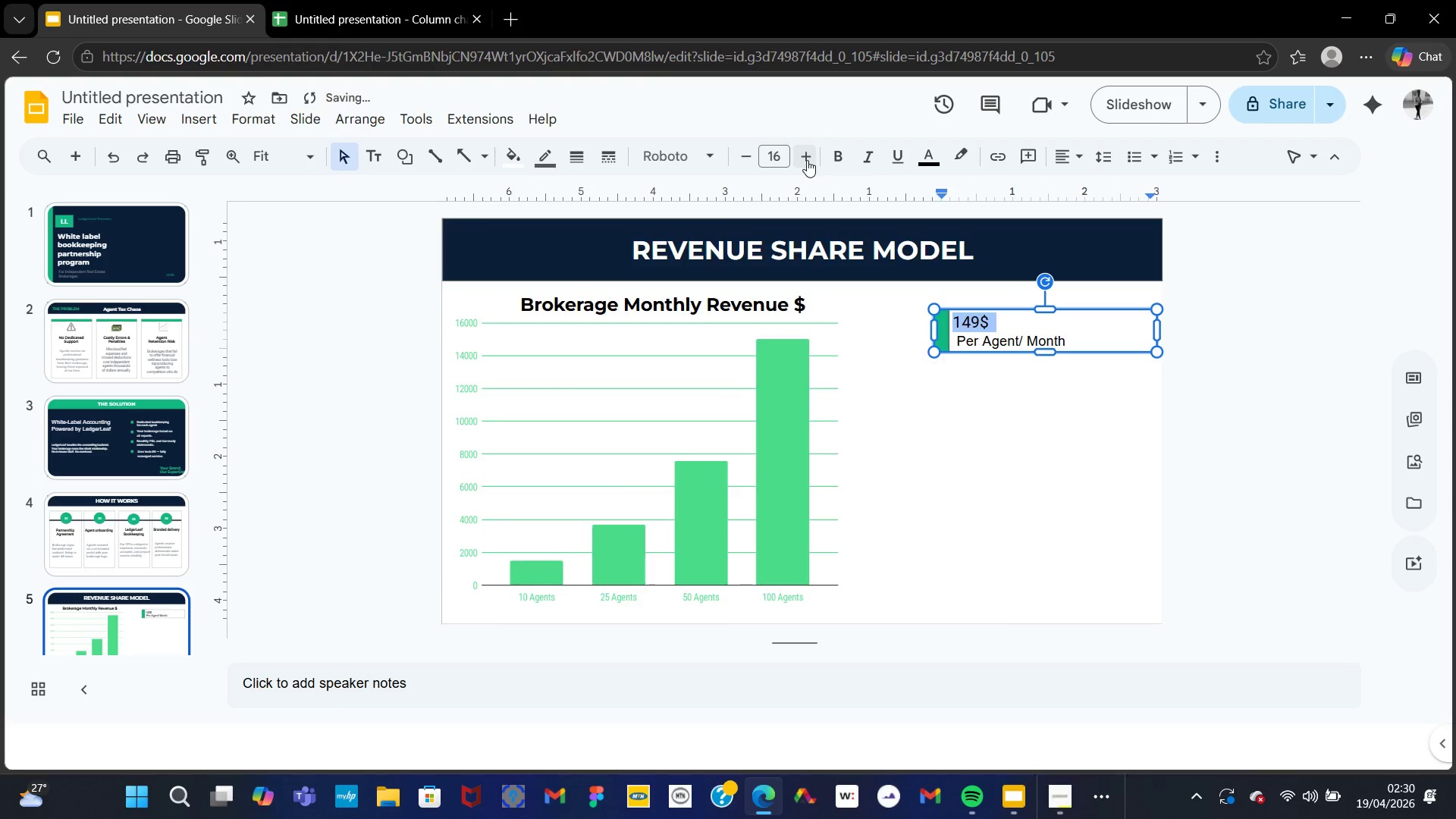 
triple_click([807, 160])
 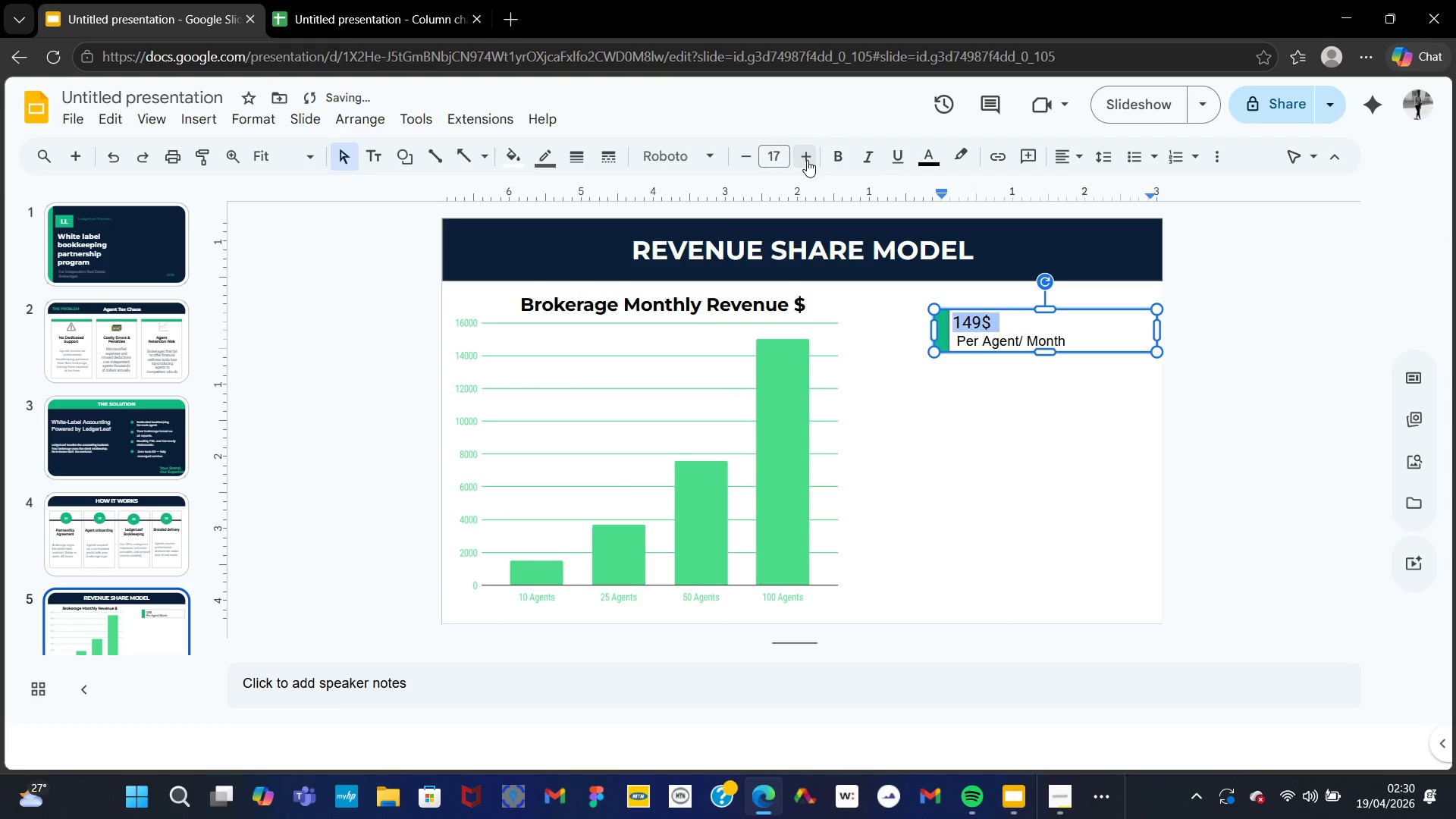 
triple_click([807, 160])
 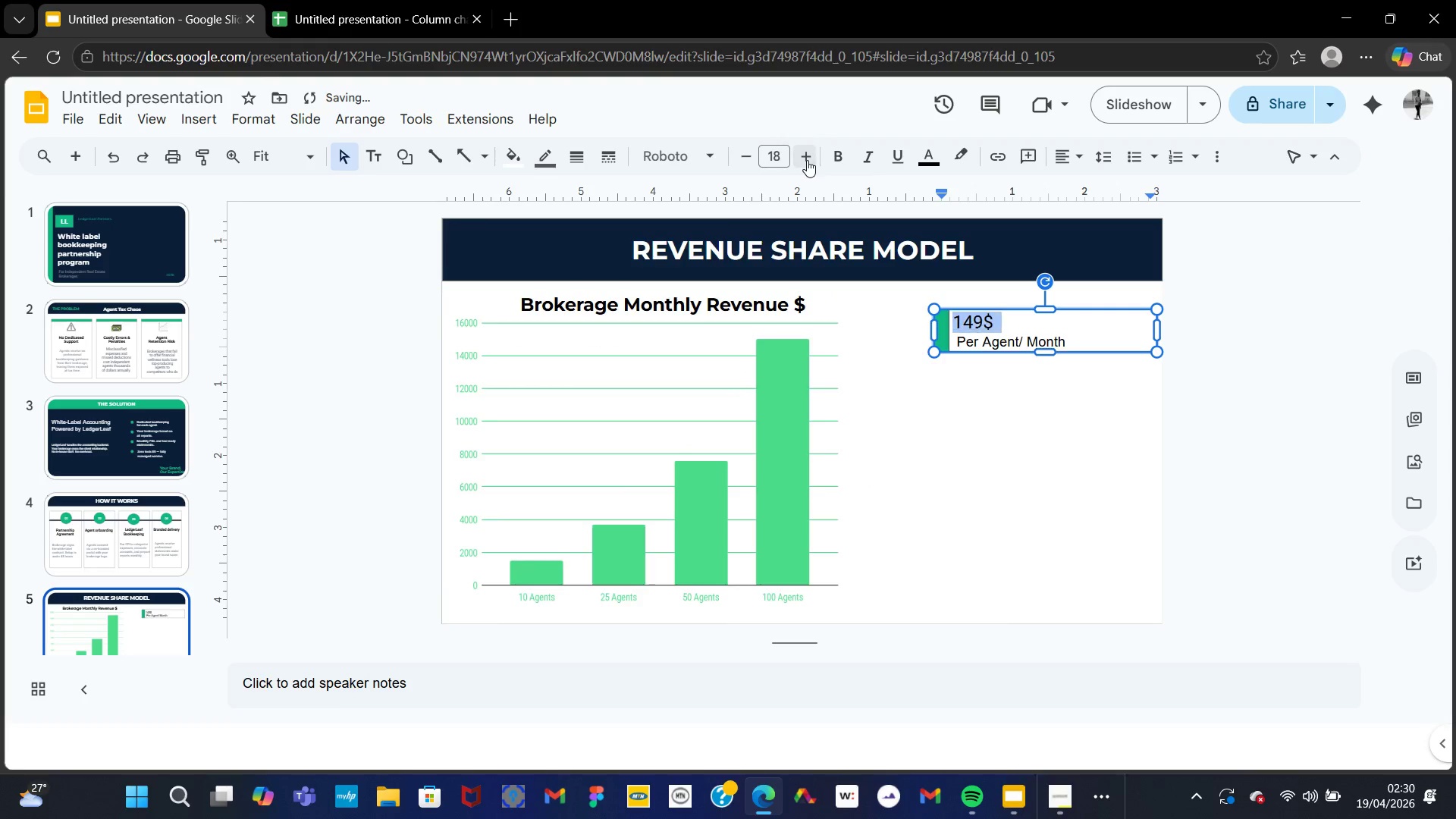 
triple_click([807, 160])
 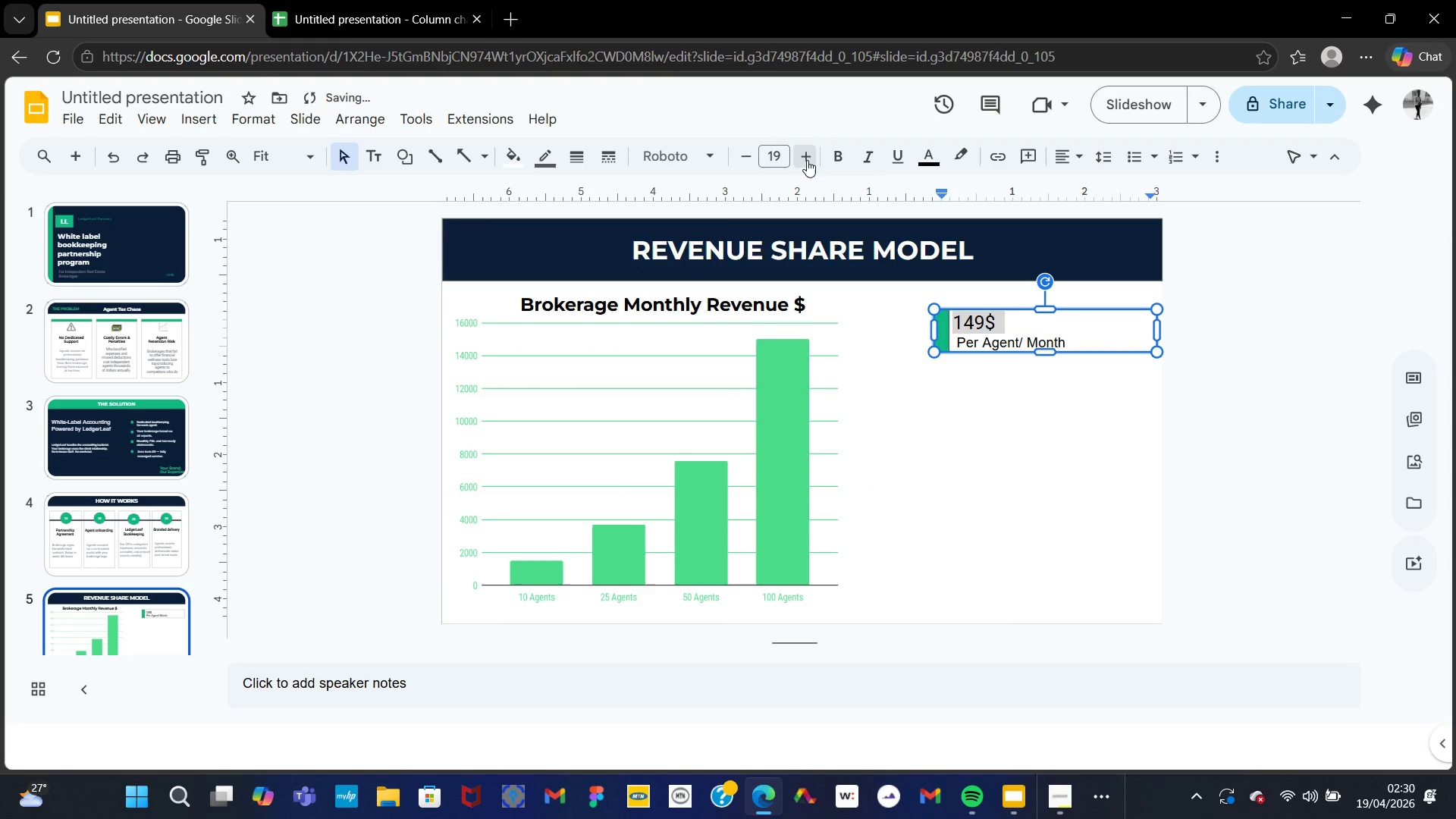 
left_click([807, 160])
 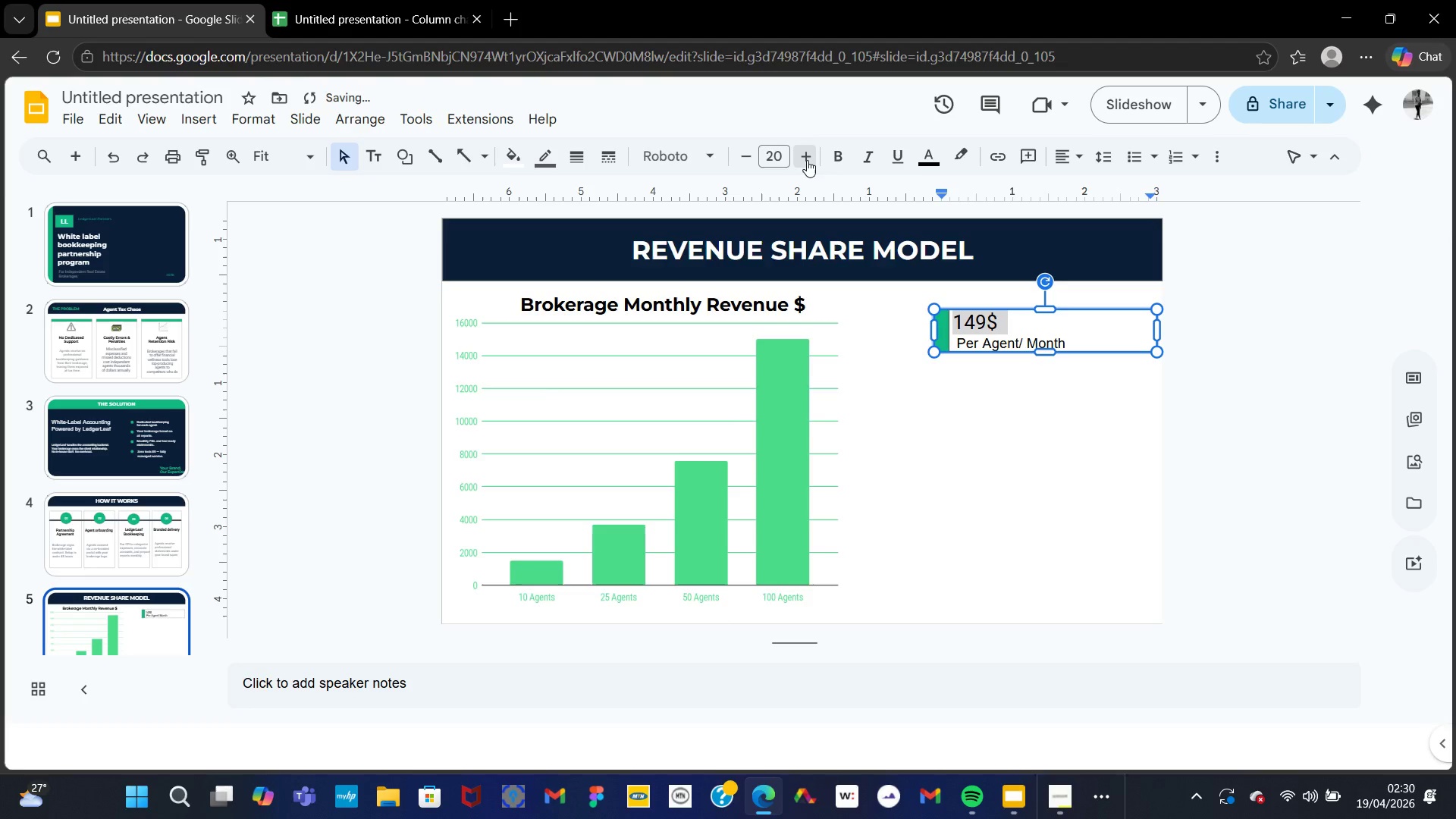 
double_click([807, 160])
 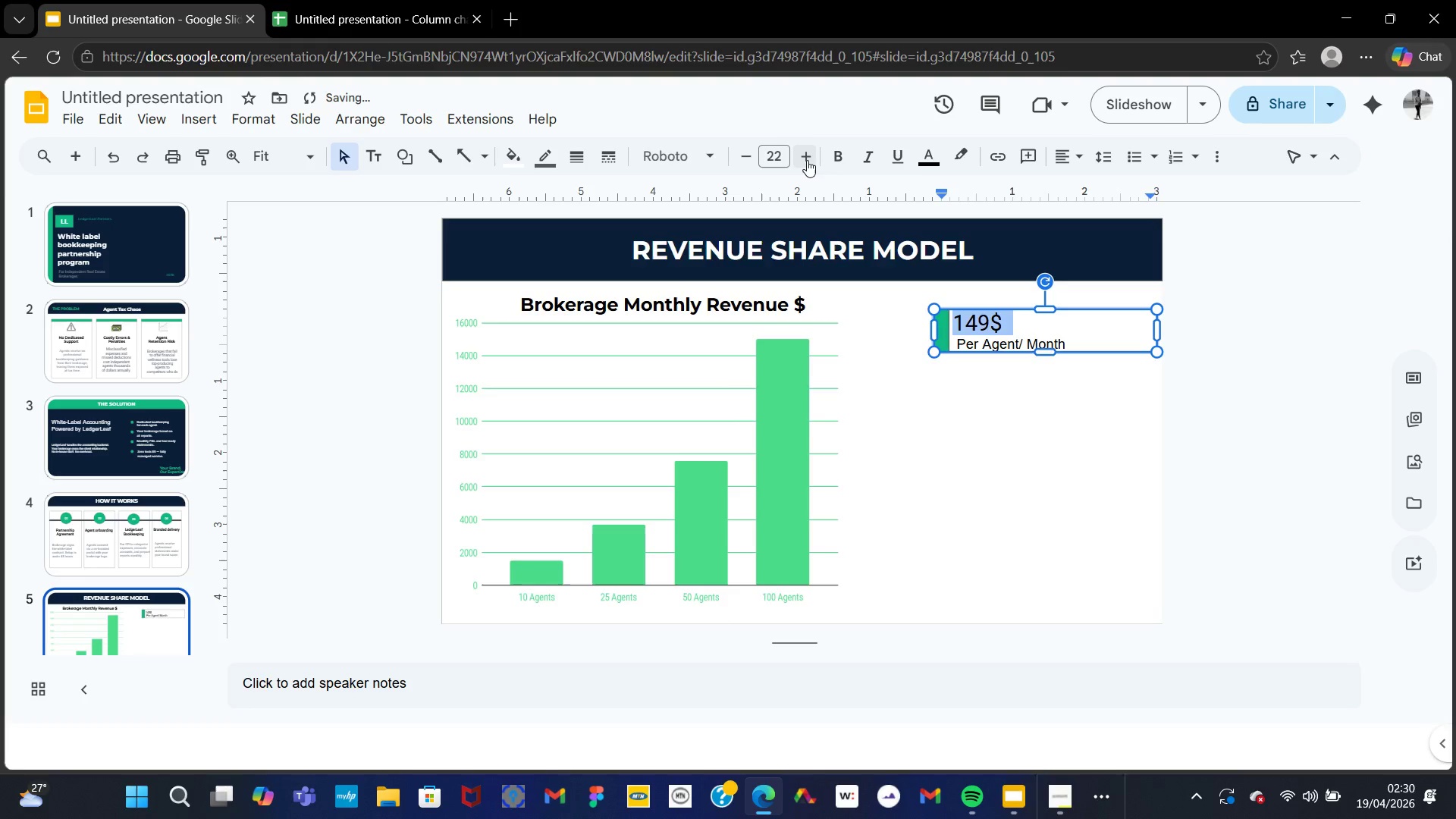 
triple_click([807, 160])
 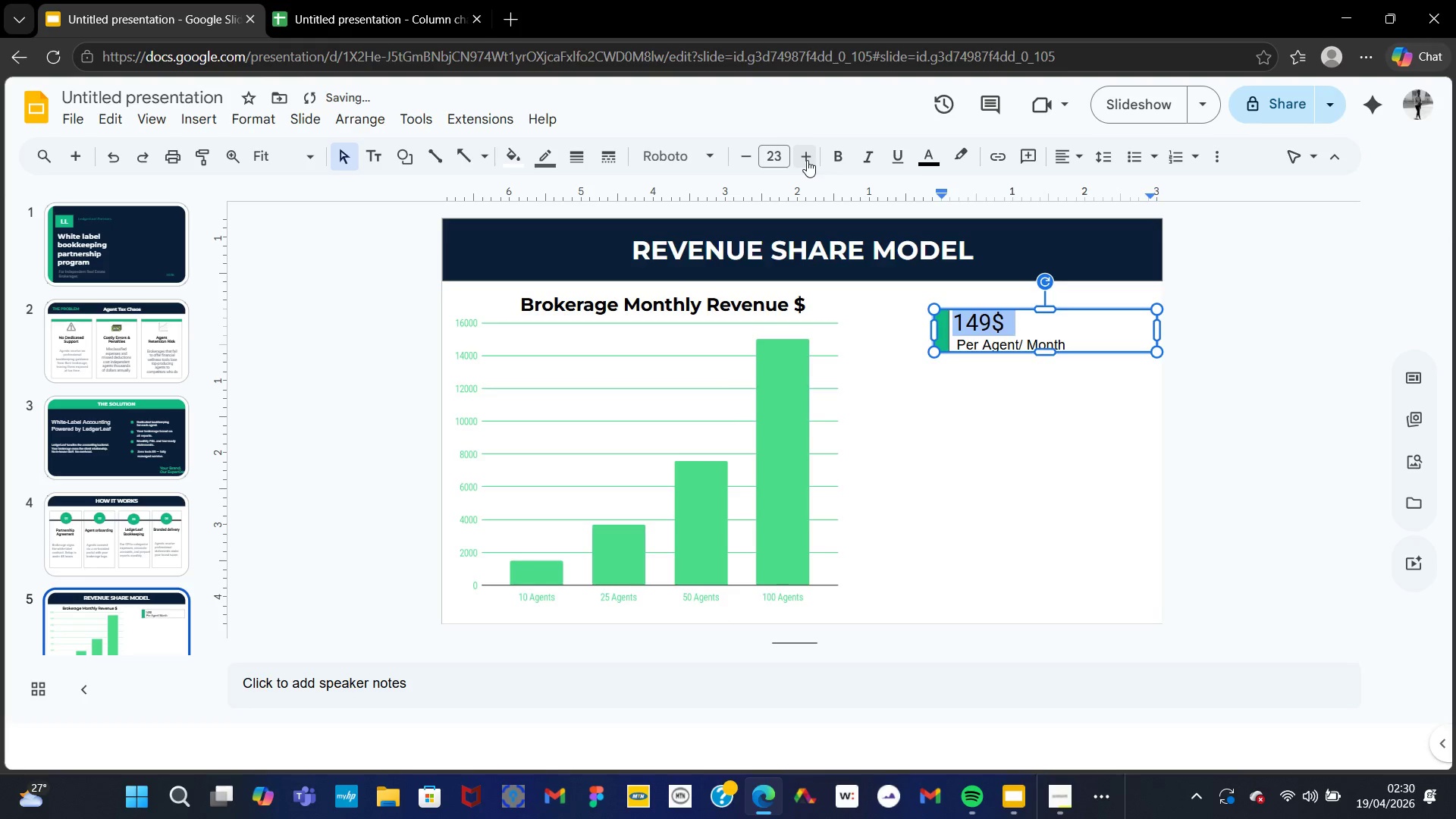 
triple_click([807, 160])
 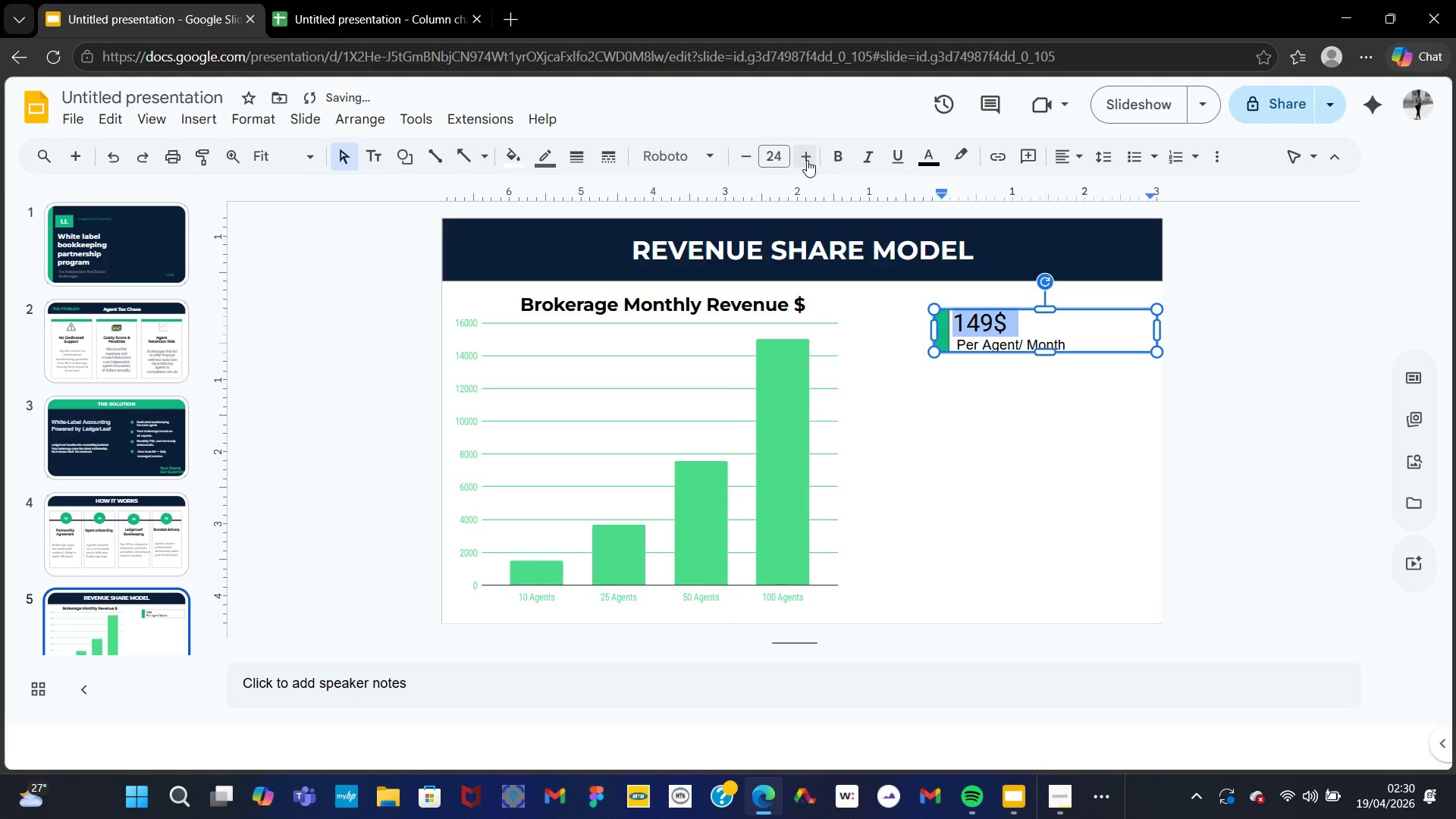 
left_click([807, 160])
 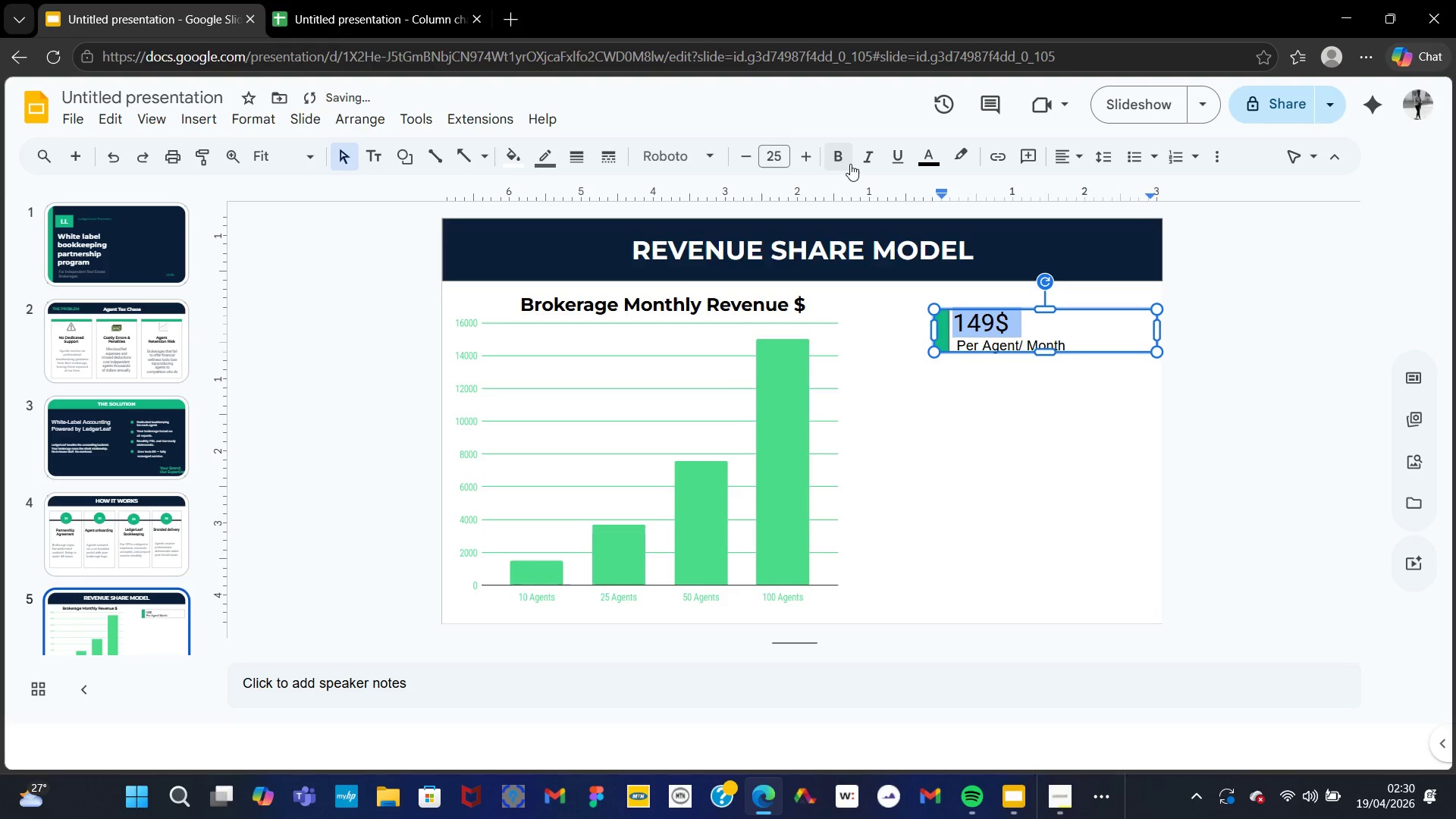 
left_click([836, 158])
 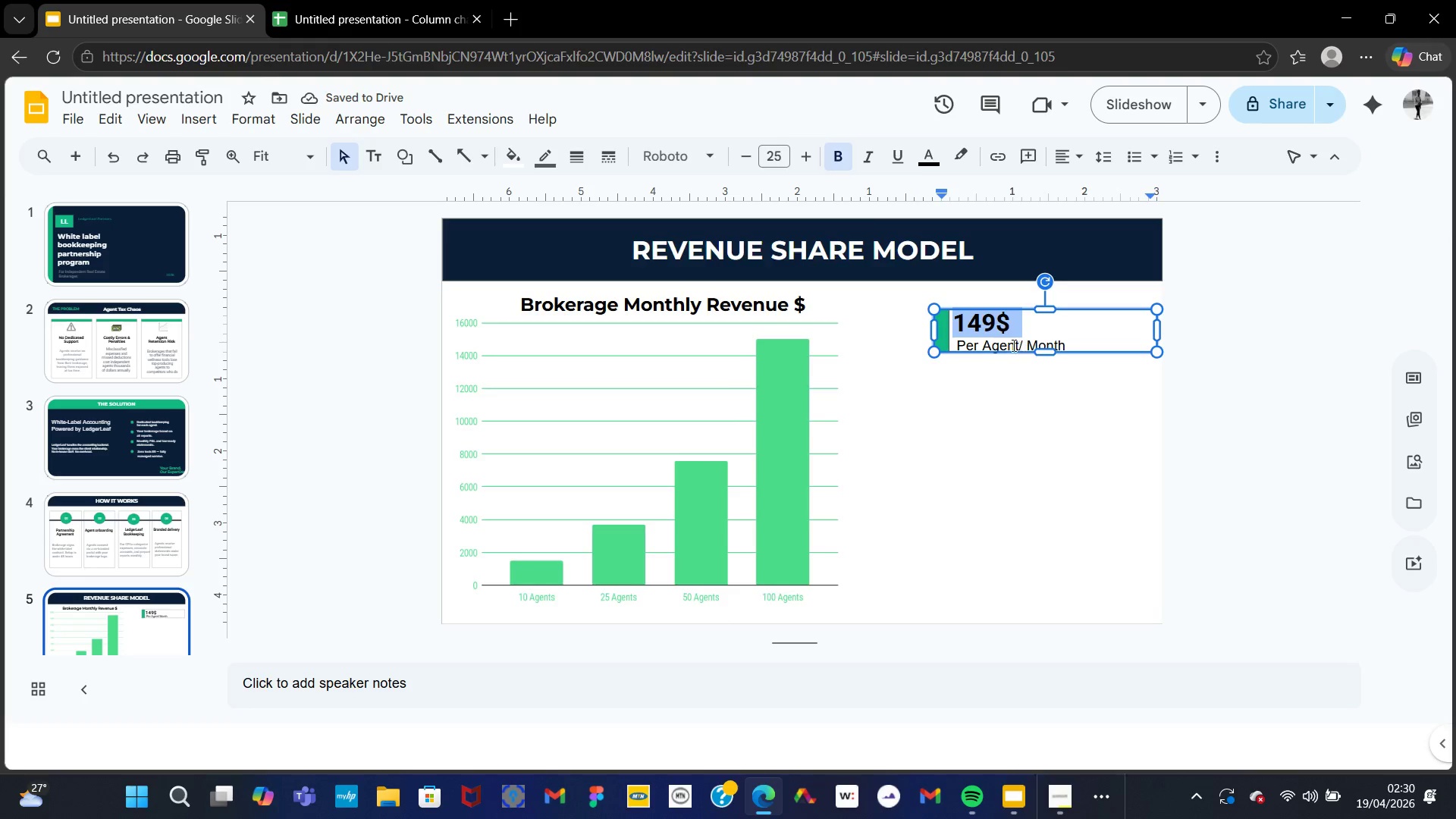 
left_click([1029, 322])
 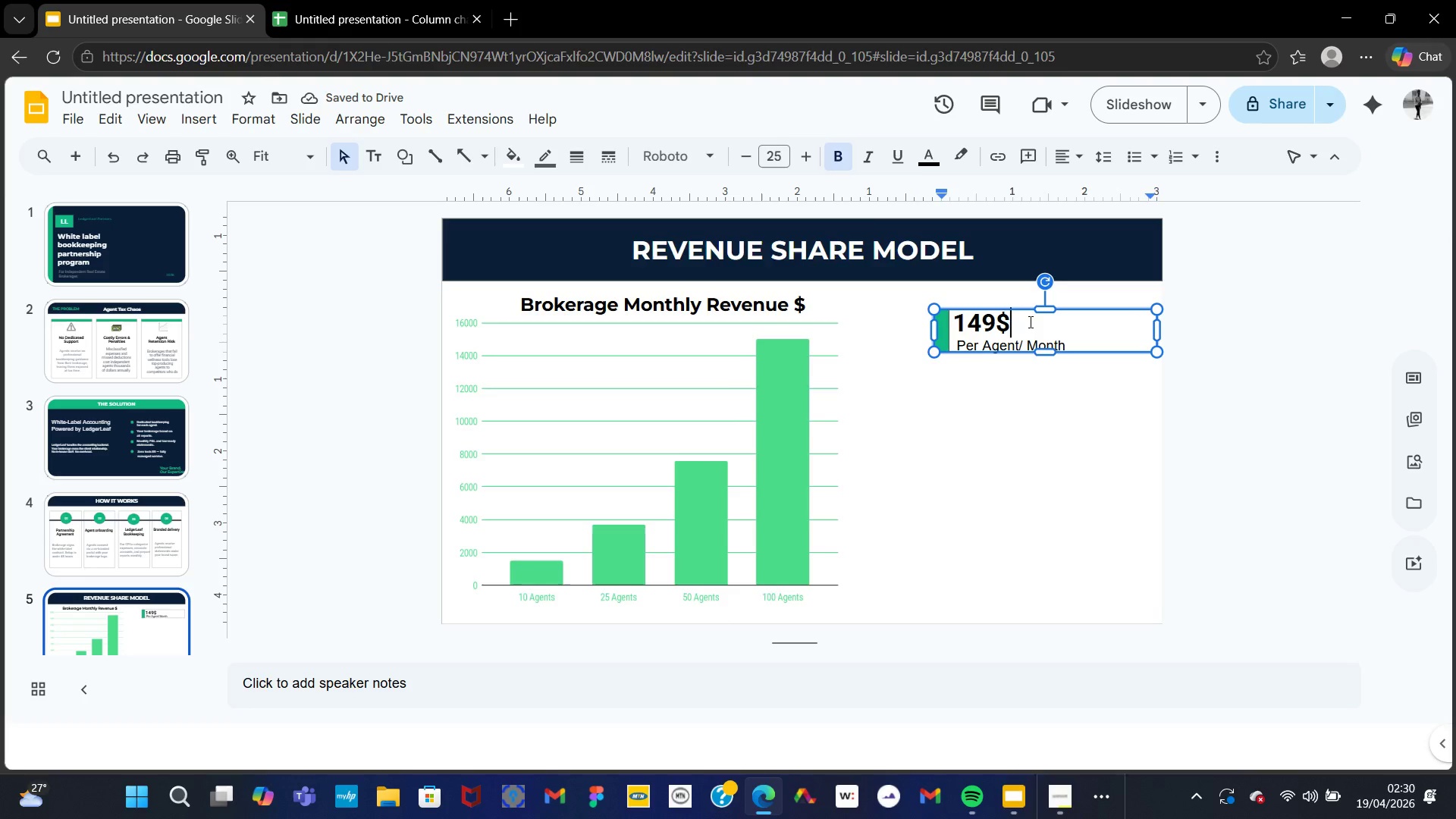 
key(Backspace)
 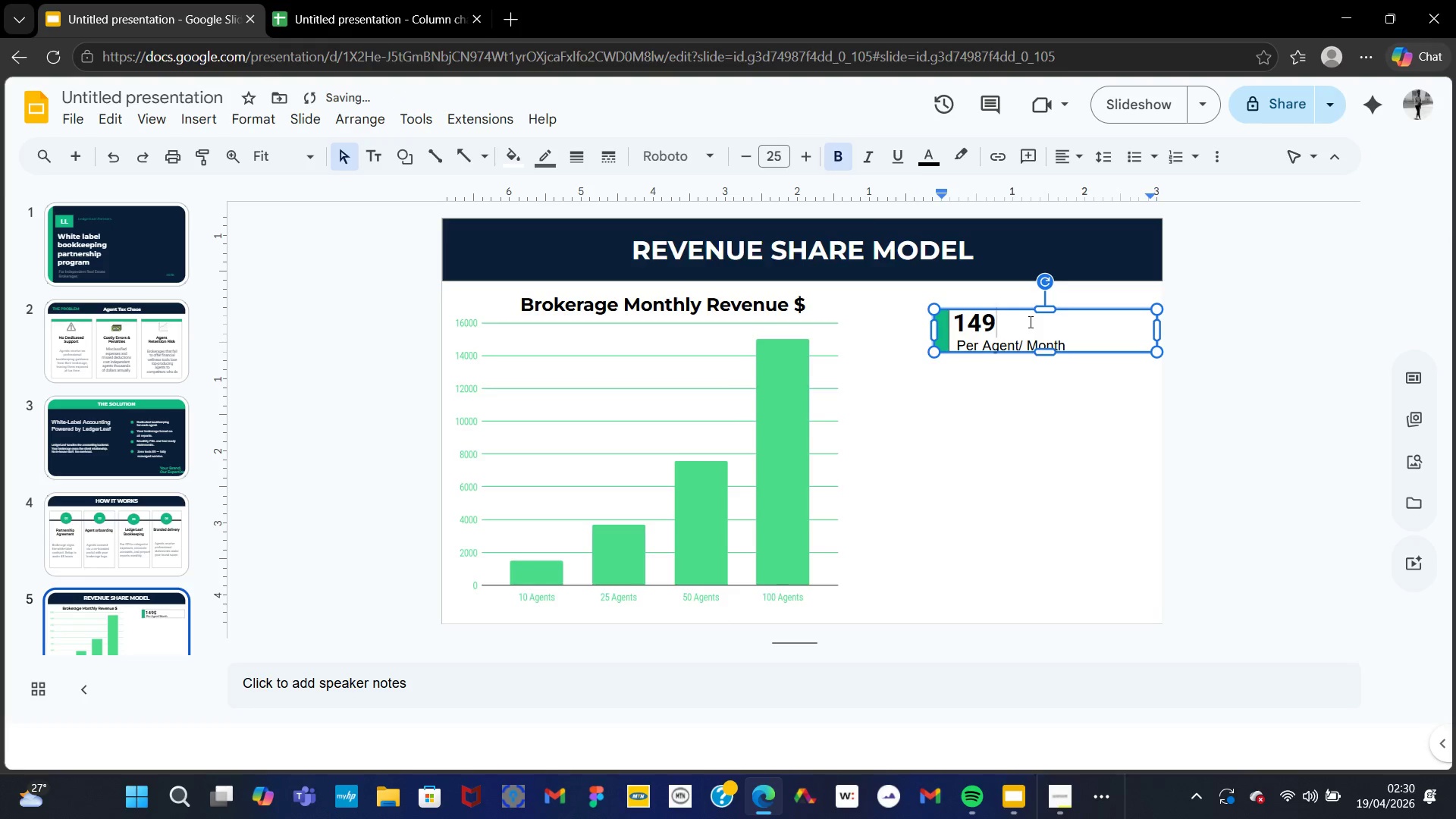 
key(ArrowLeft)
 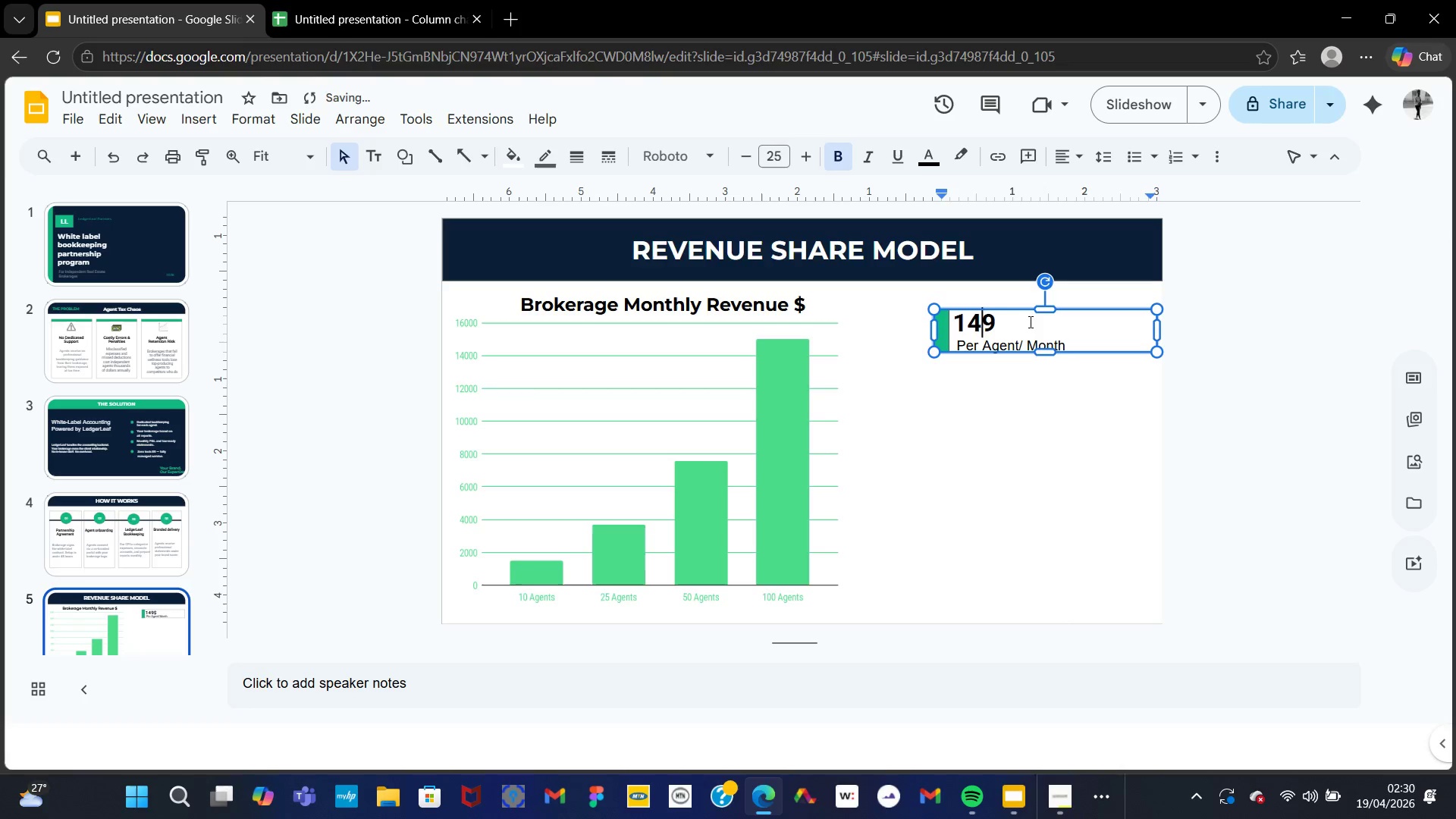 
key(ArrowLeft)
 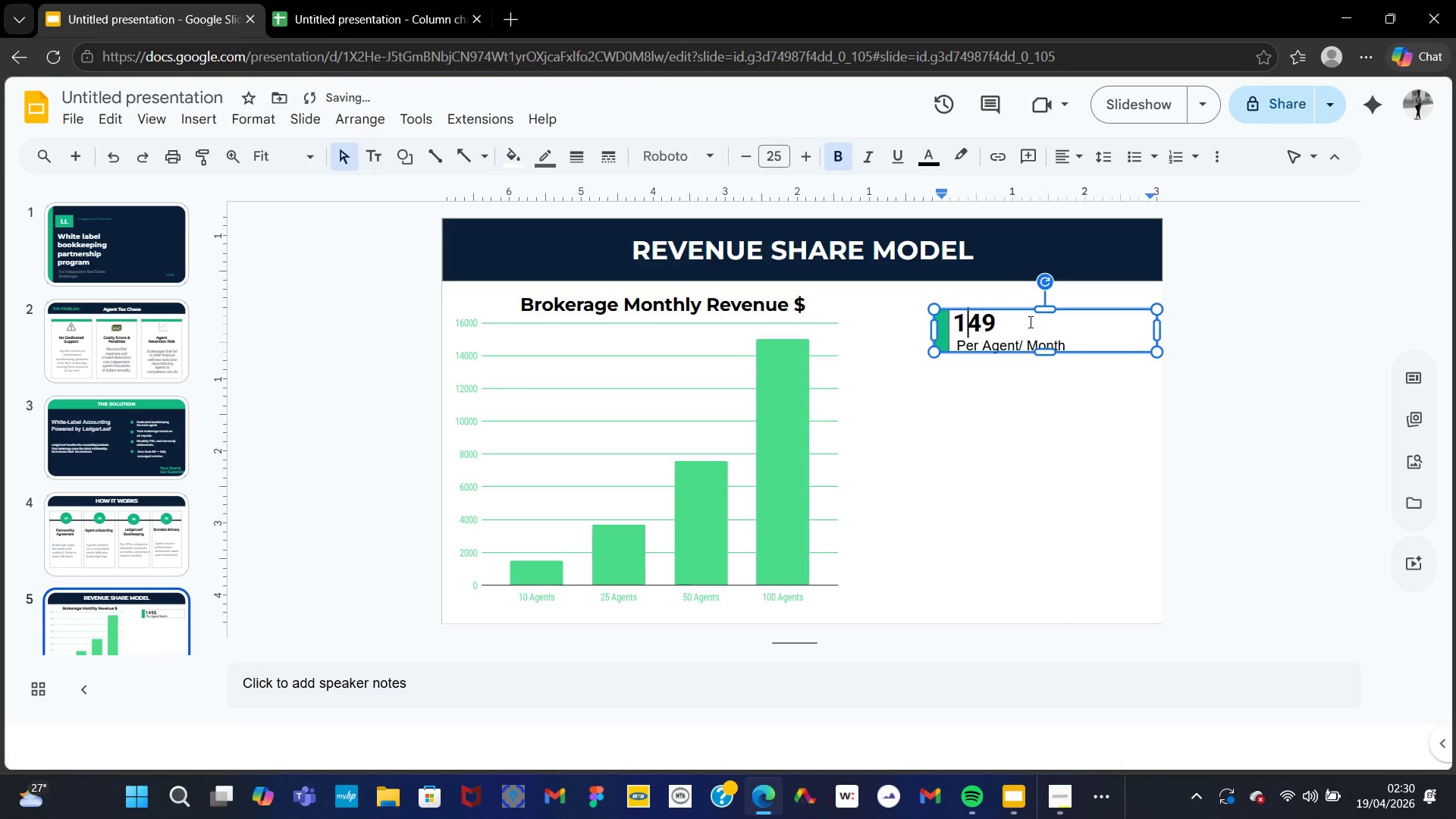 
key(ArrowLeft)
 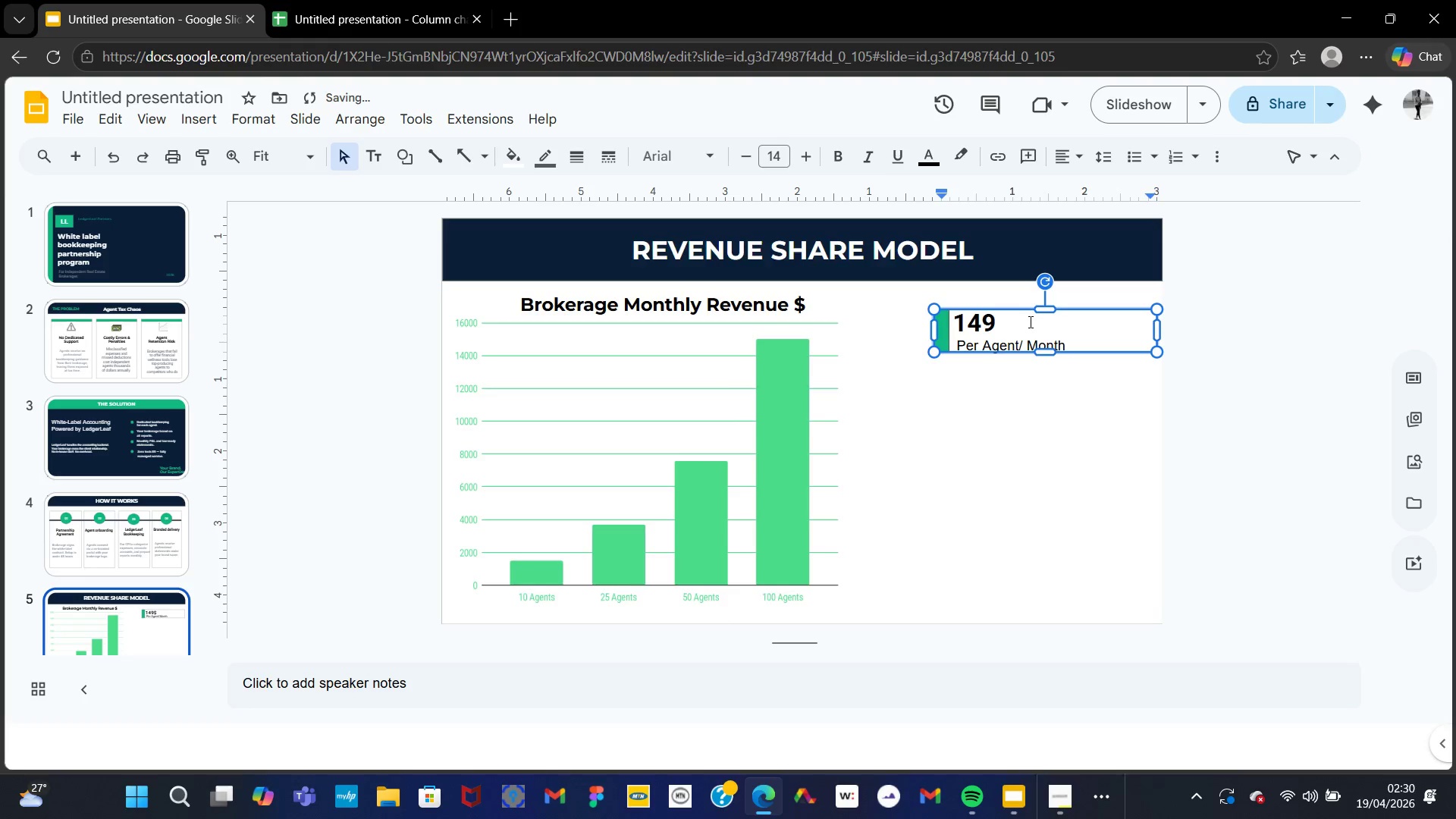 
key(Shift+4)
 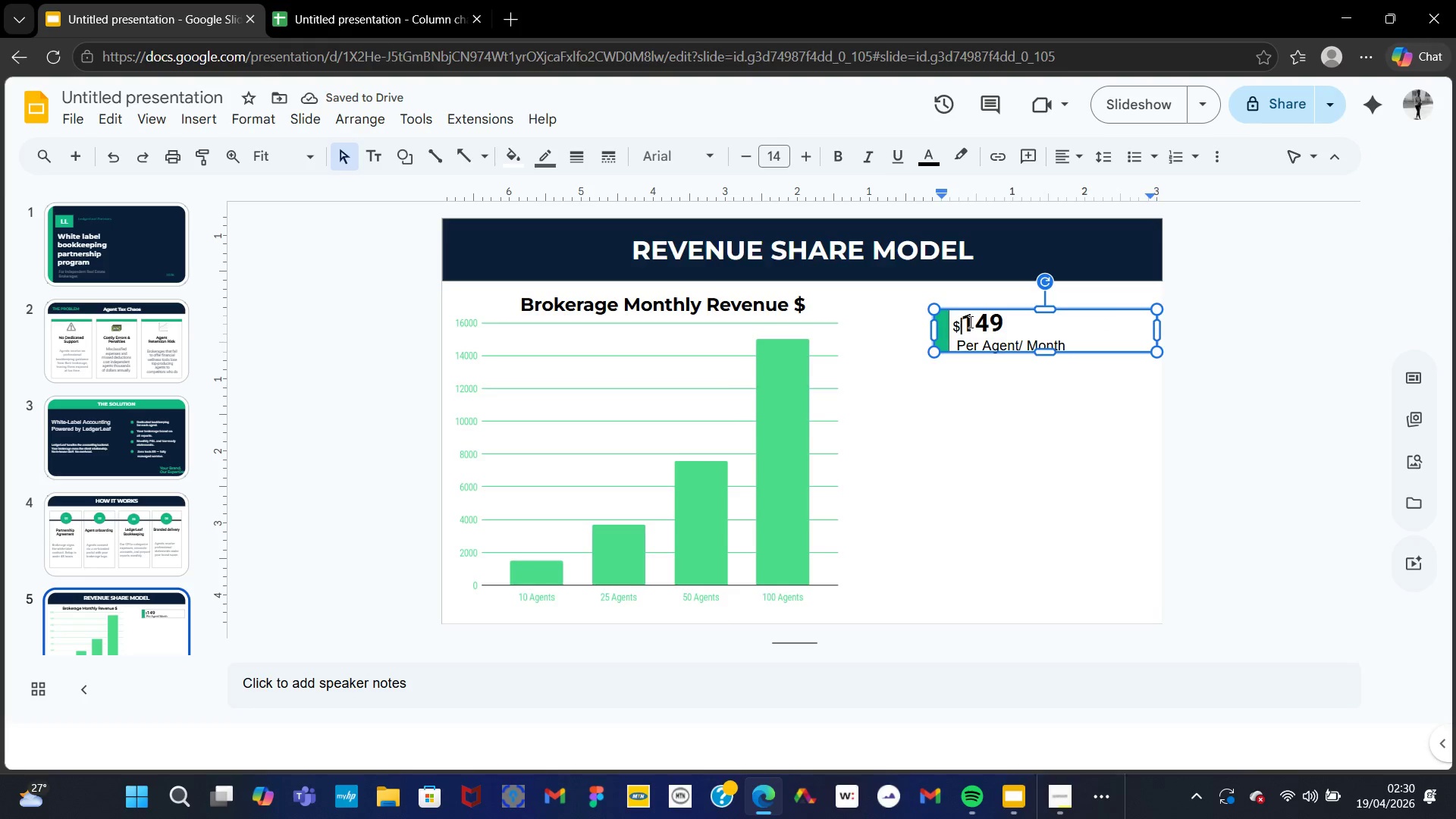 
wait(5.23)
 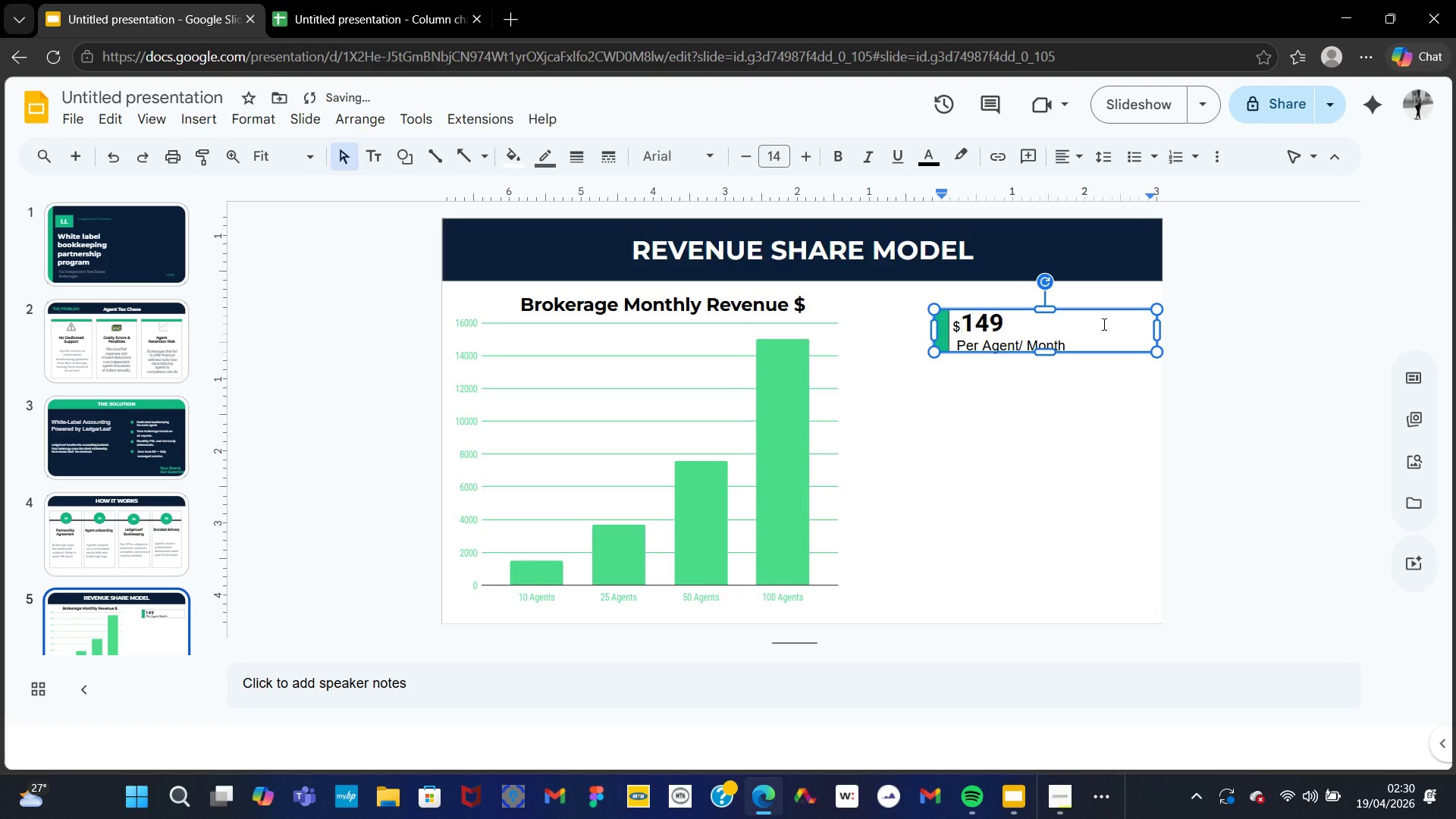 
left_click([980, 322])
 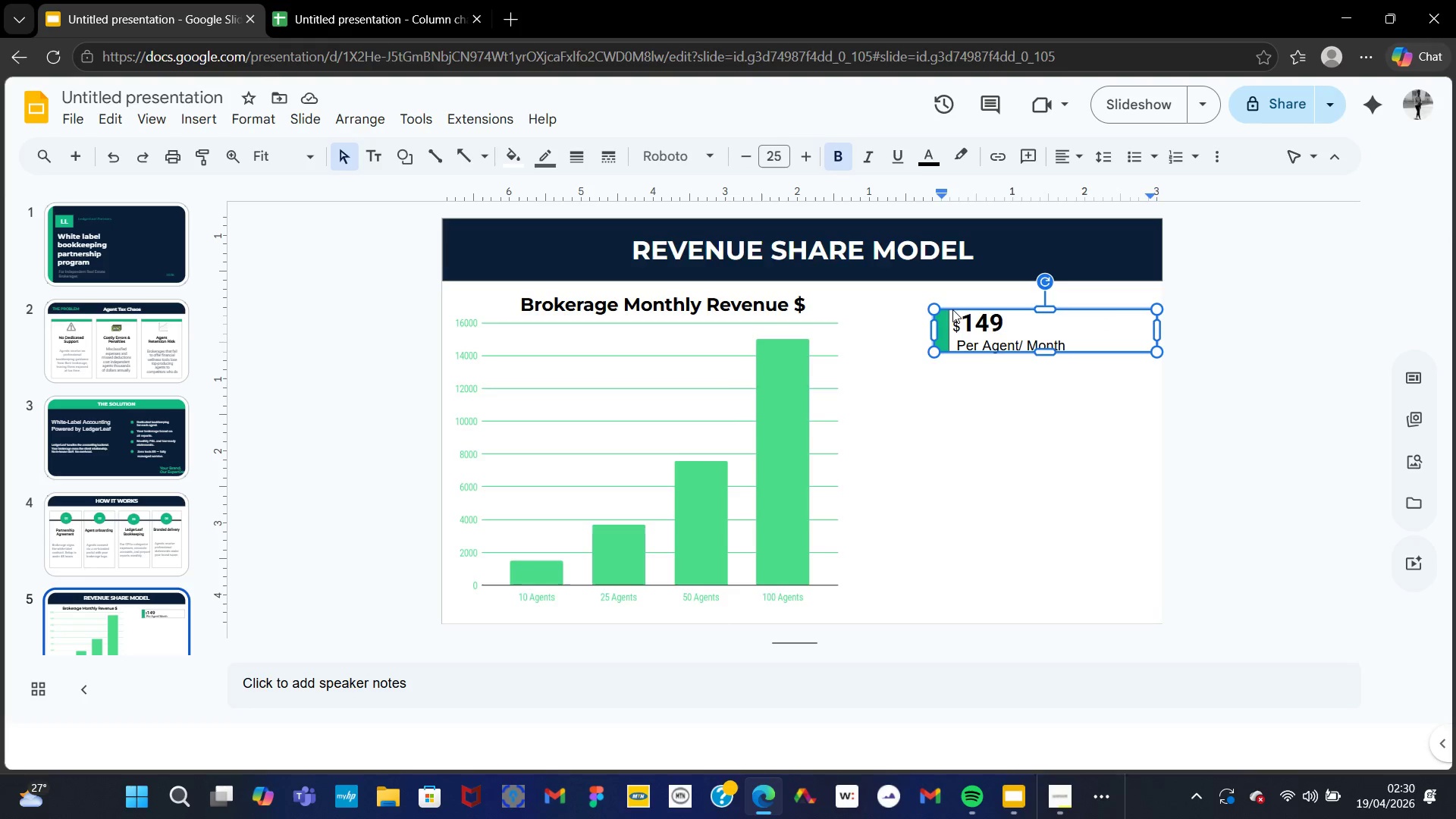 
left_click_drag(start_coordinate=[959, 321], to_coordinate=[949, 327])
 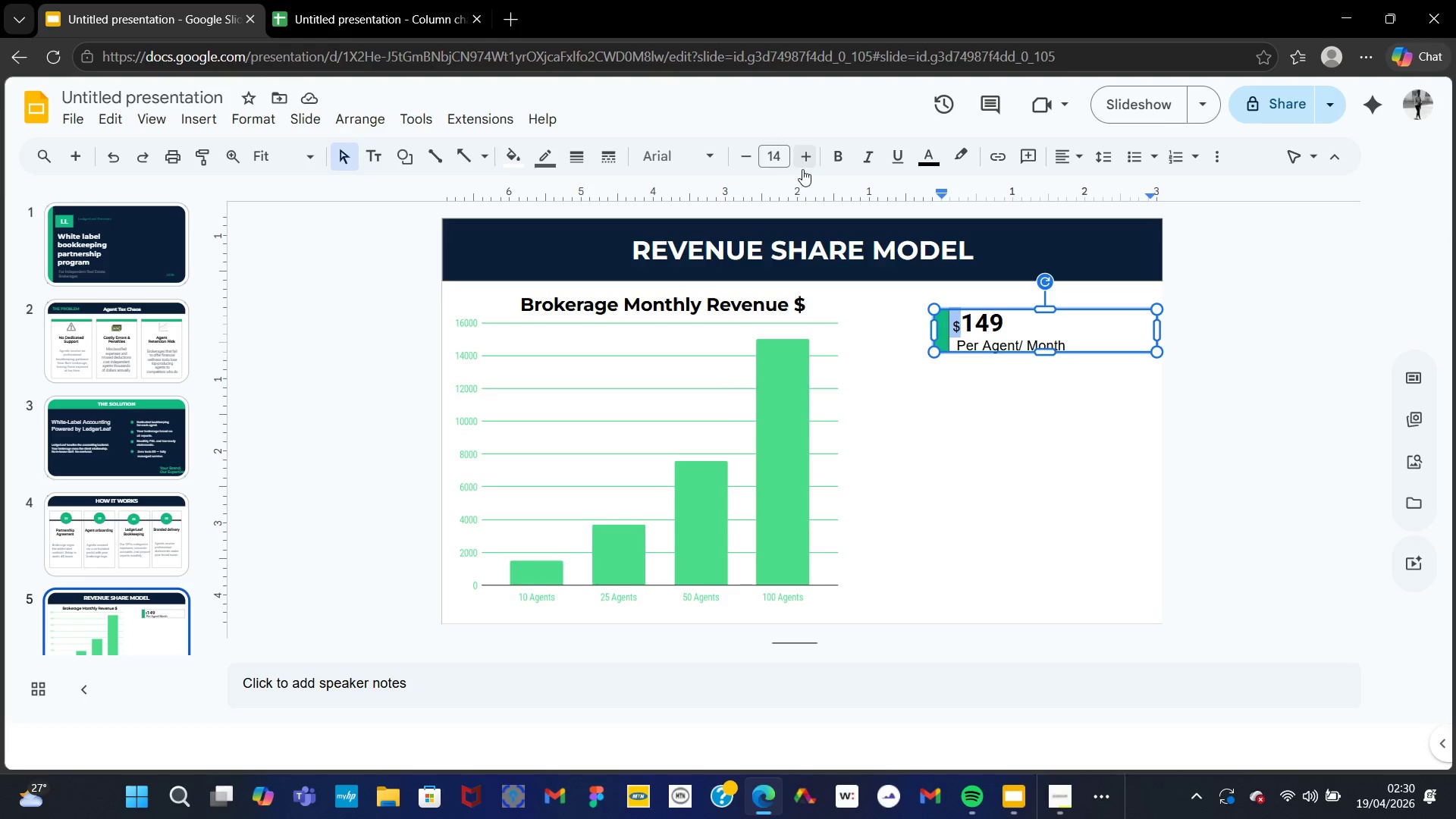 
double_click([806, 167])
 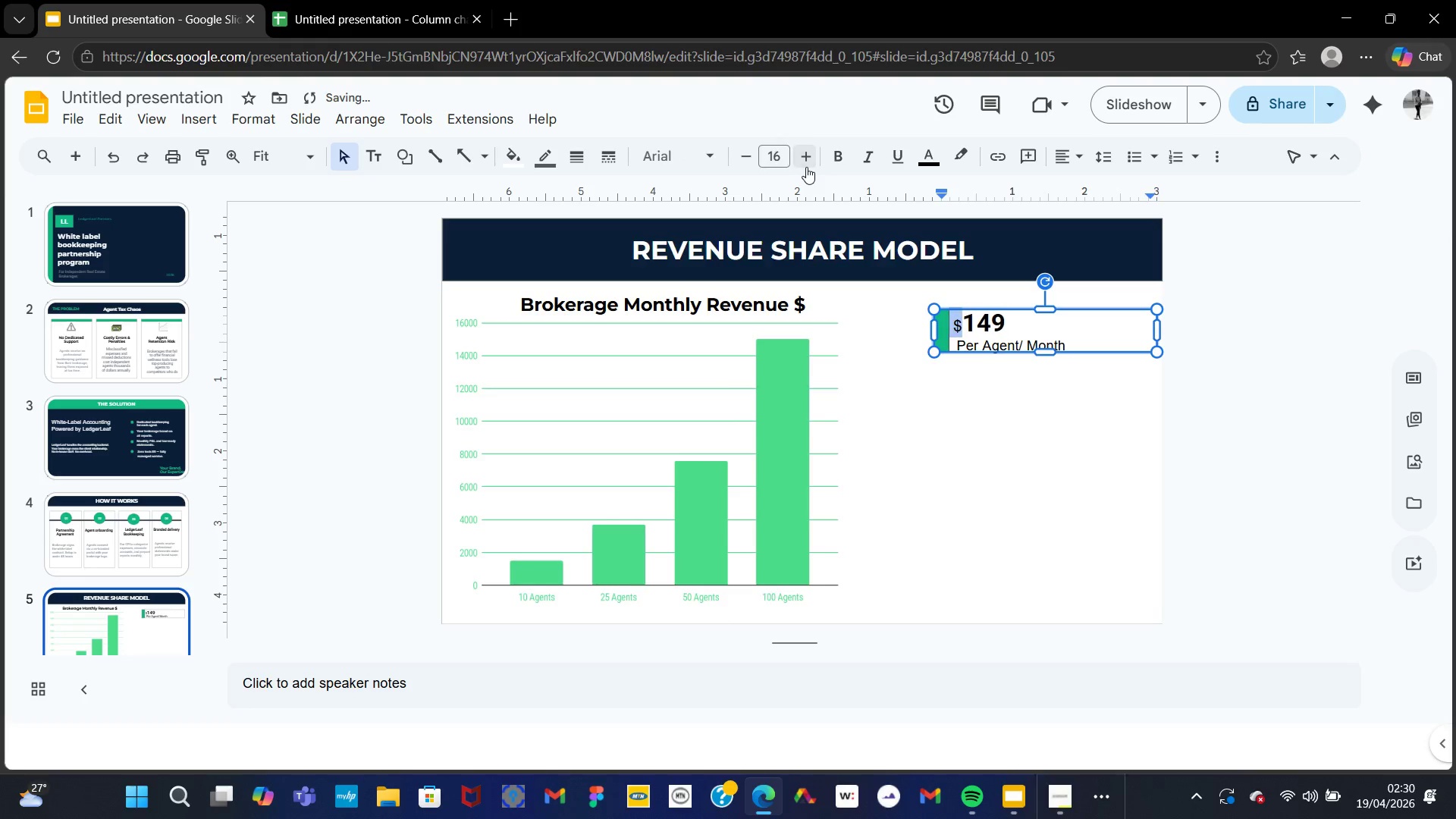 
triple_click([806, 167])
 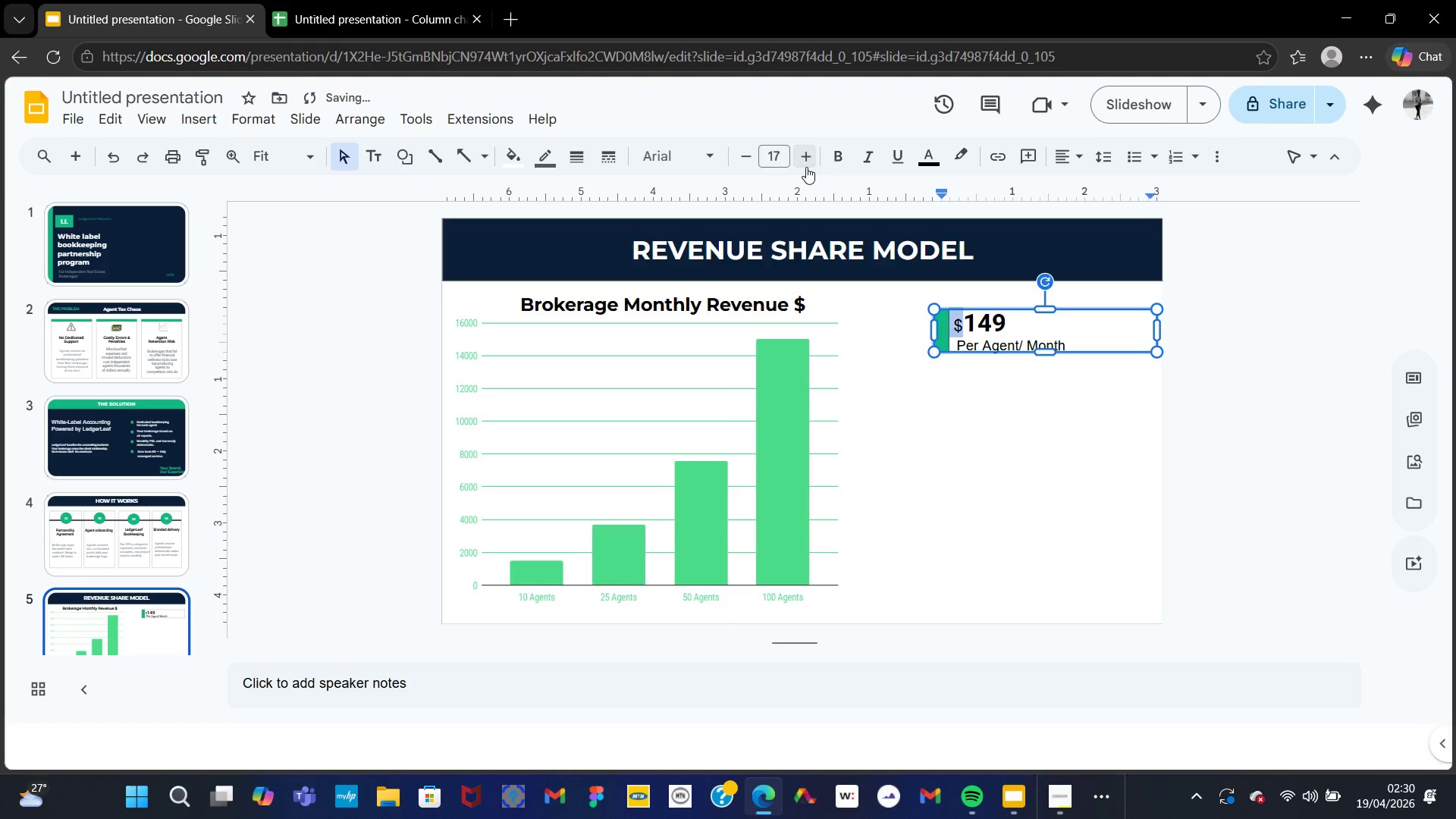 
triple_click([806, 167])
 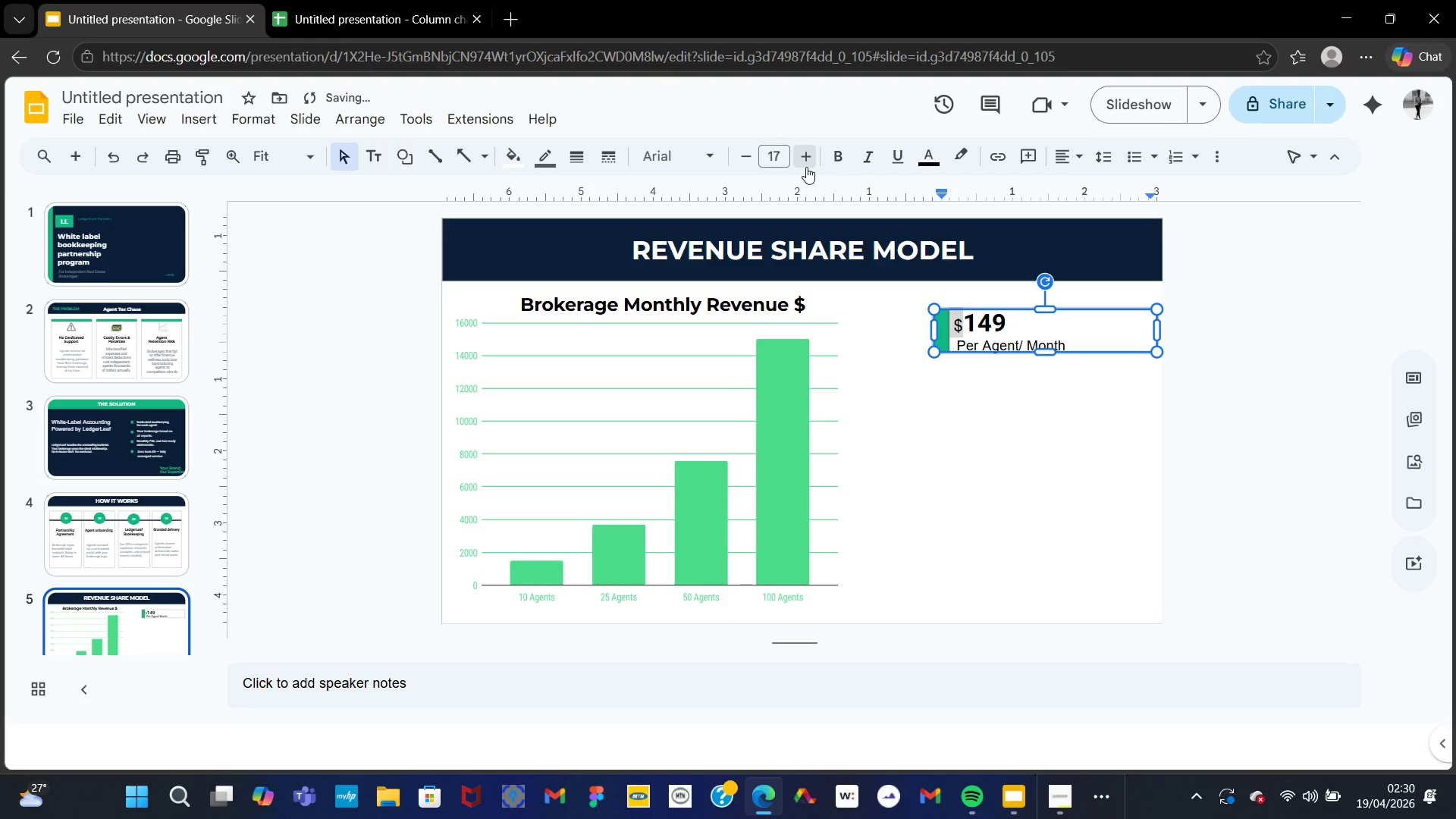 
triple_click([806, 167])
 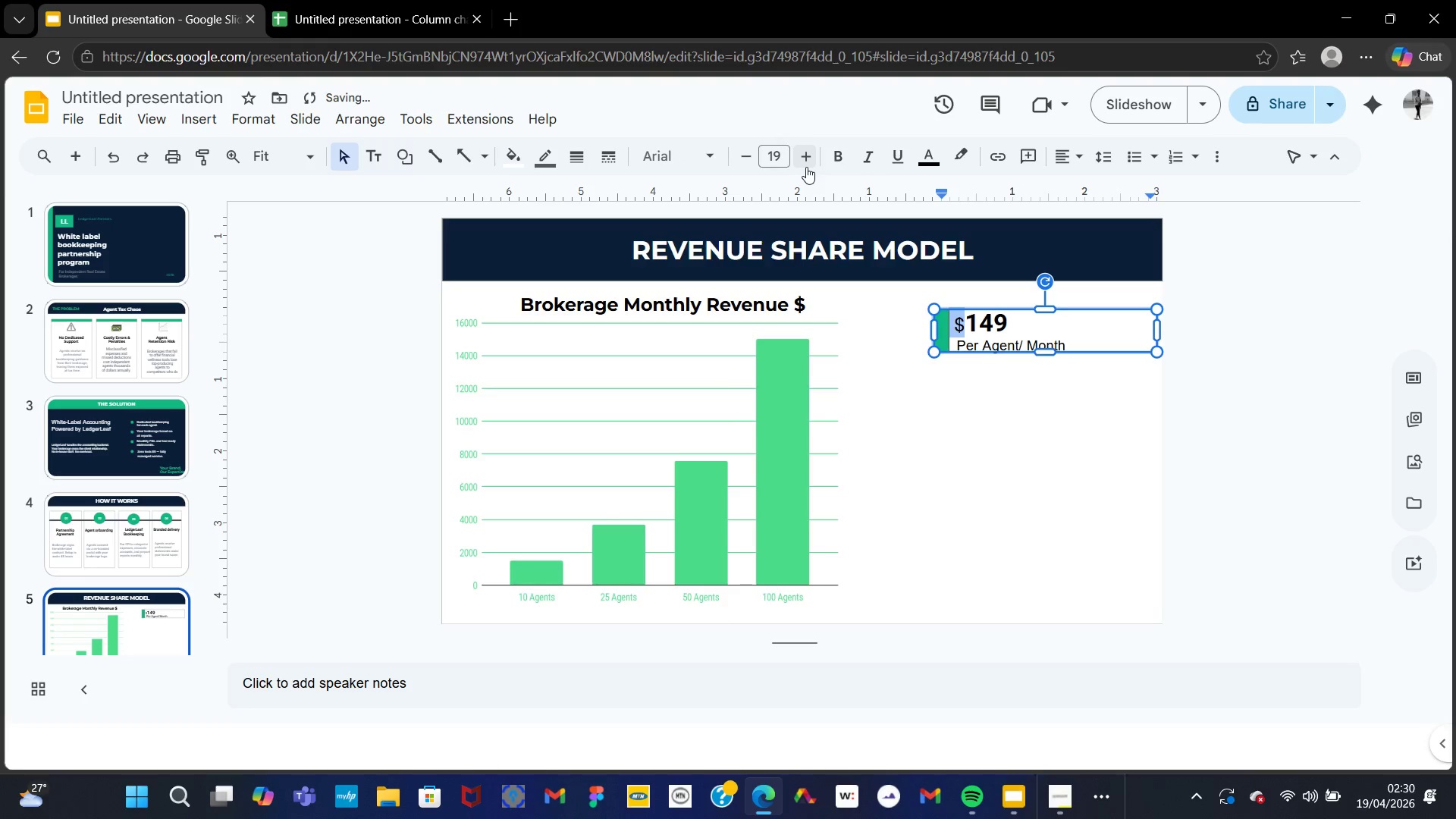 
triple_click([806, 167])
 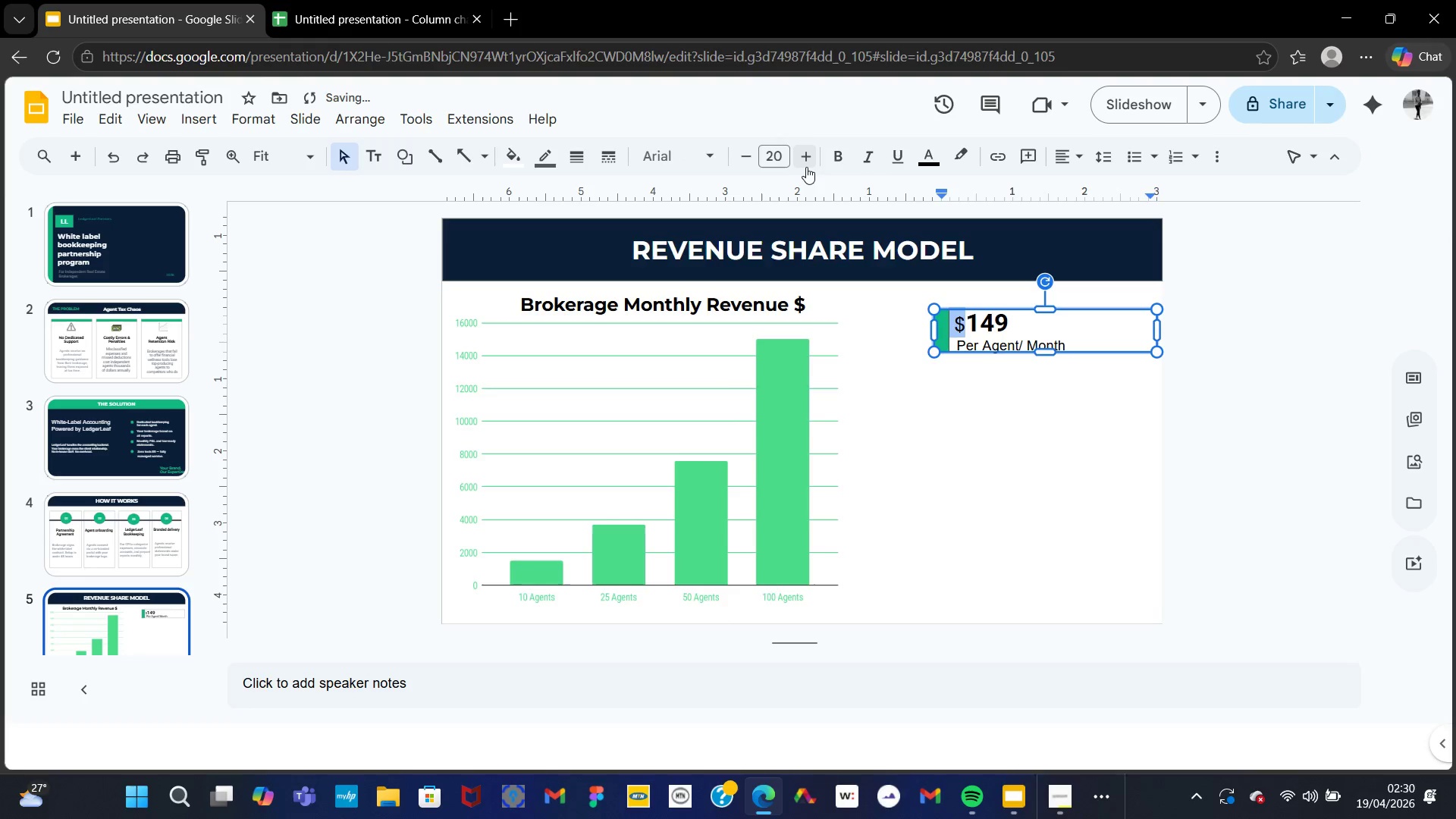 
triple_click([806, 167])
 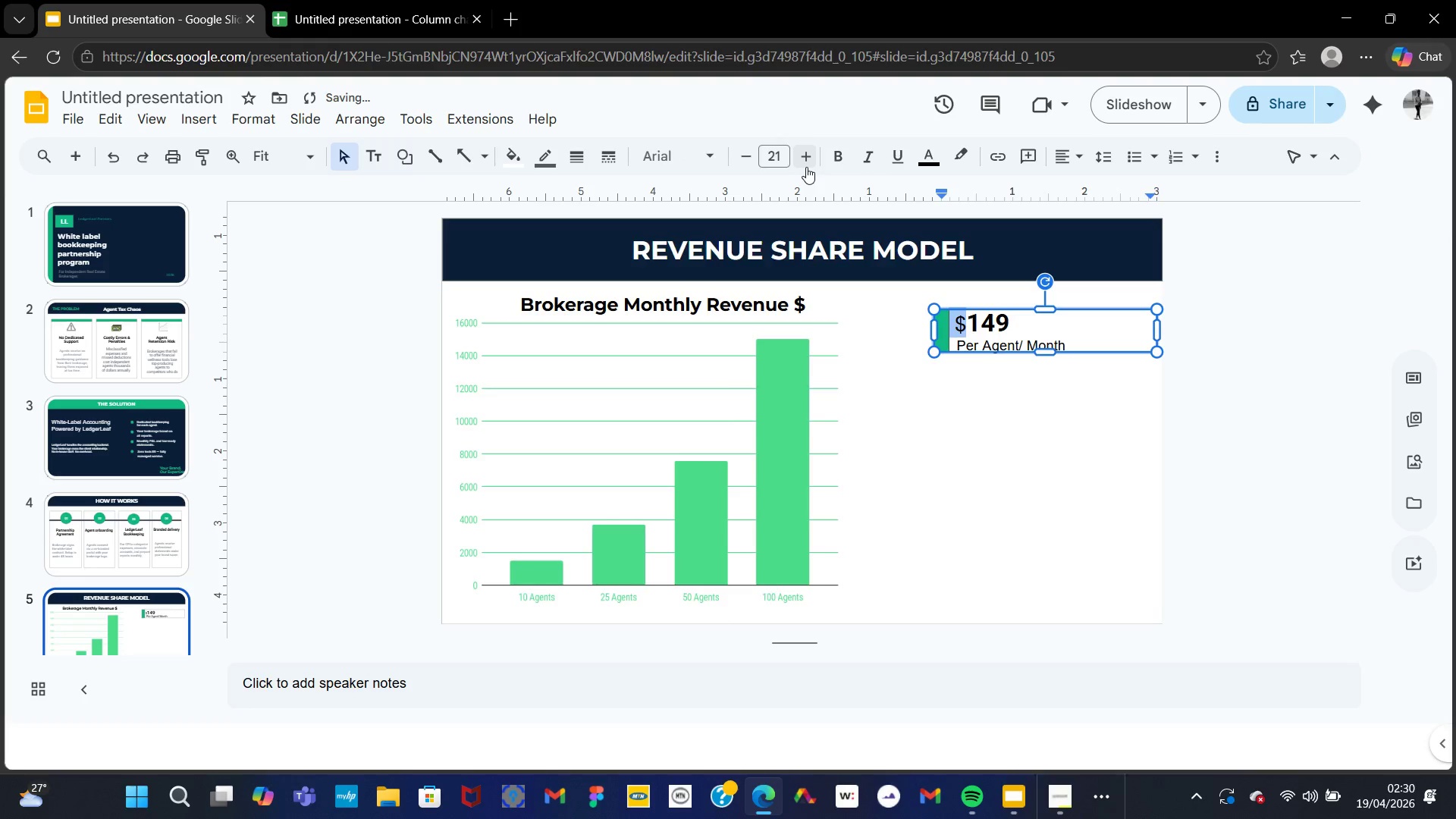 
triple_click([806, 167])
 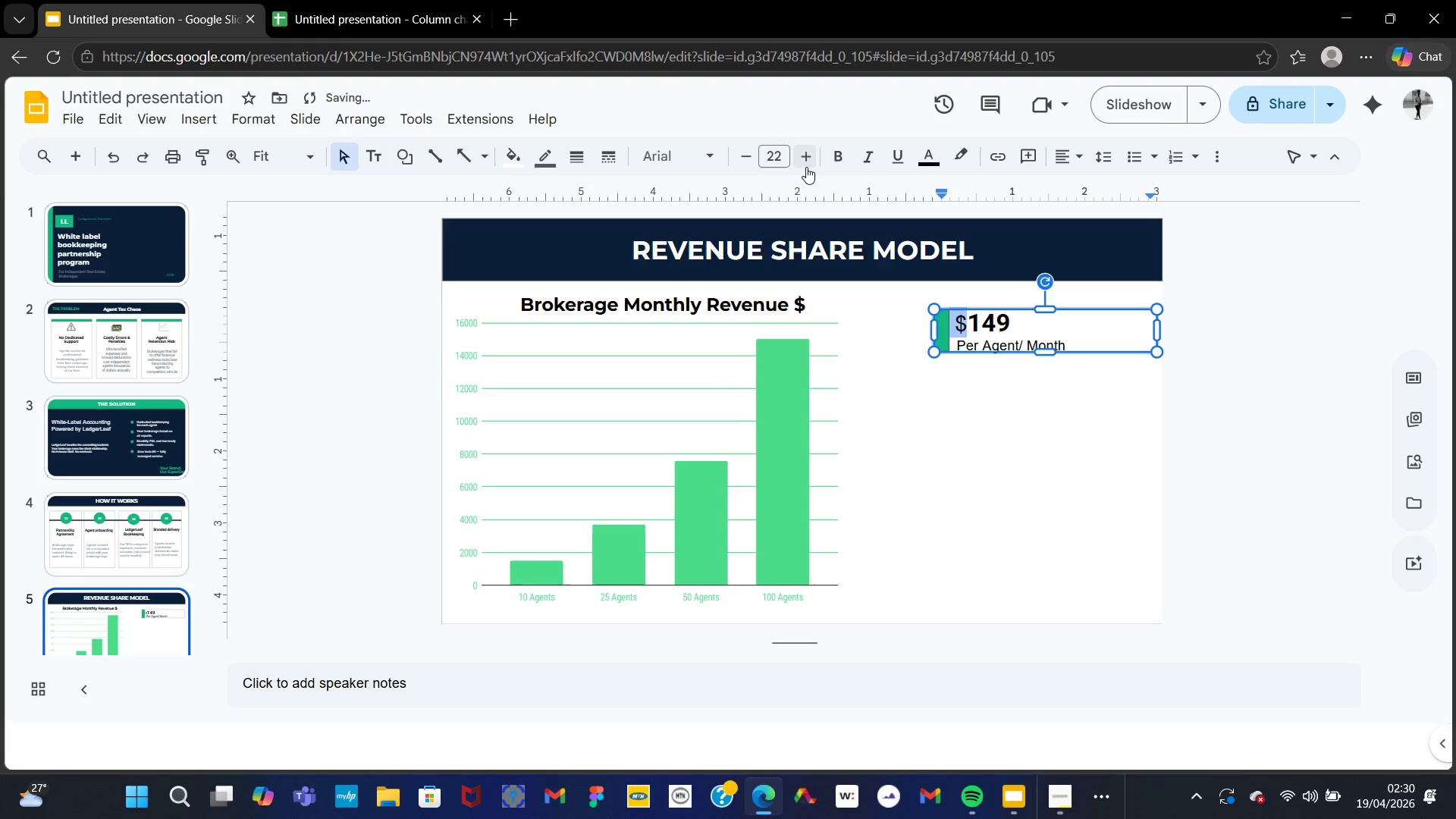 
triple_click([806, 167])
 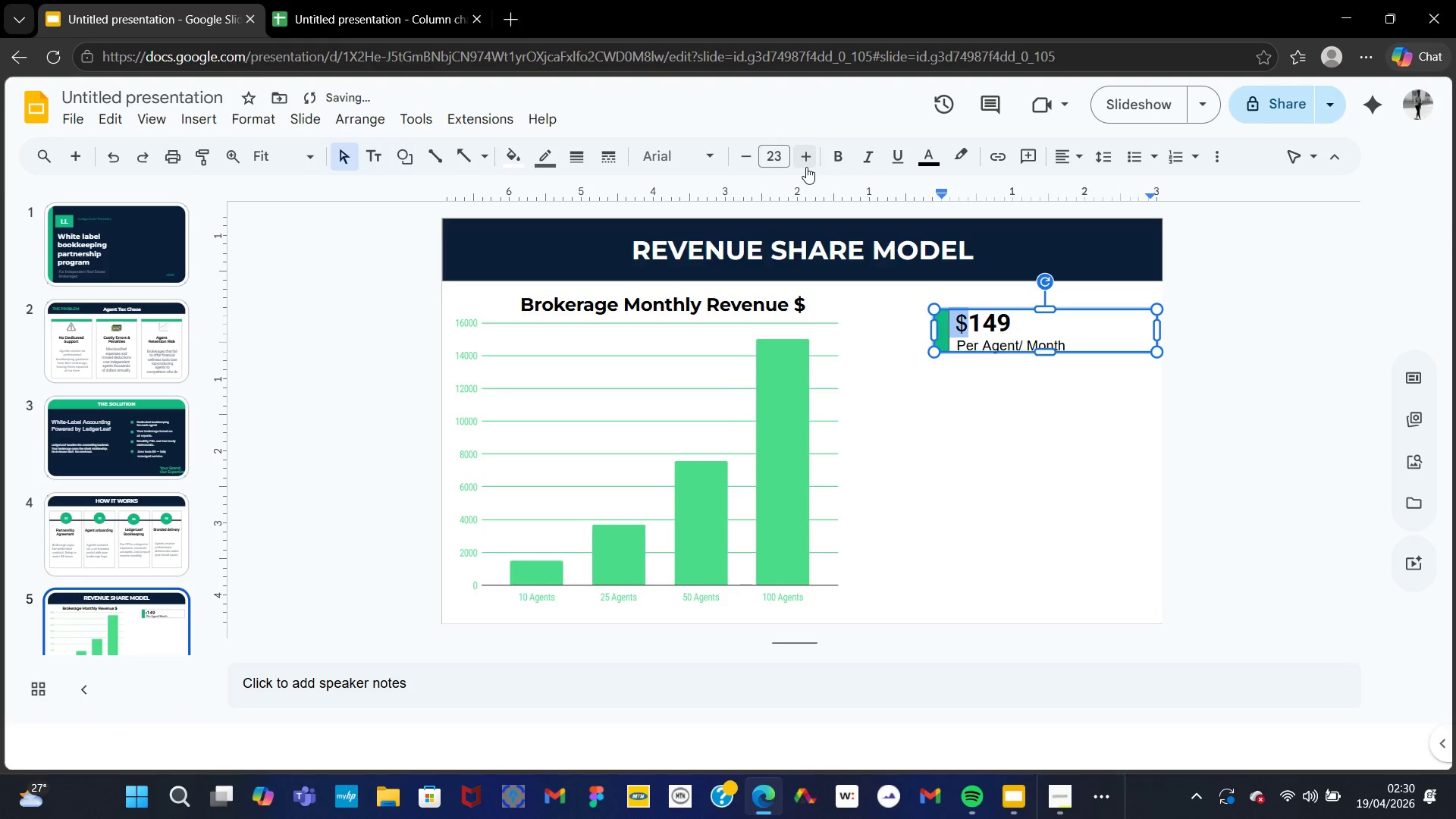 
triple_click([806, 167])
 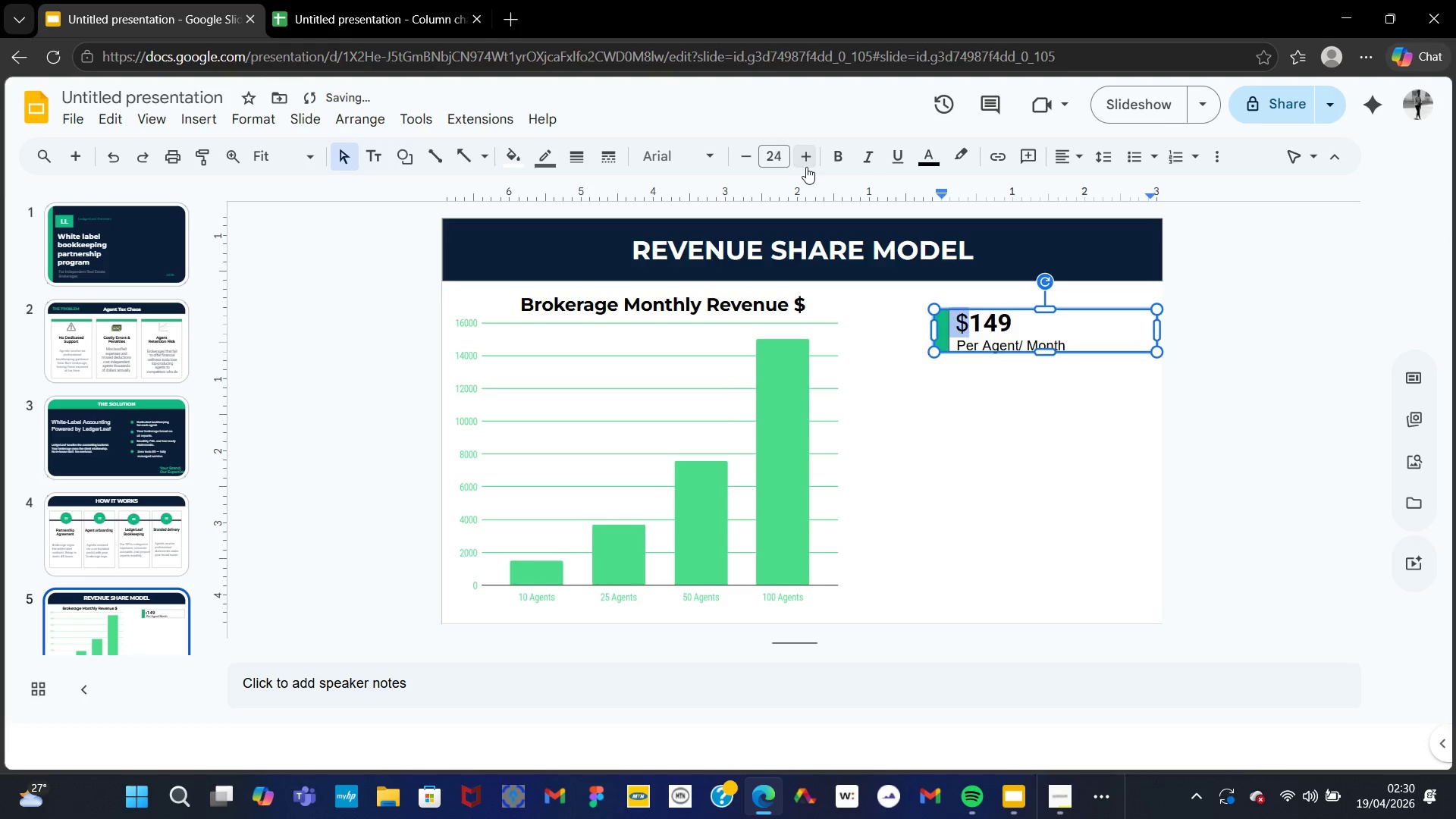 
triple_click([806, 167])
 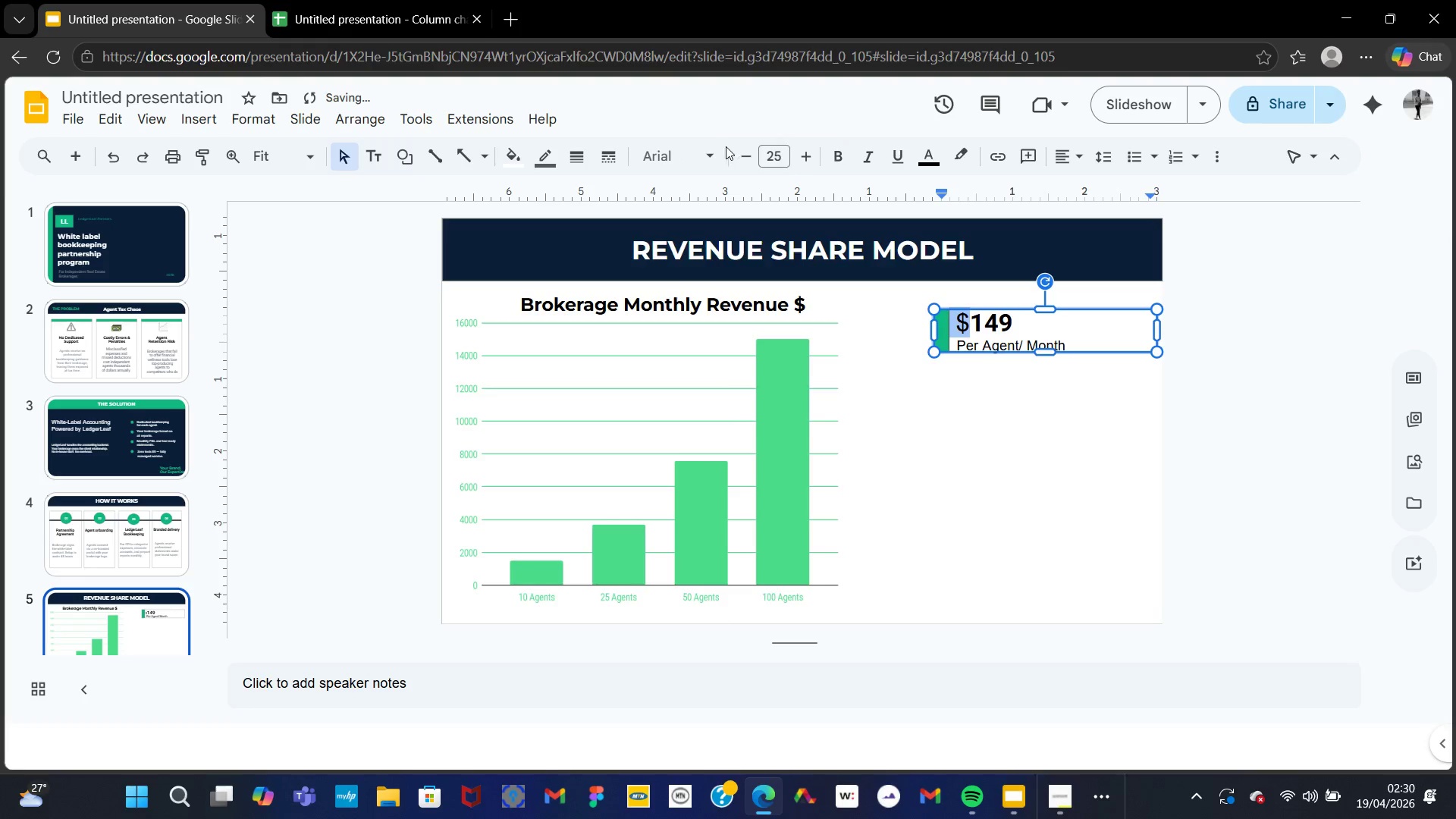 
left_click([713, 152])
 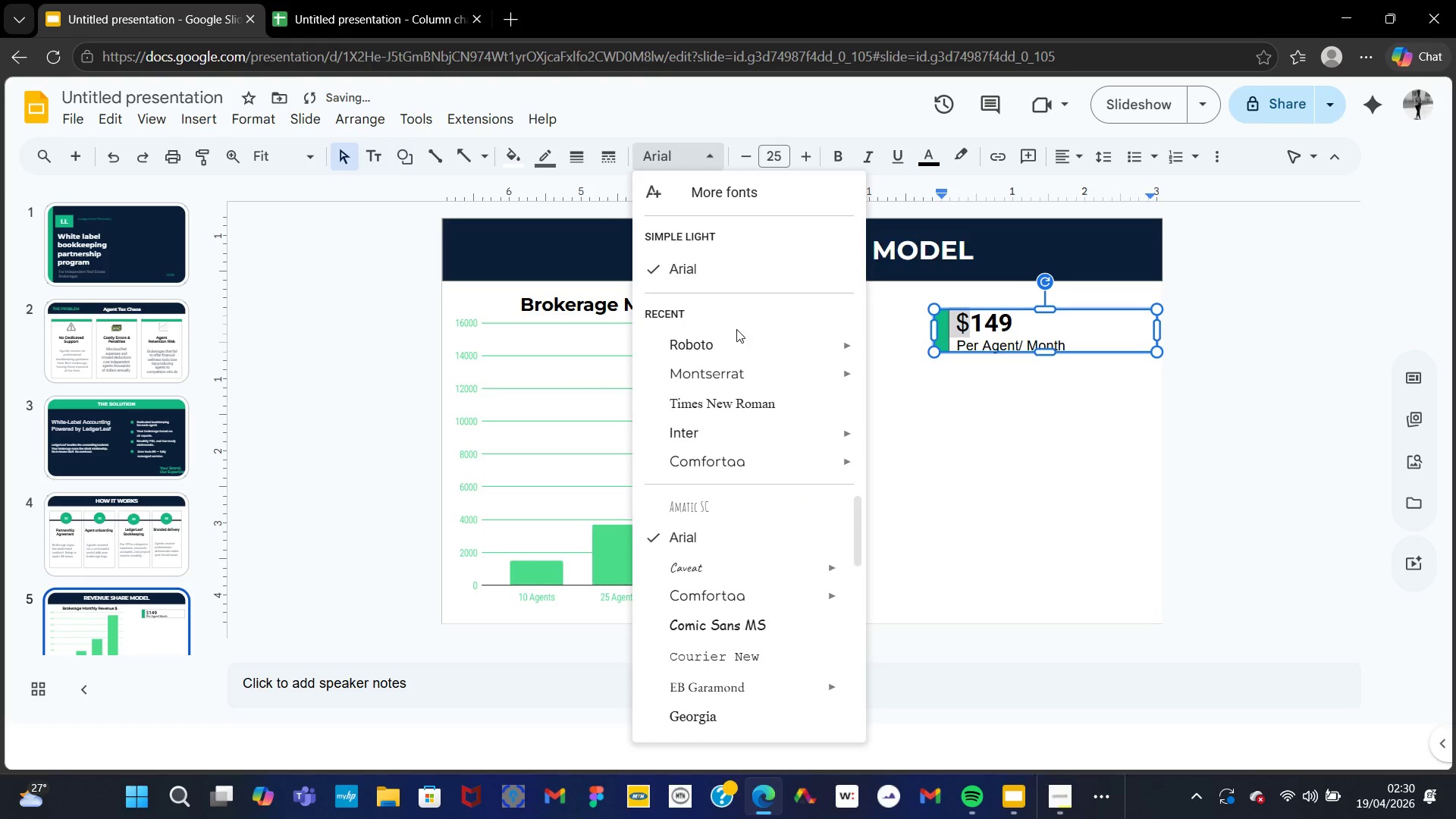 
left_click([740, 338])
 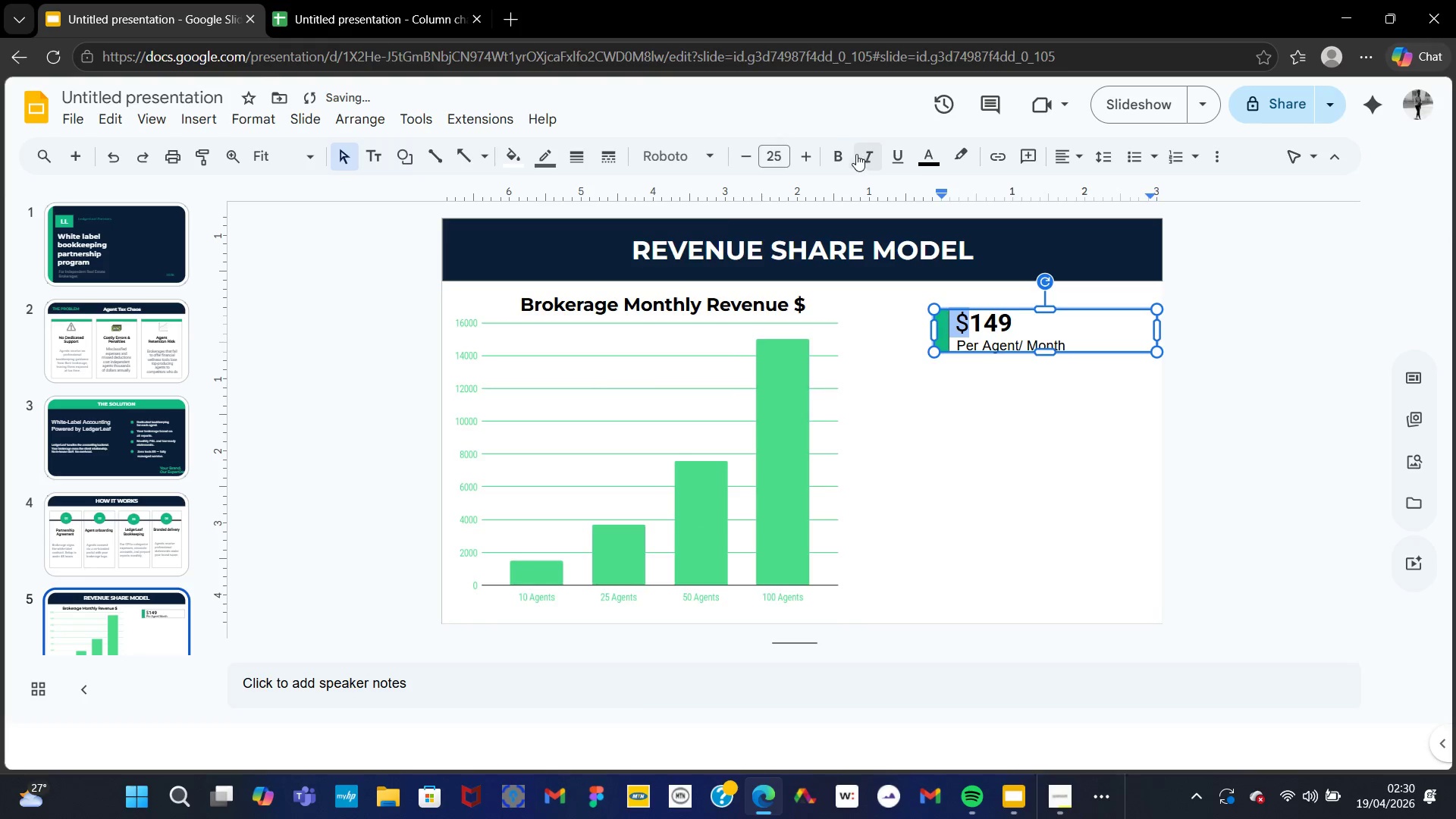 
left_click([839, 155])
 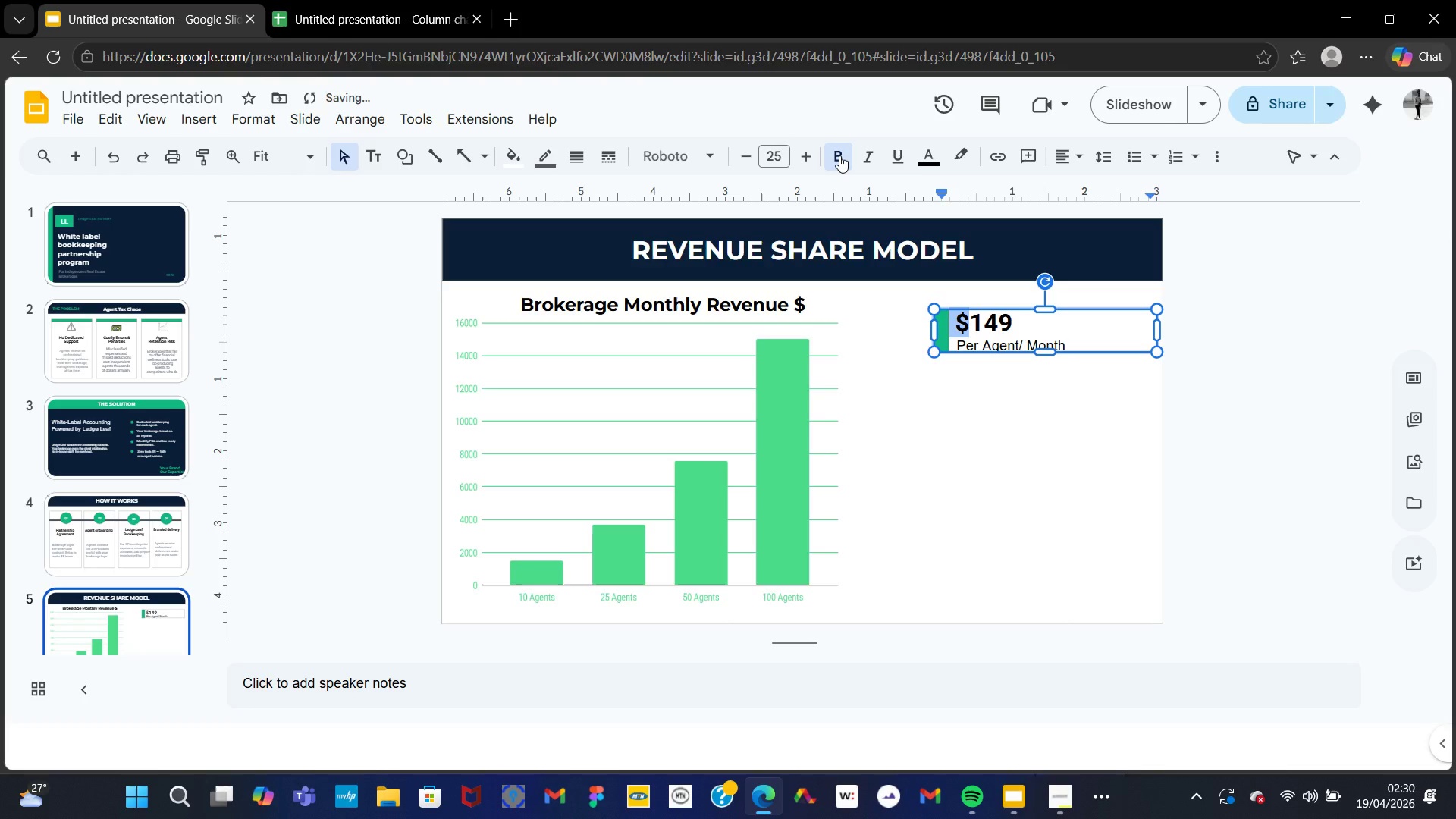 
wait(6.06)
 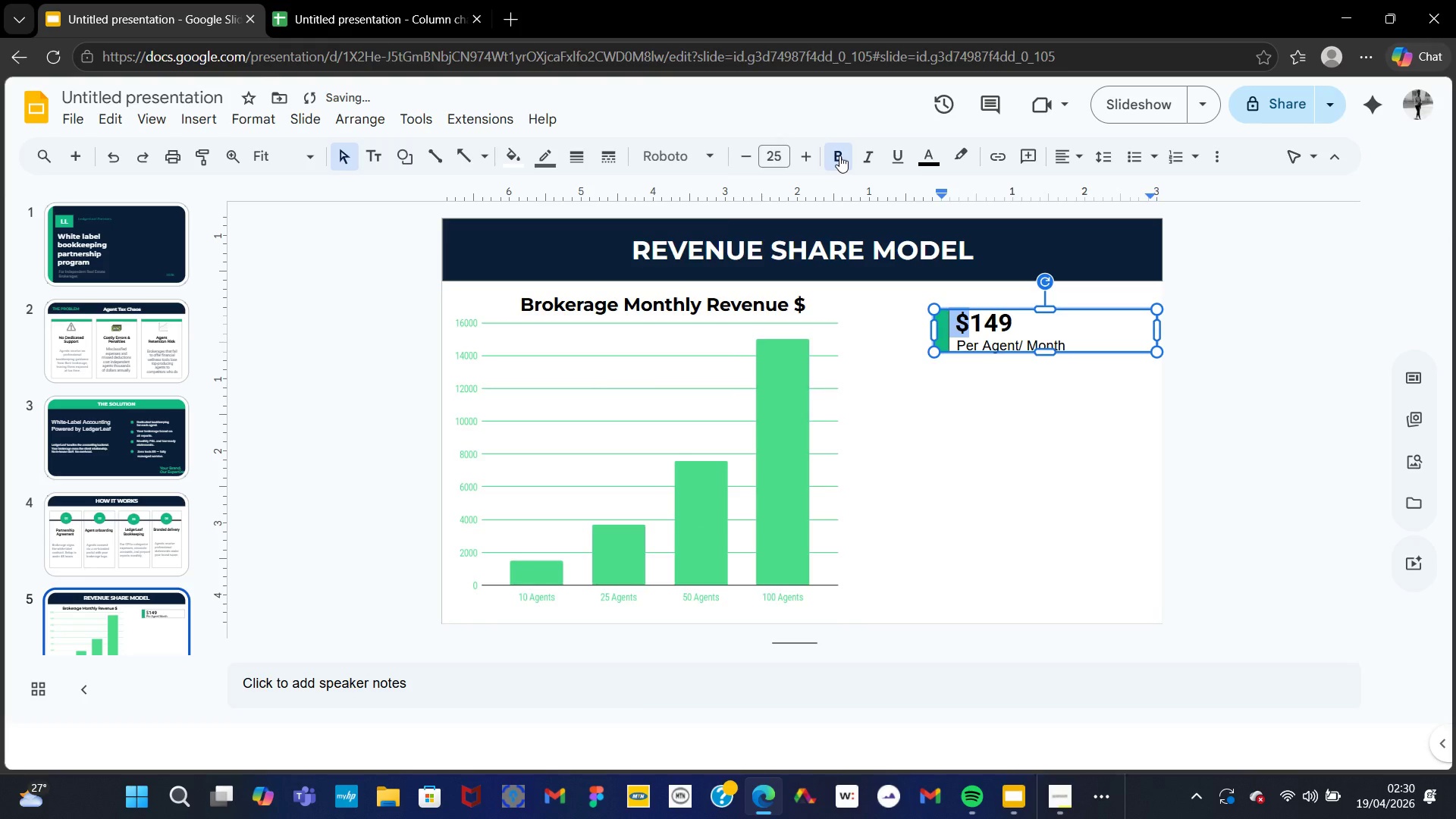 
left_click([1085, 282])
 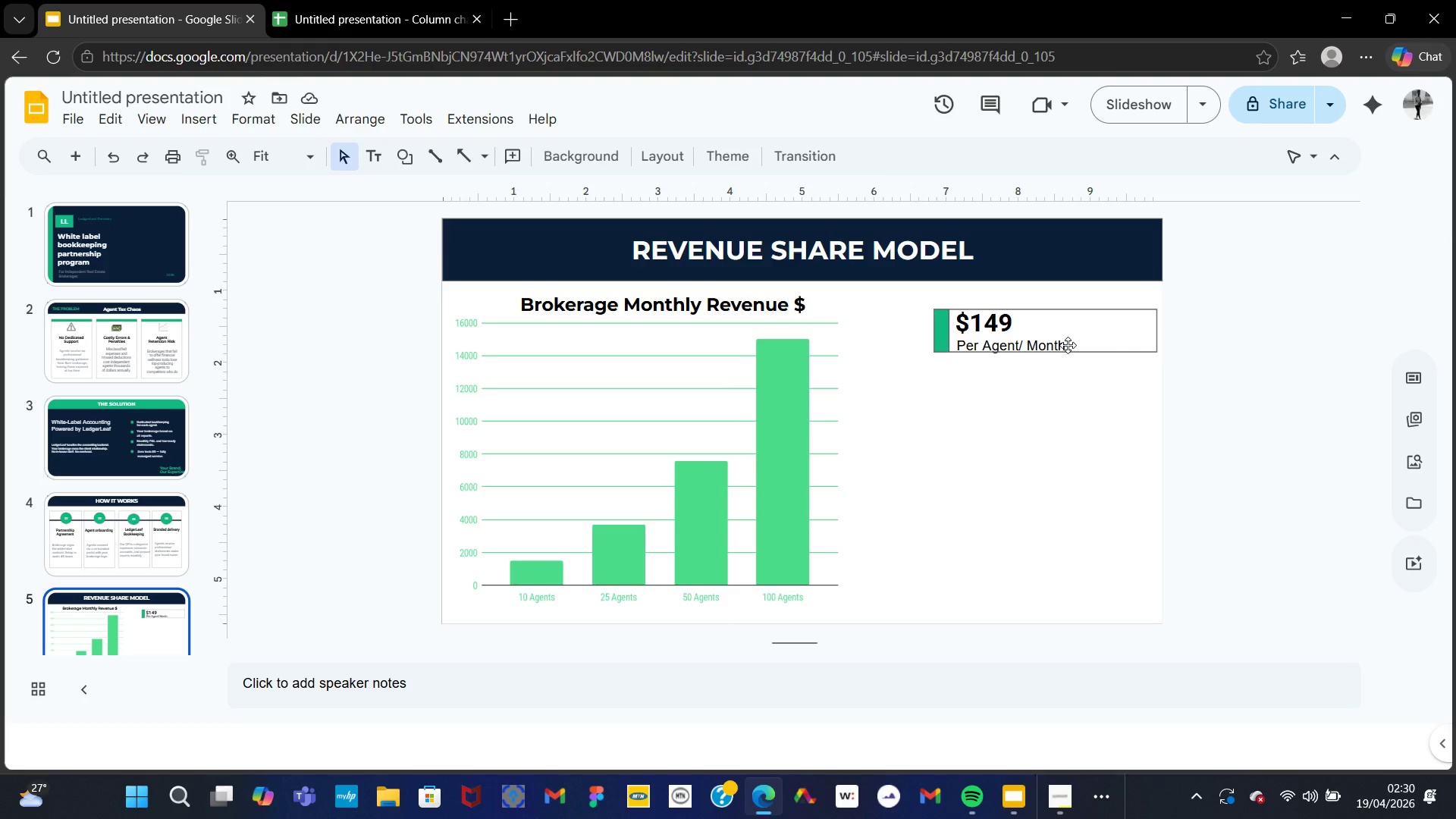 
wait(7.53)
 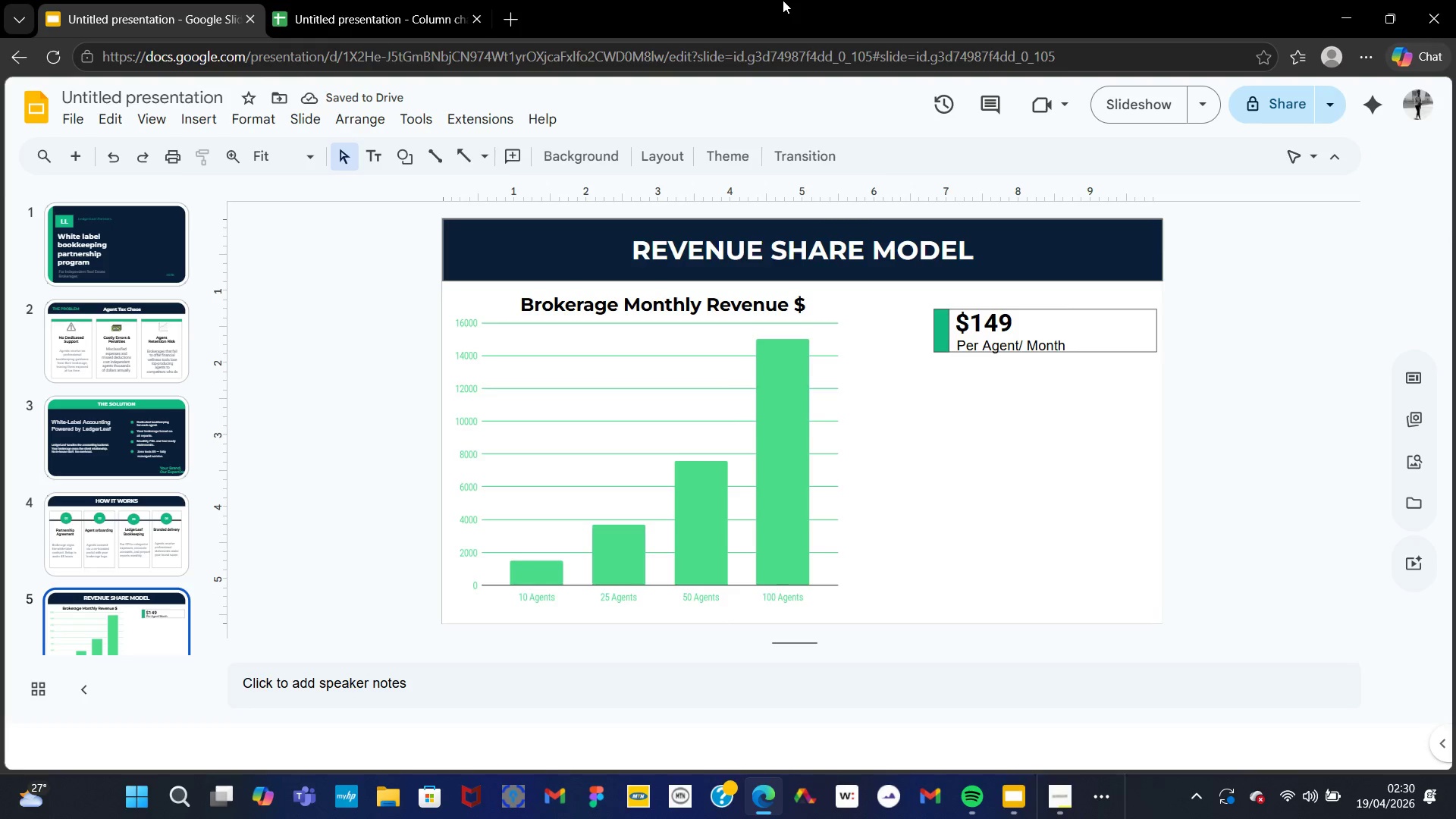 
left_click_drag(start_coordinate=[1066, 346], to_coordinate=[1062, 346])
 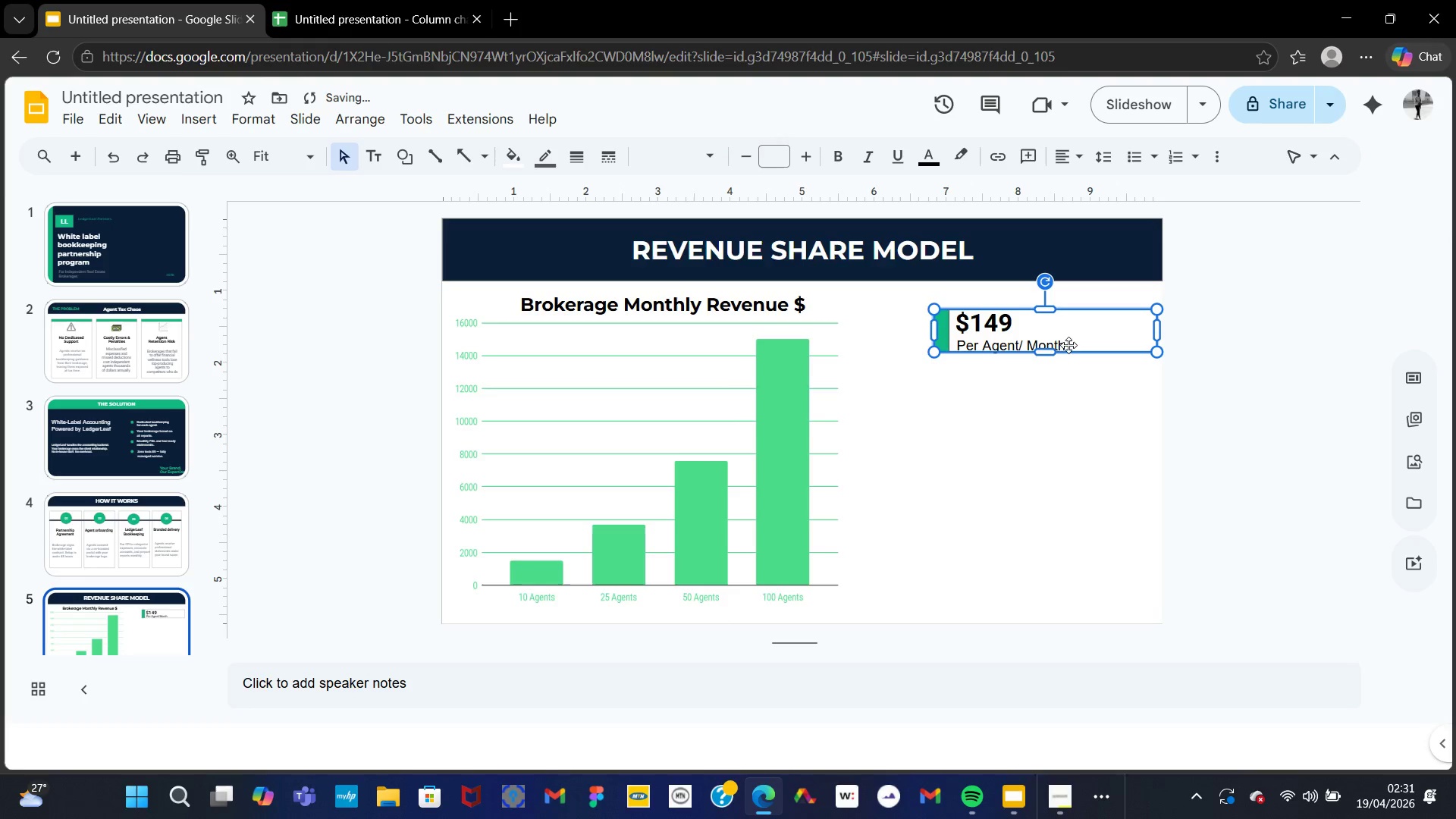 
left_click([1066, 345])
 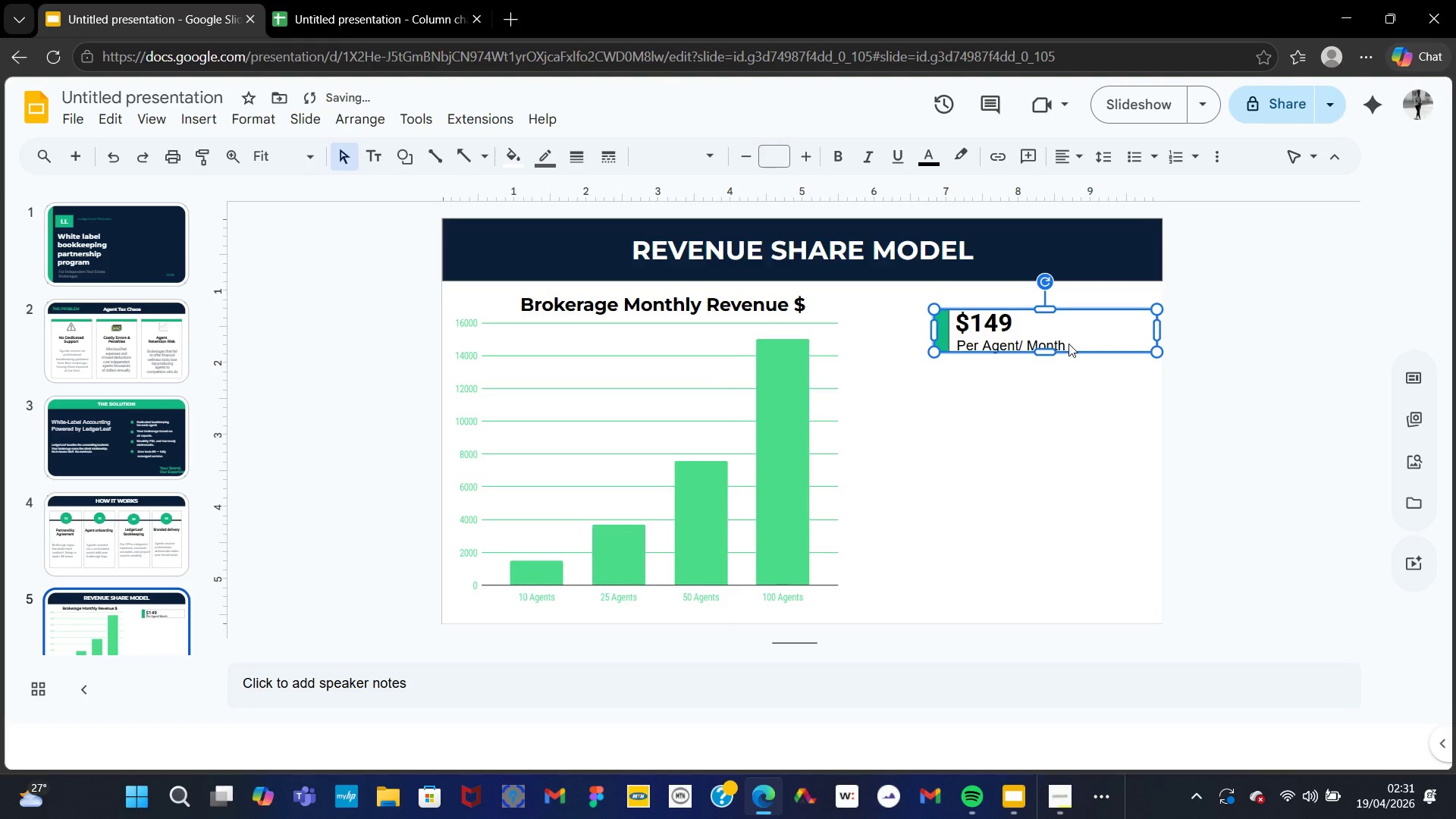 
double_click([1068, 344])
 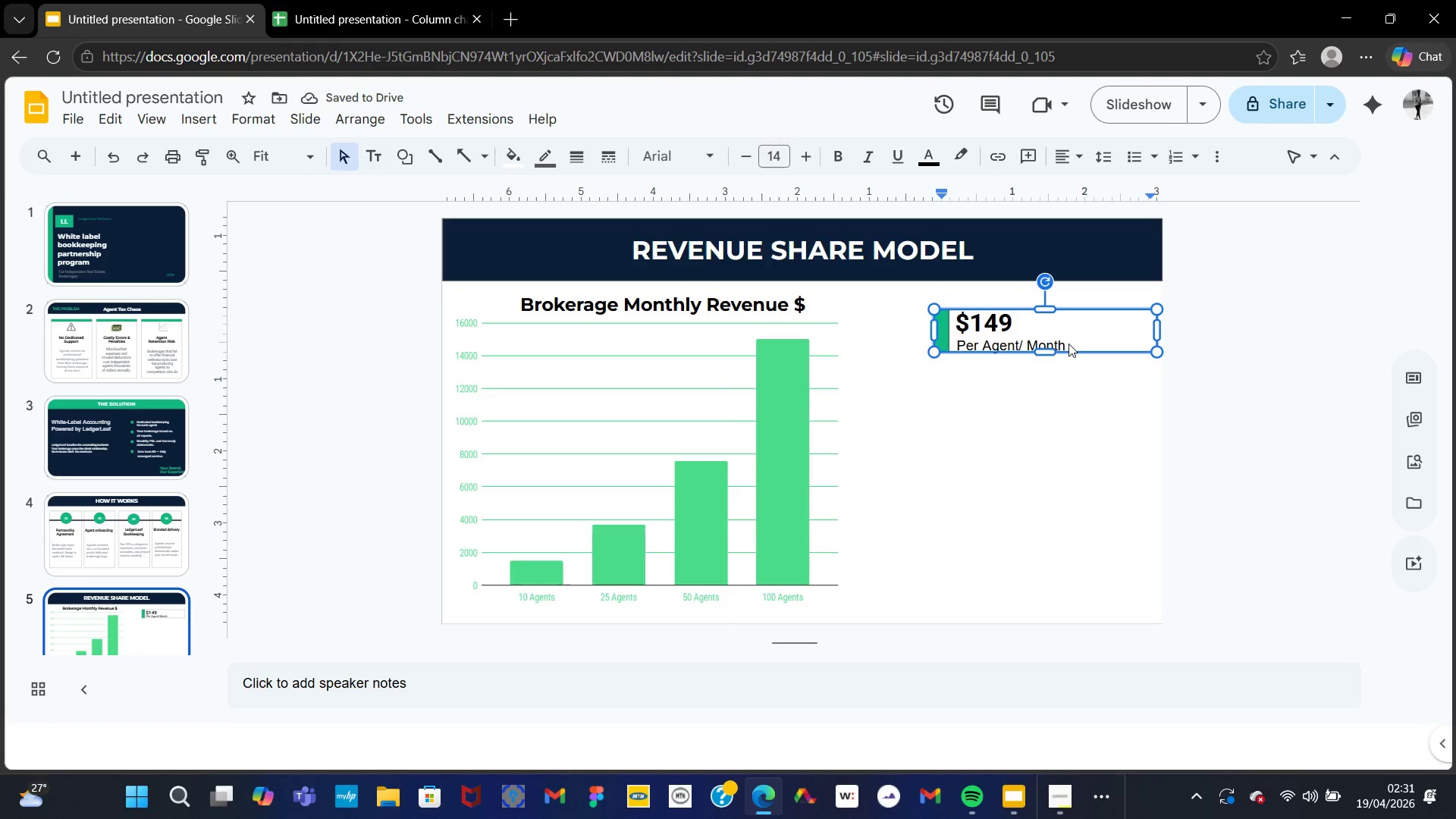 
left_click_drag(start_coordinate=[1068, 344], to_coordinate=[955, 354])
 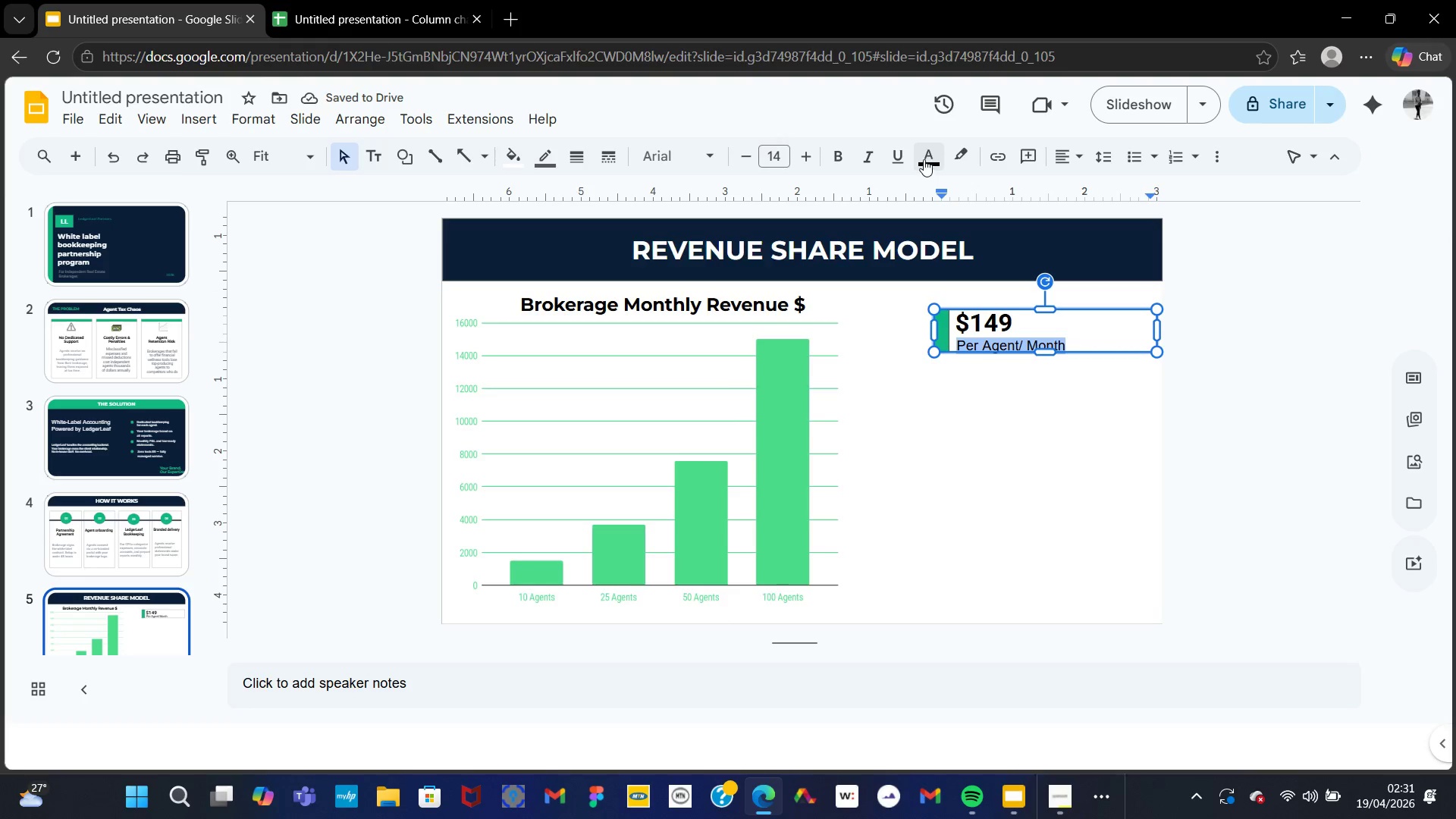 
left_click([923, 158])
 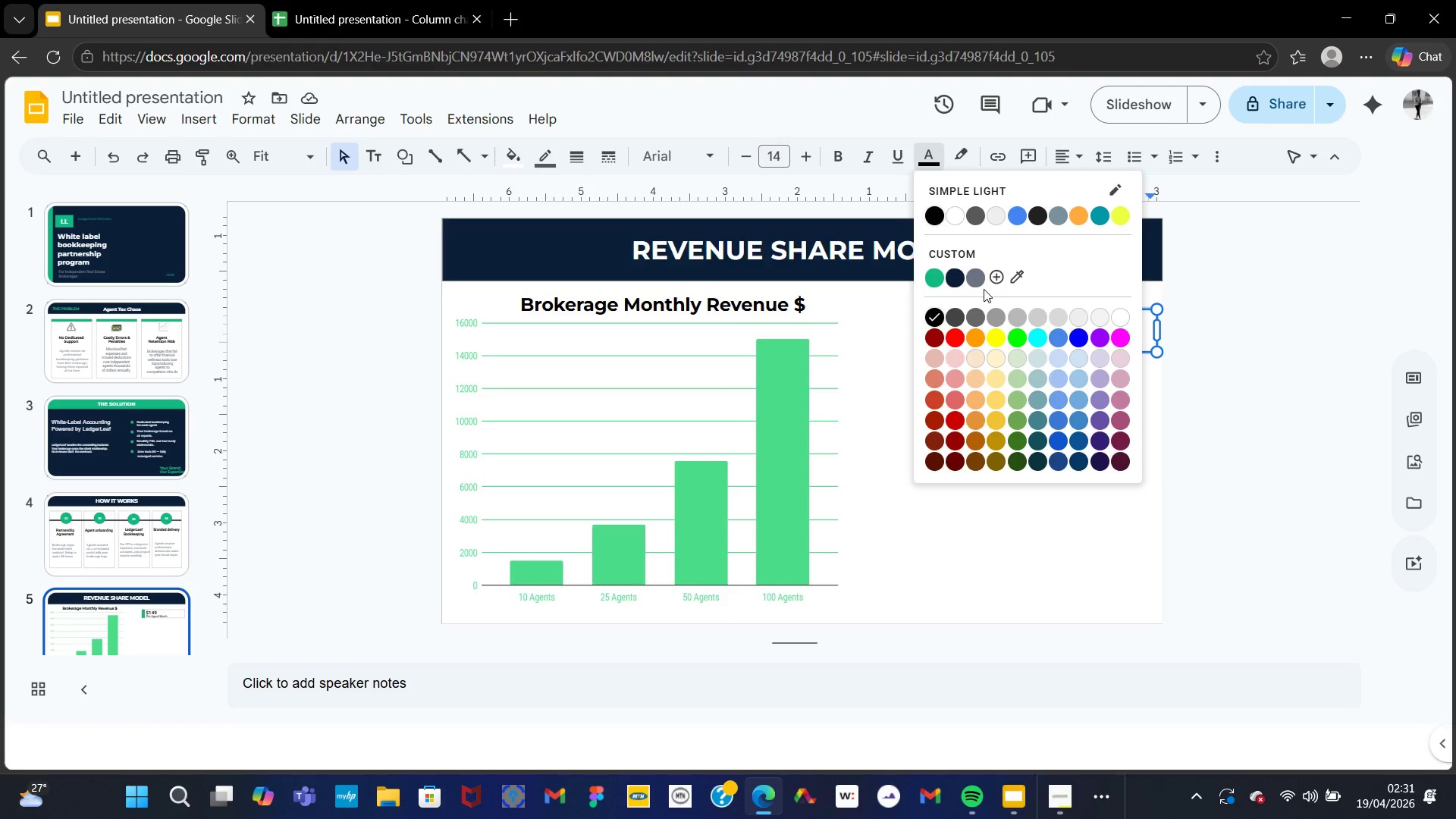 
right_click([984, 289])
 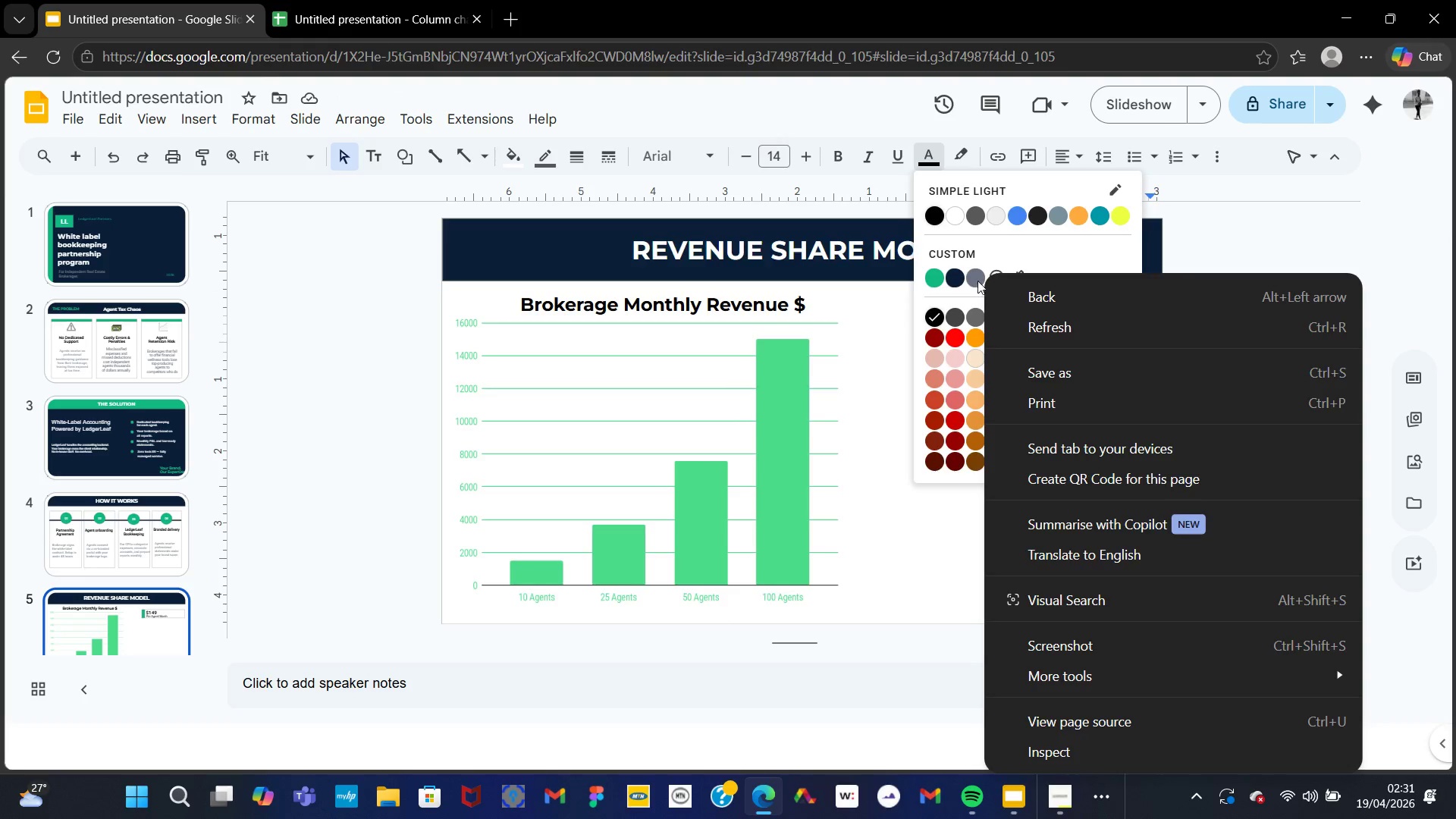 
left_click([975, 279])
 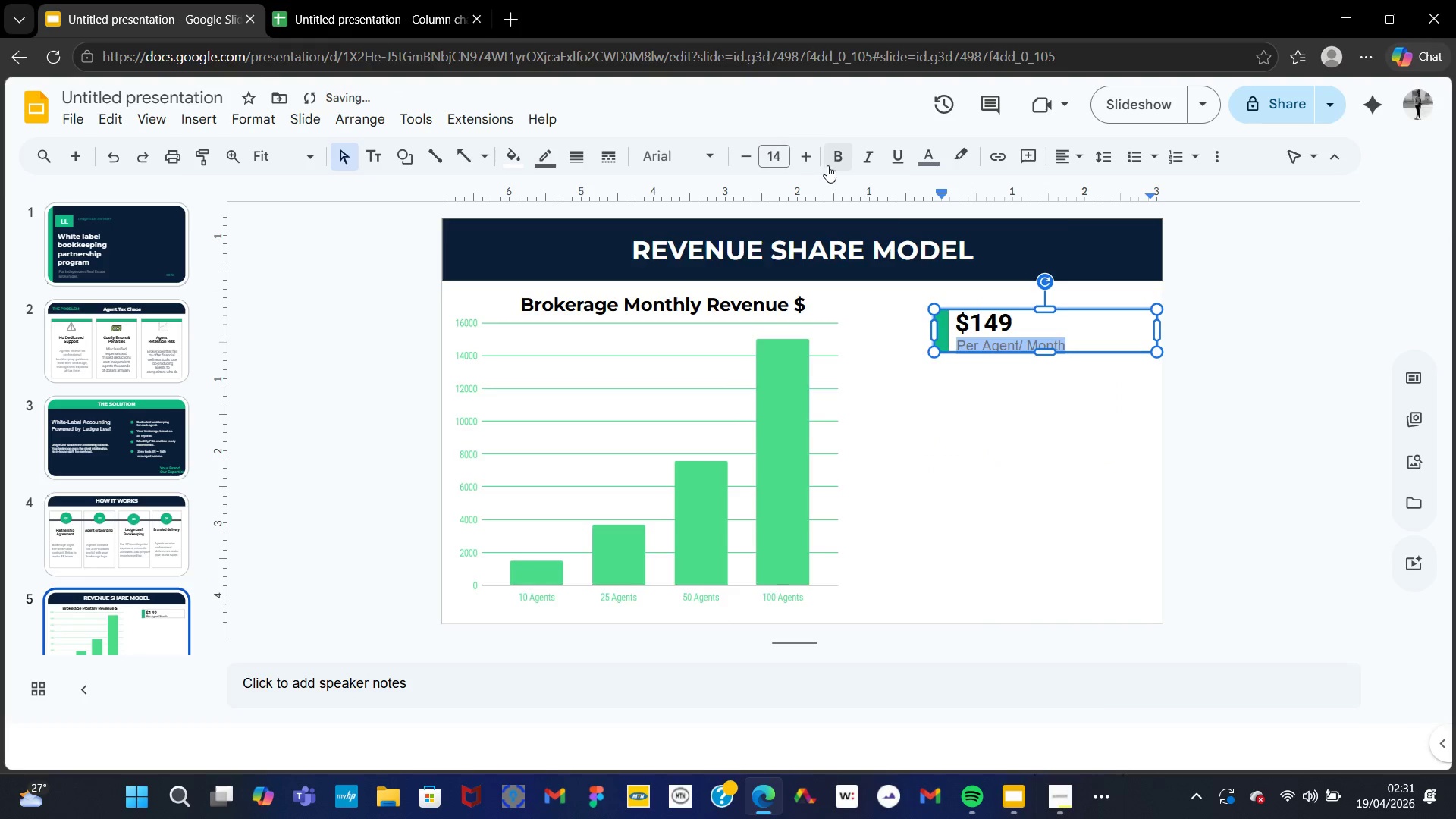 
left_click([833, 162])
 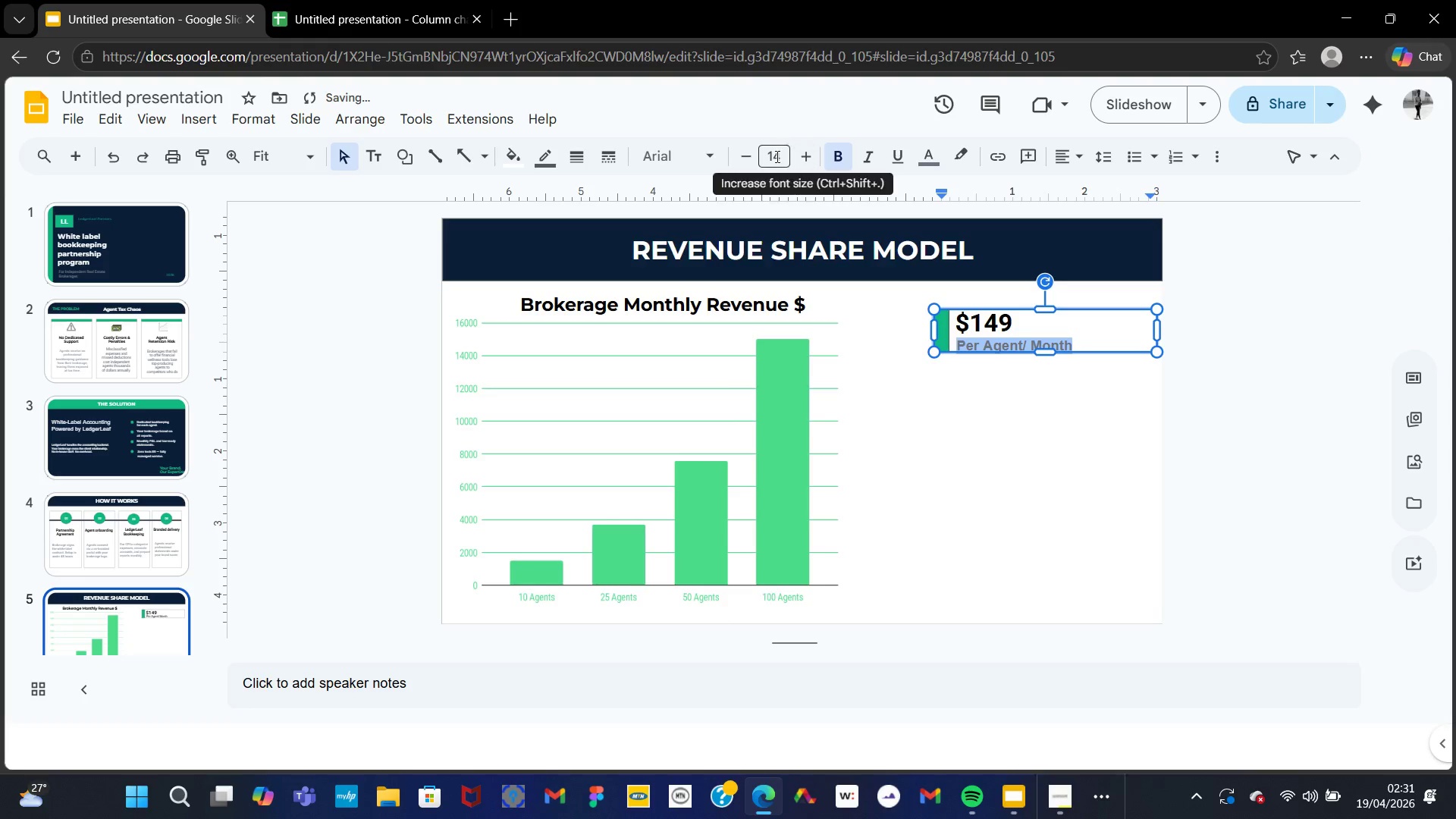 
left_click([702, 161])
 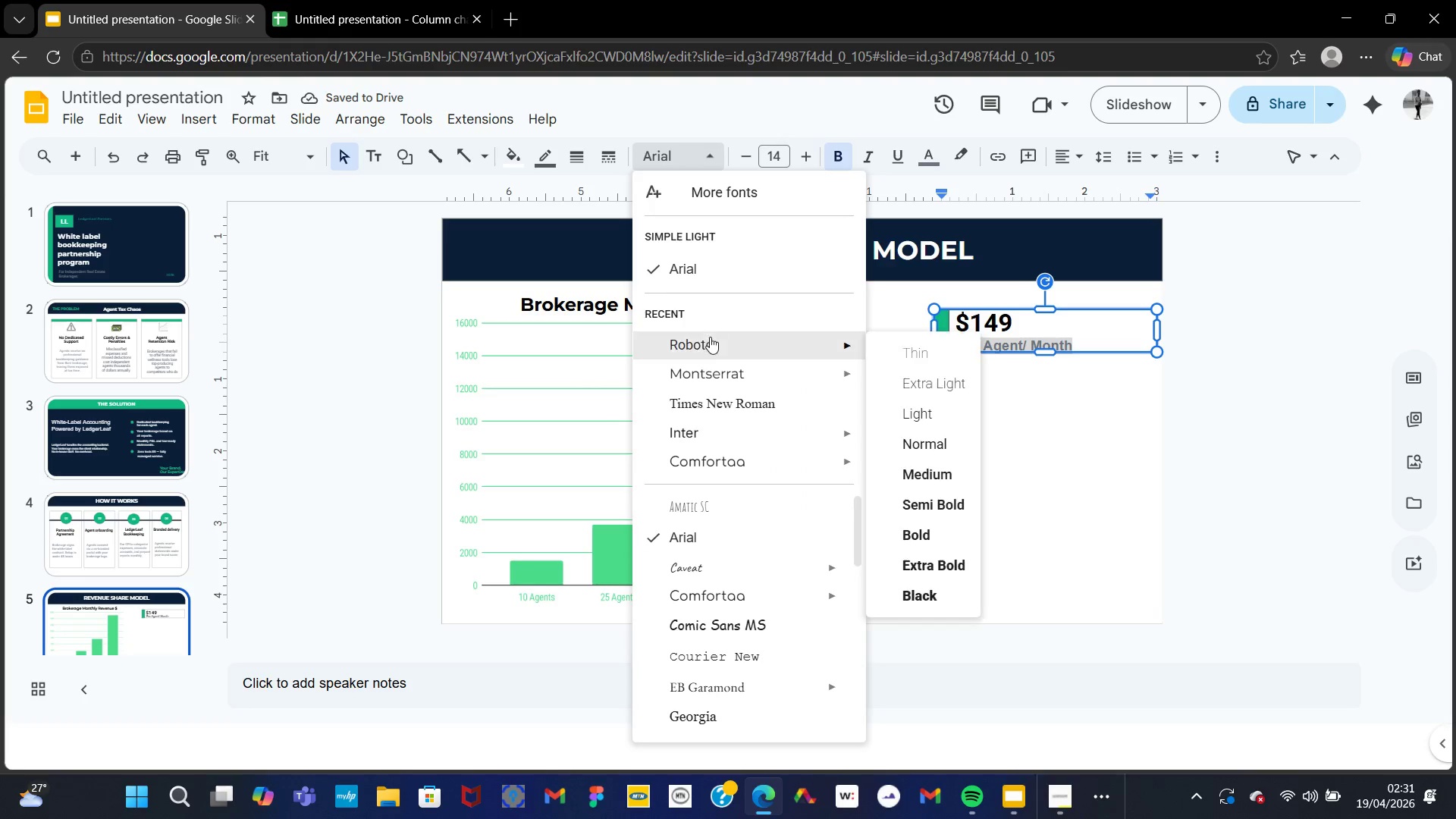 
left_click([709, 341])
 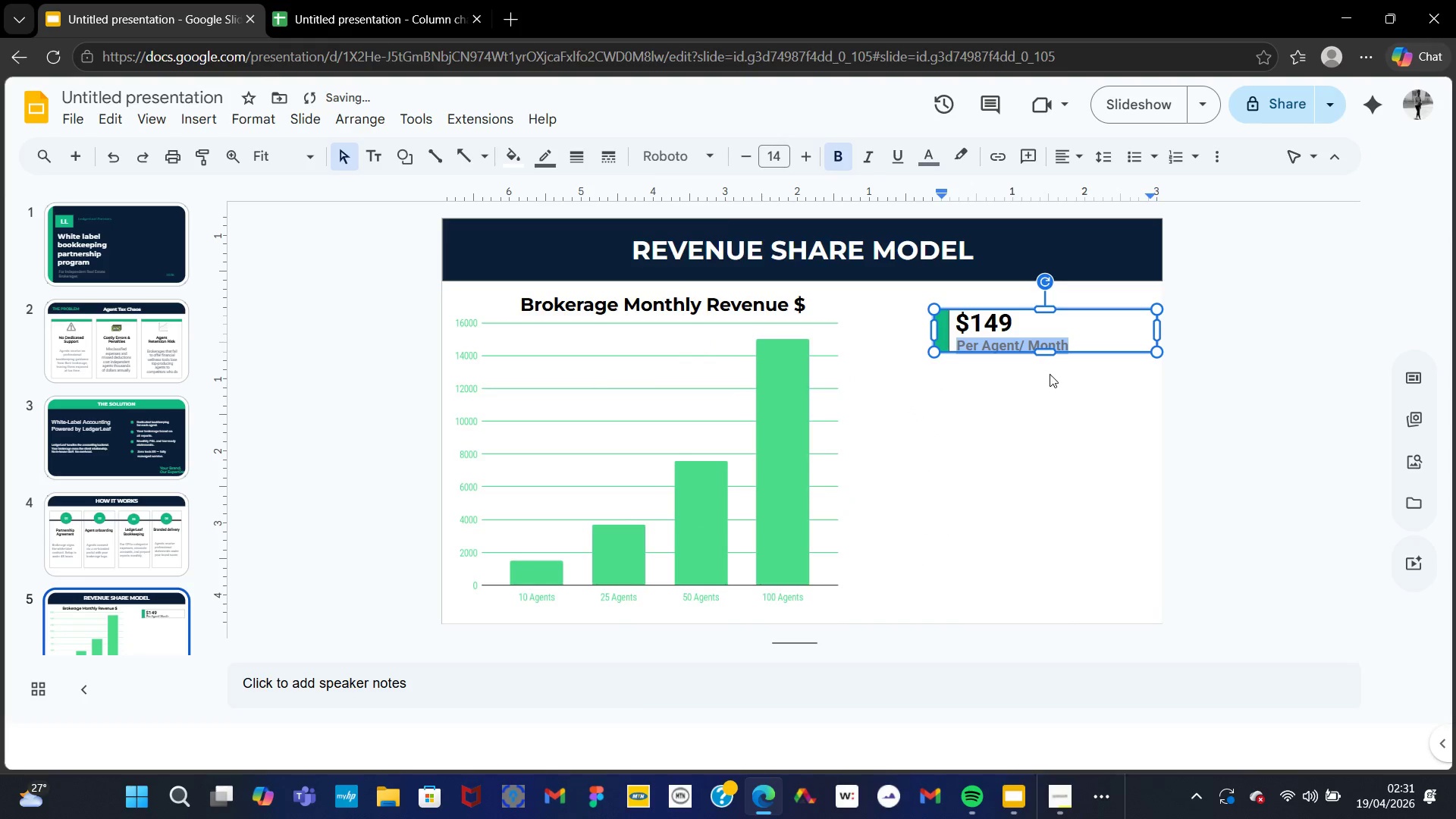 
left_click([1050, 375])
 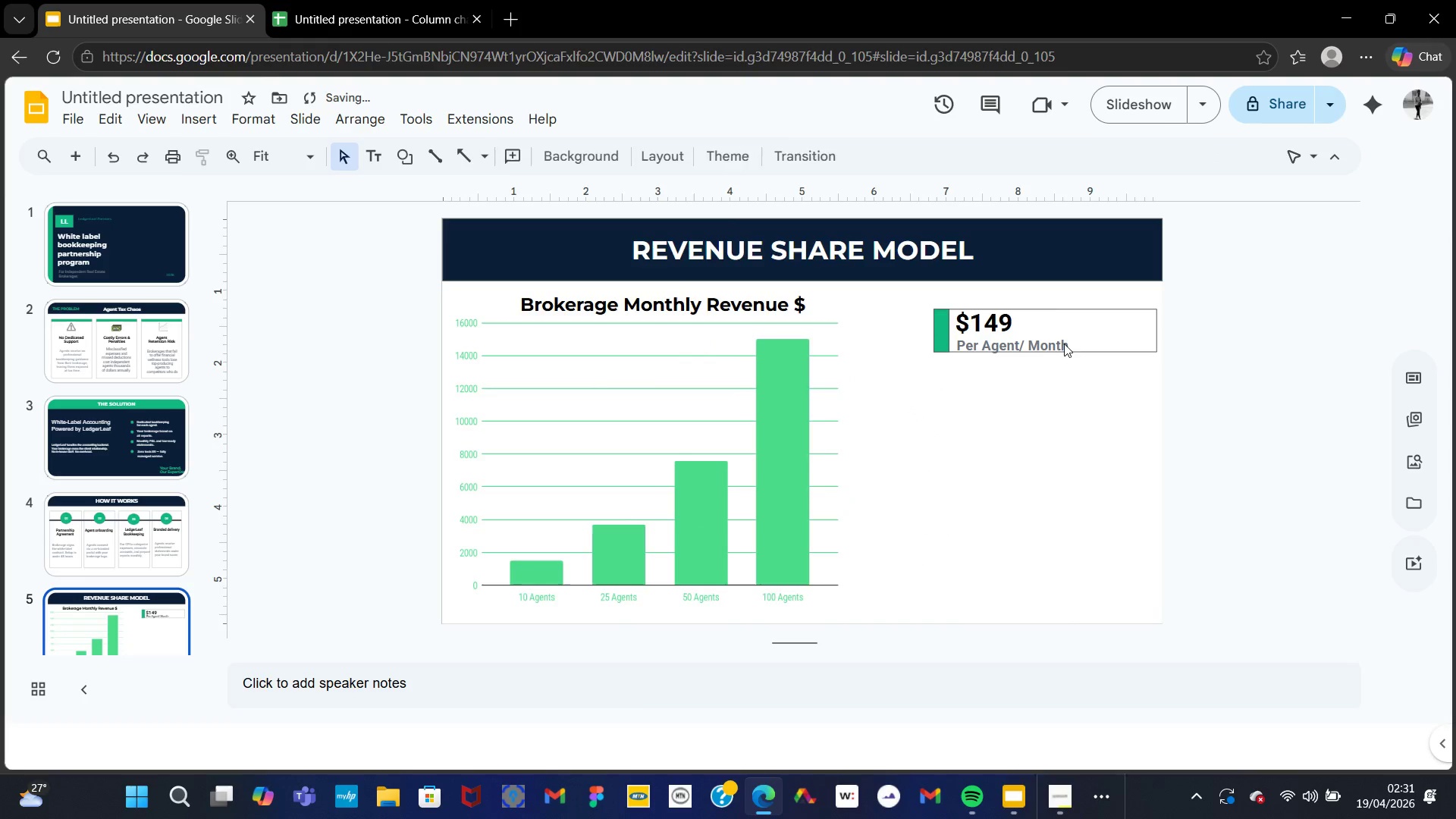 
left_click([1067, 343])
 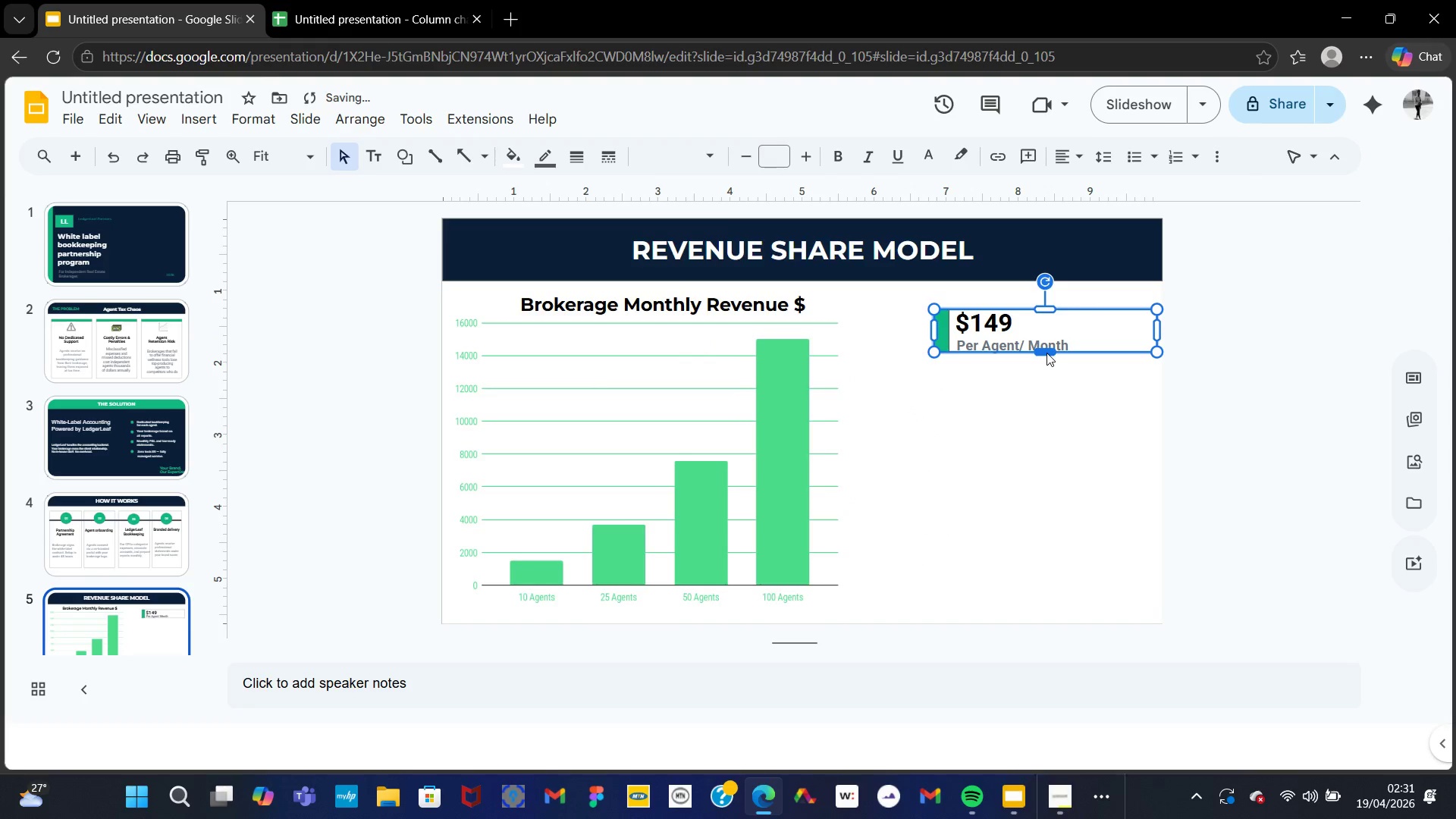 
left_click_drag(start_coordinate=[1046, 353], to_coordinate=[1045, 359])
 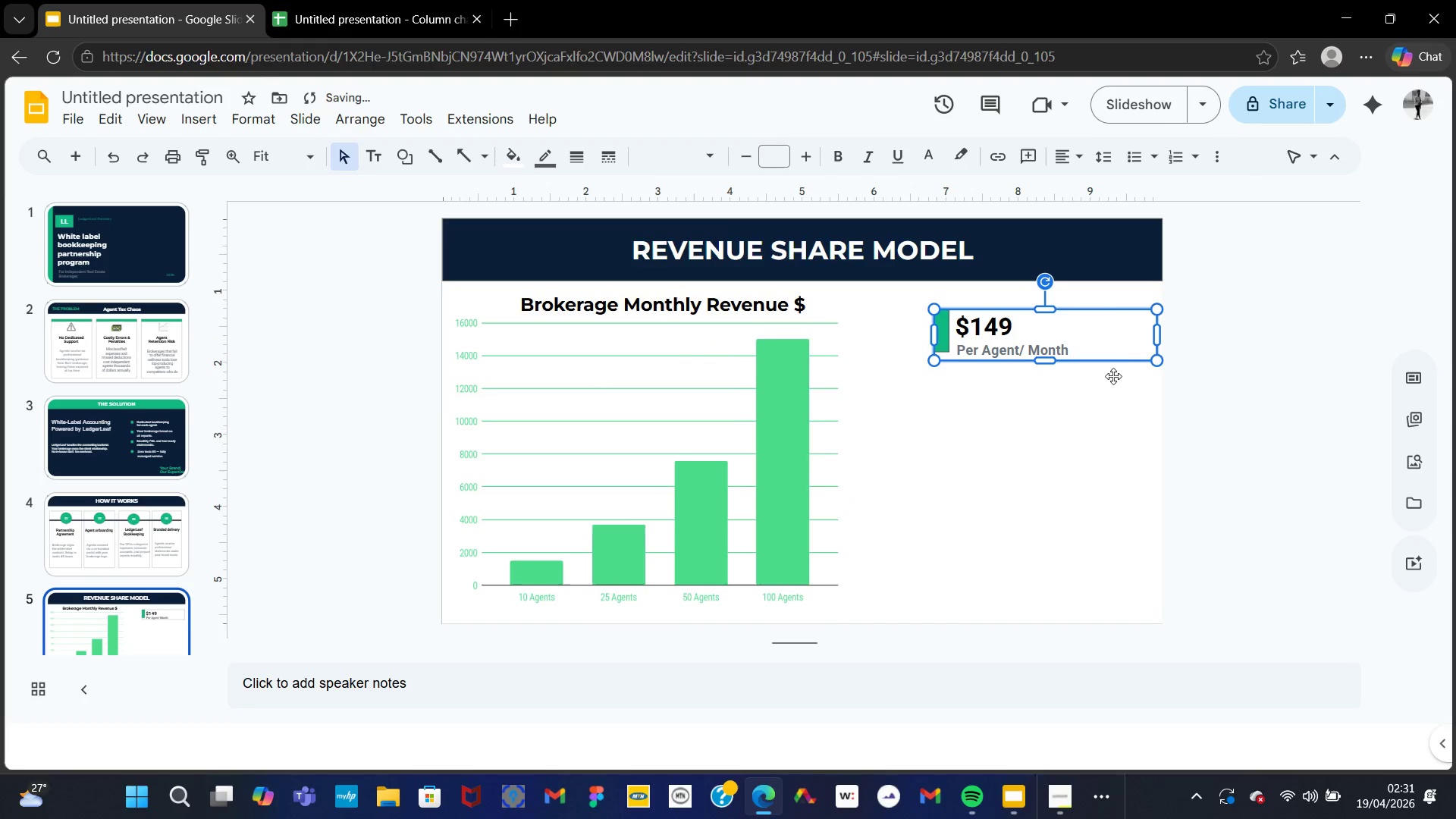 
left_click([1046, 410])
 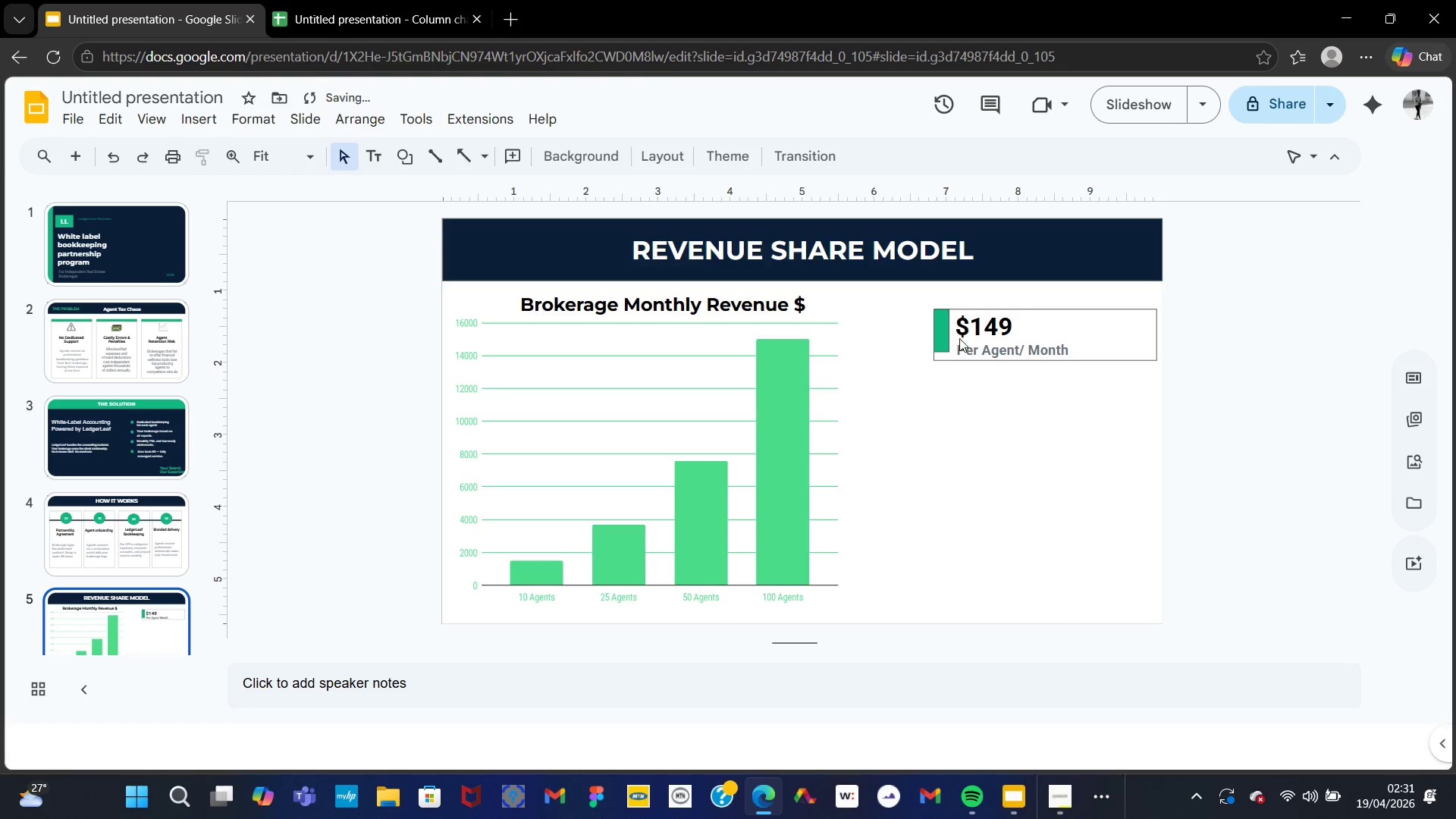 
left_click([943, 331])
 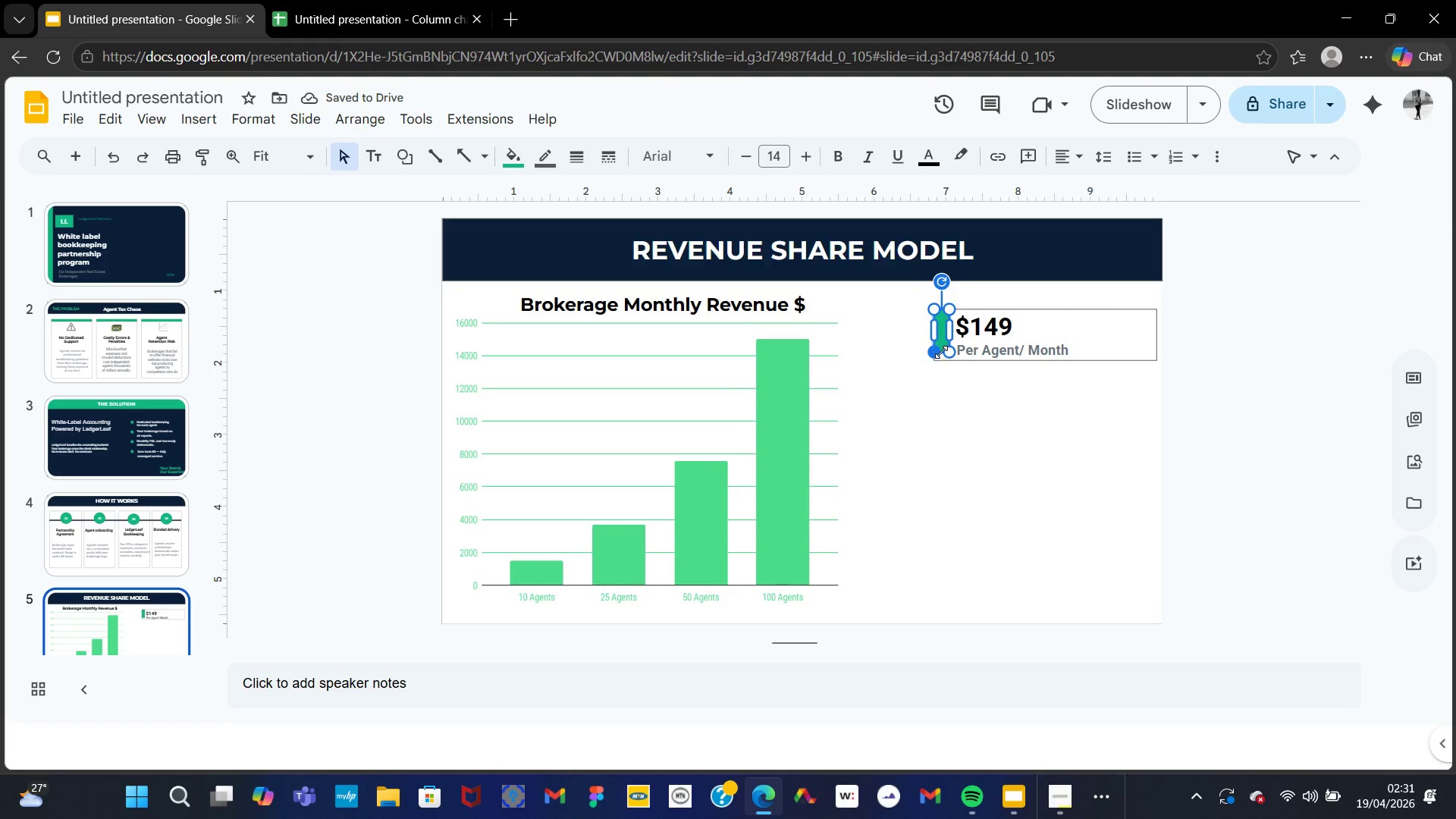 
left_click_drag(start_coordinate=[941, 352], to_coordinate=[939, 356])
 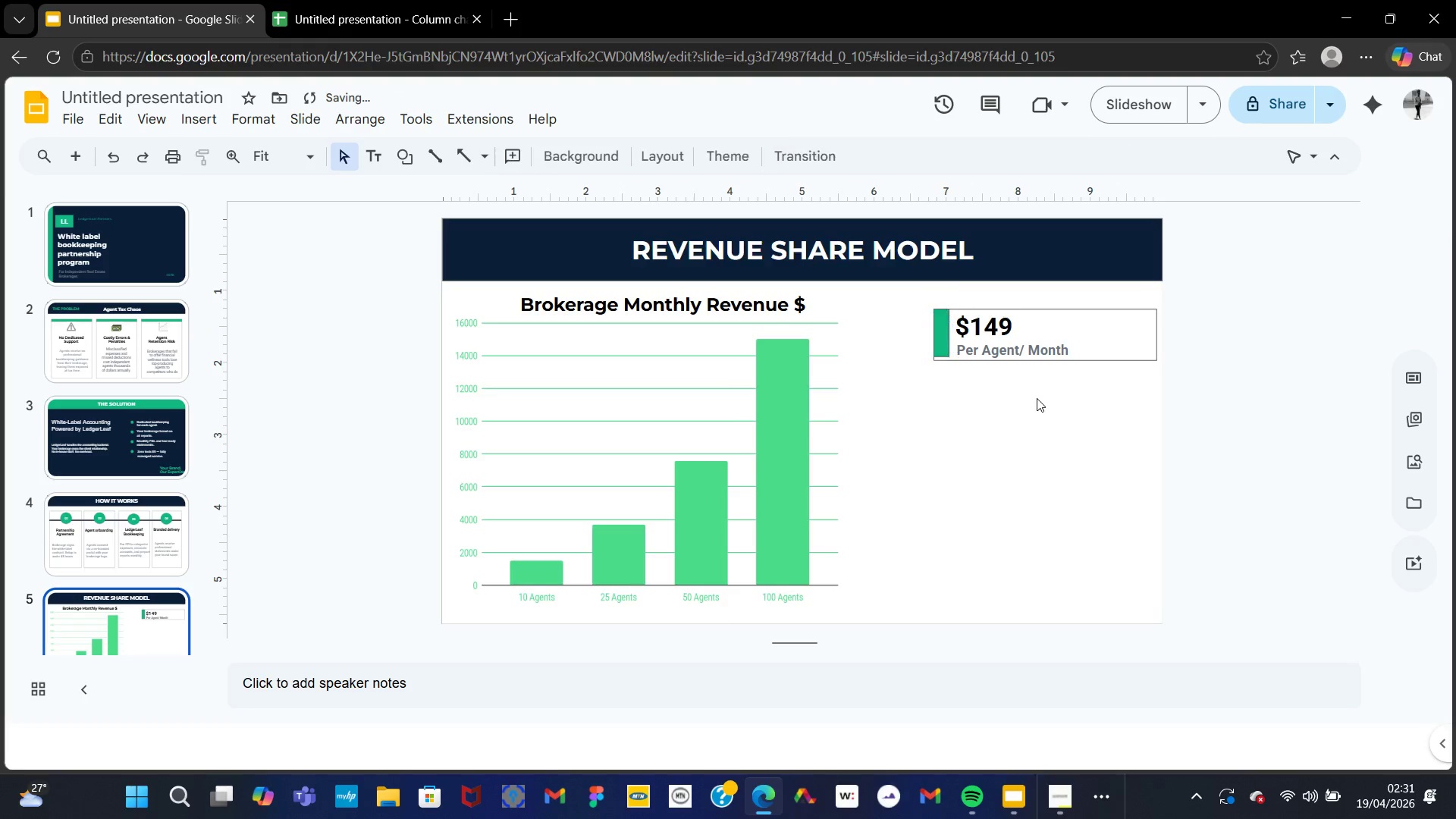 
left_click([1037, 398])
 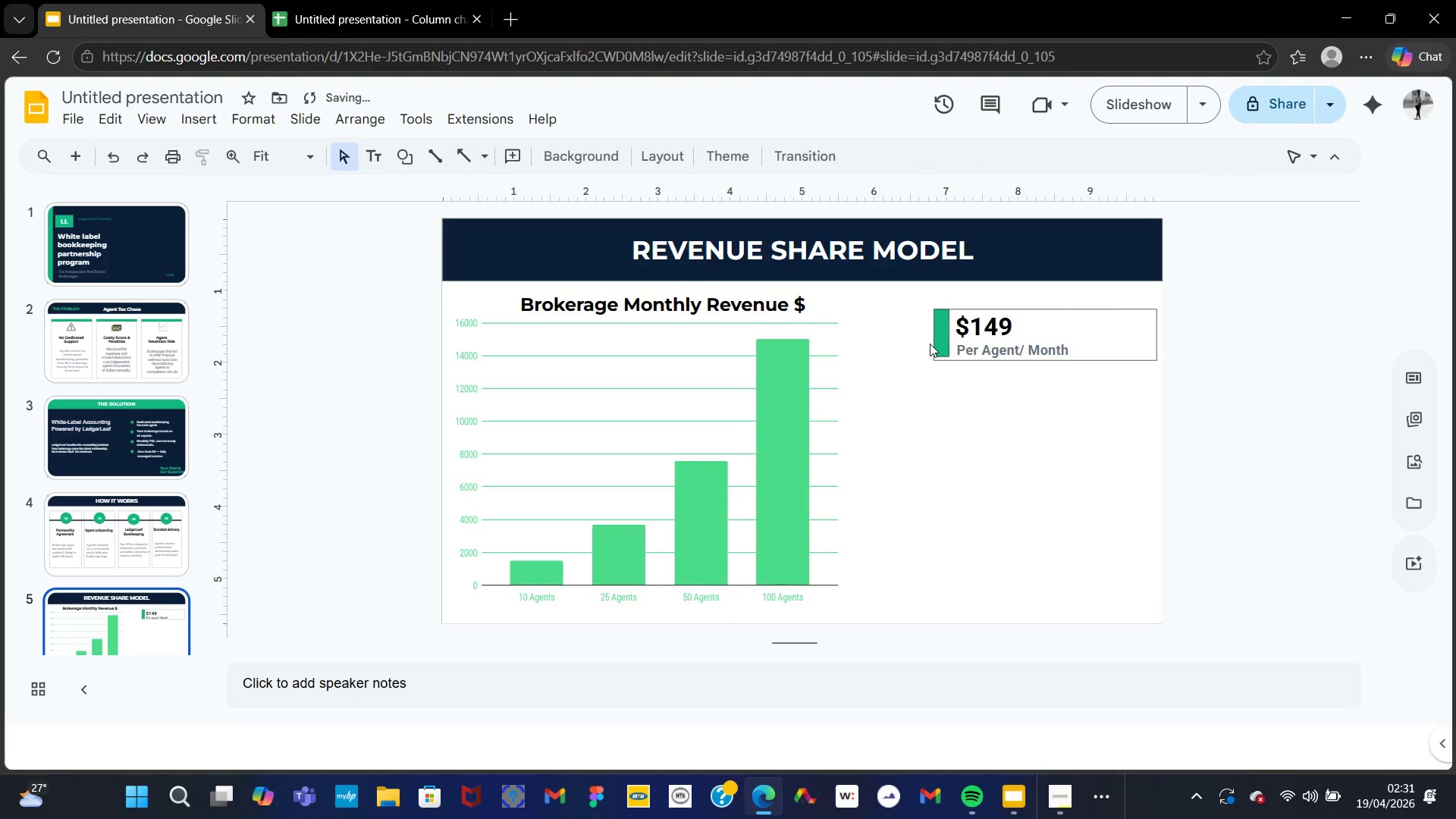 
left_click([930, 344])
 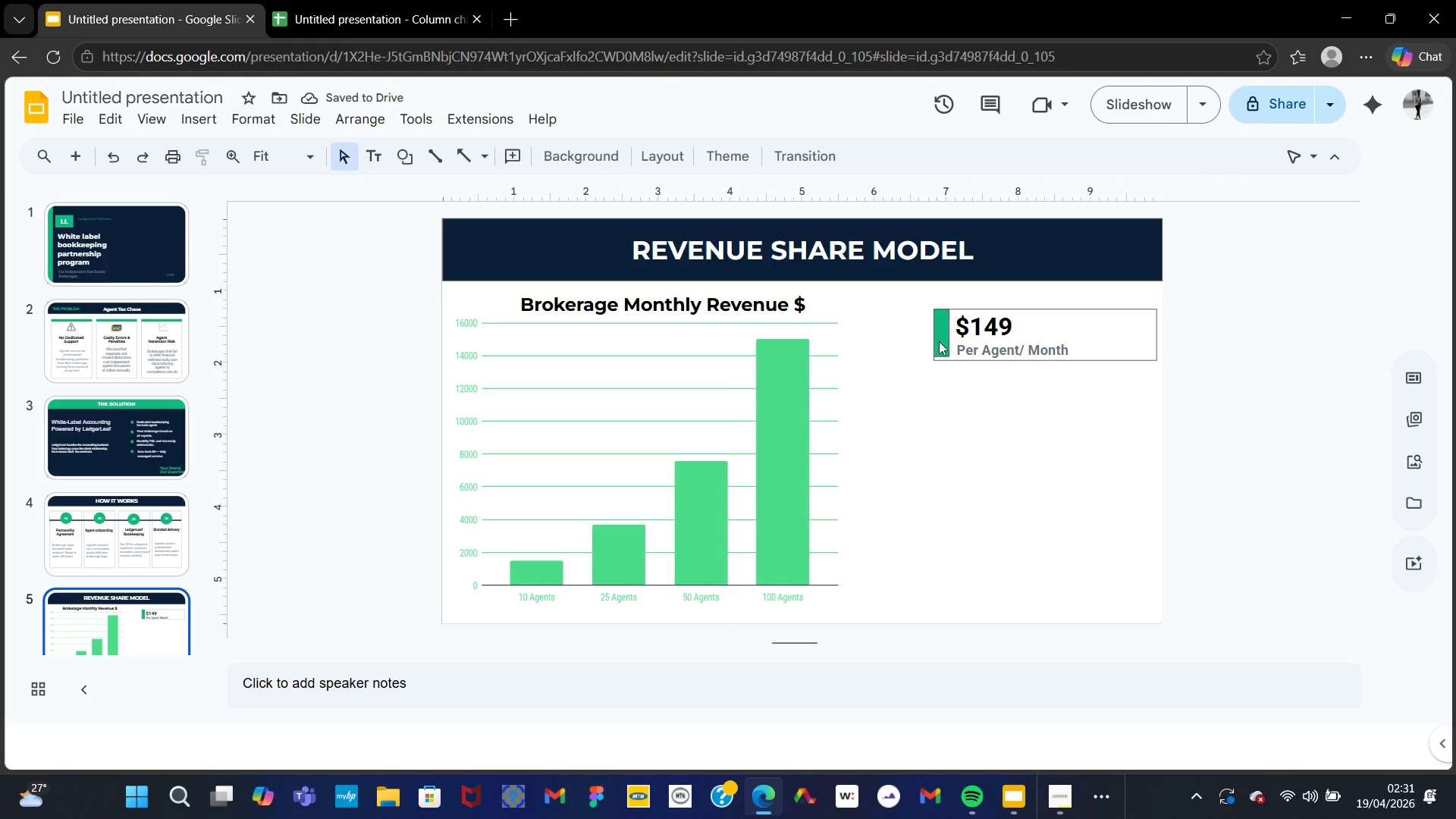 
left_click([940, 340])
 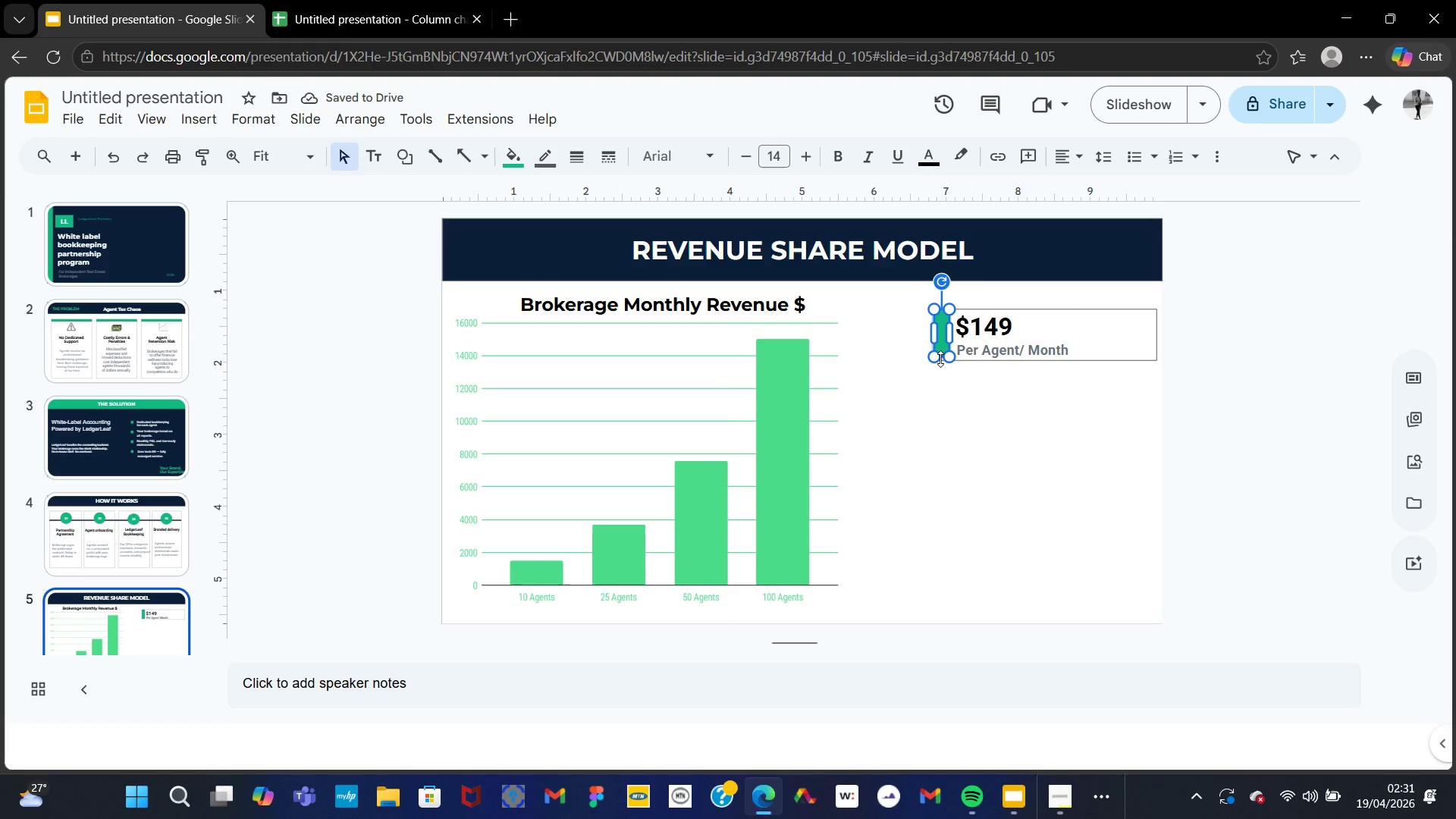 
left_click([940, 358])
 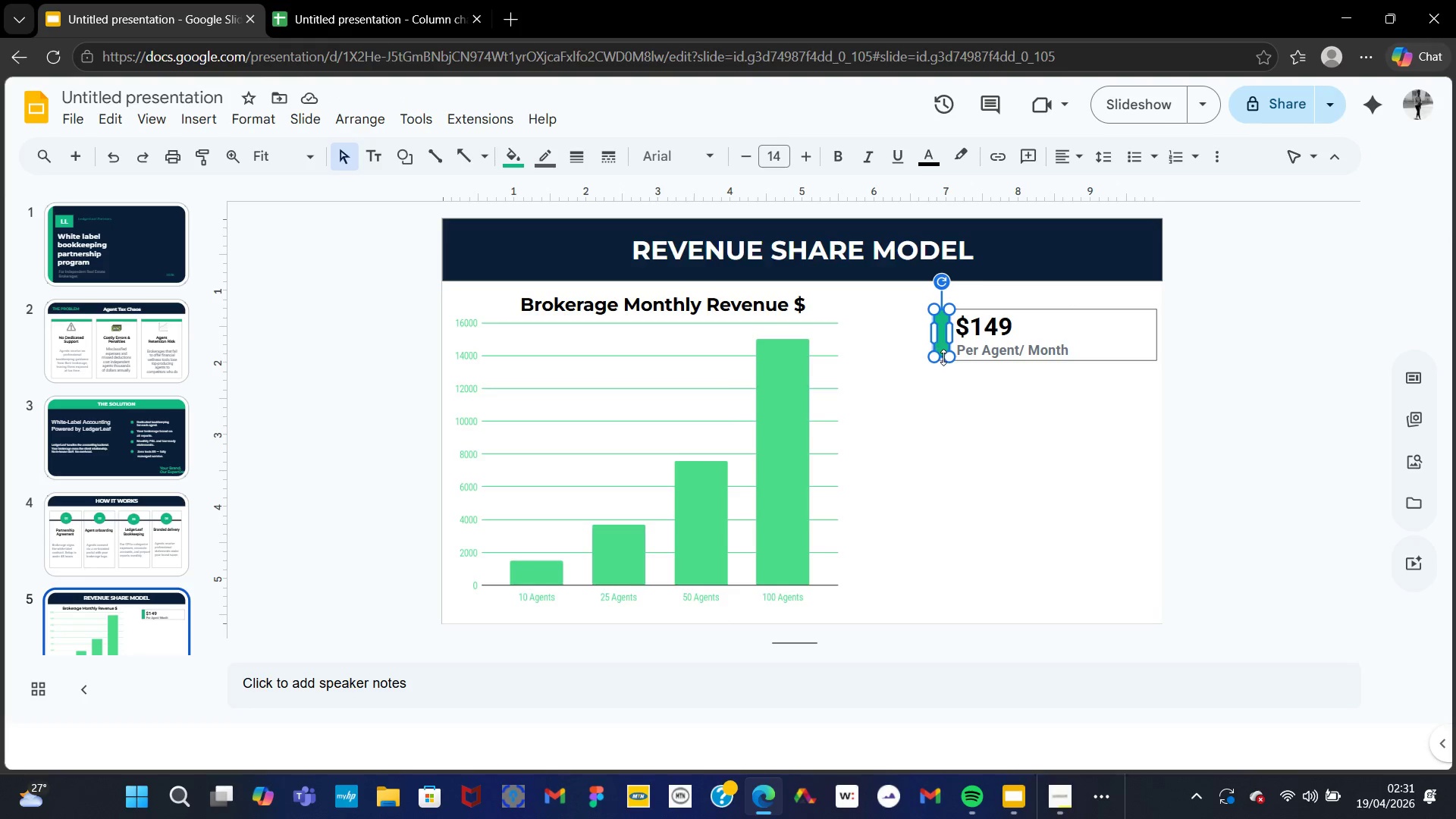 
left_click_drag(start_coordinate=[943, 357], to_coordinate=[939, 356])
 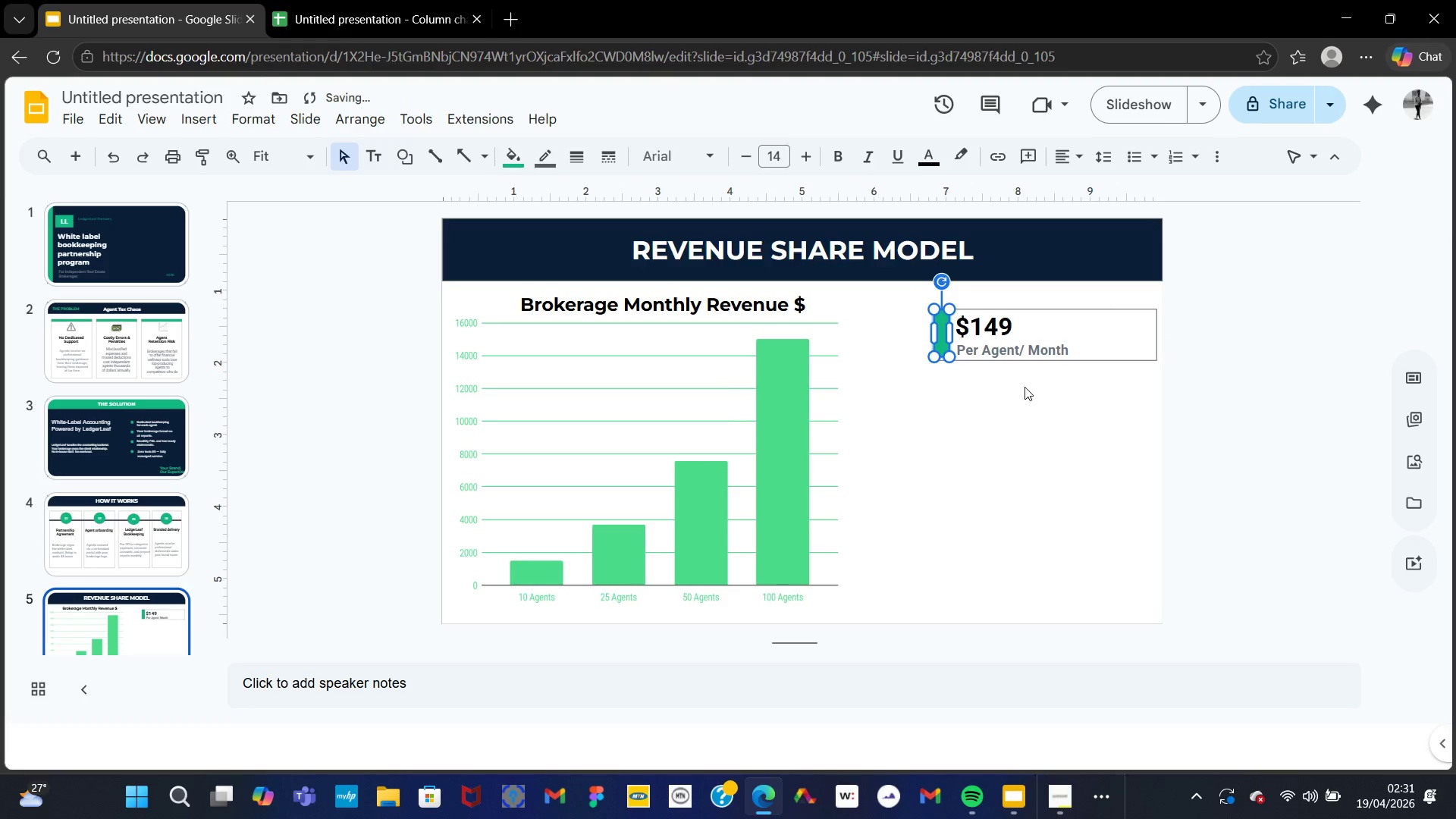 
left_click([1025, 387])
 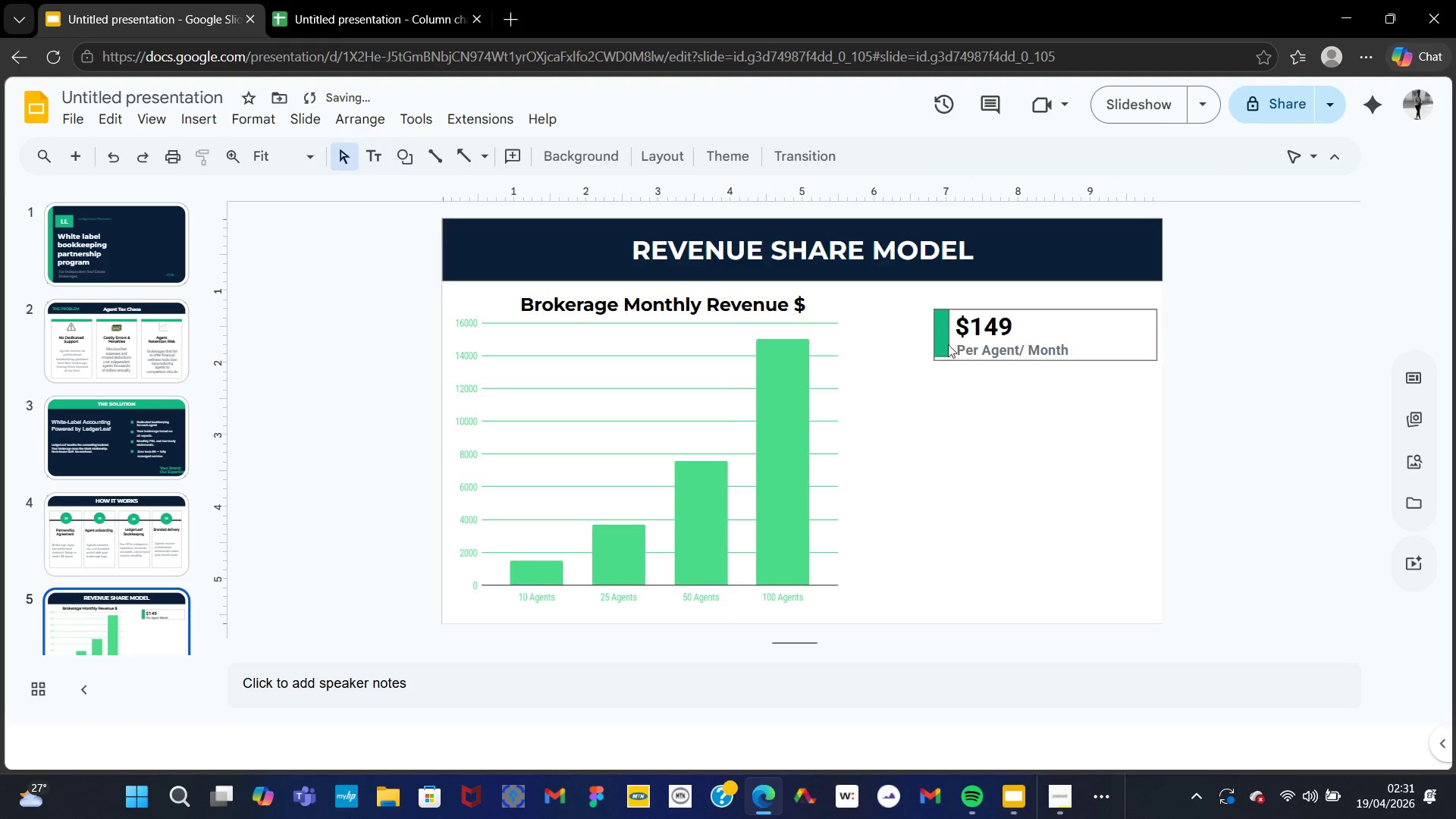 
left_click([943, 343])
 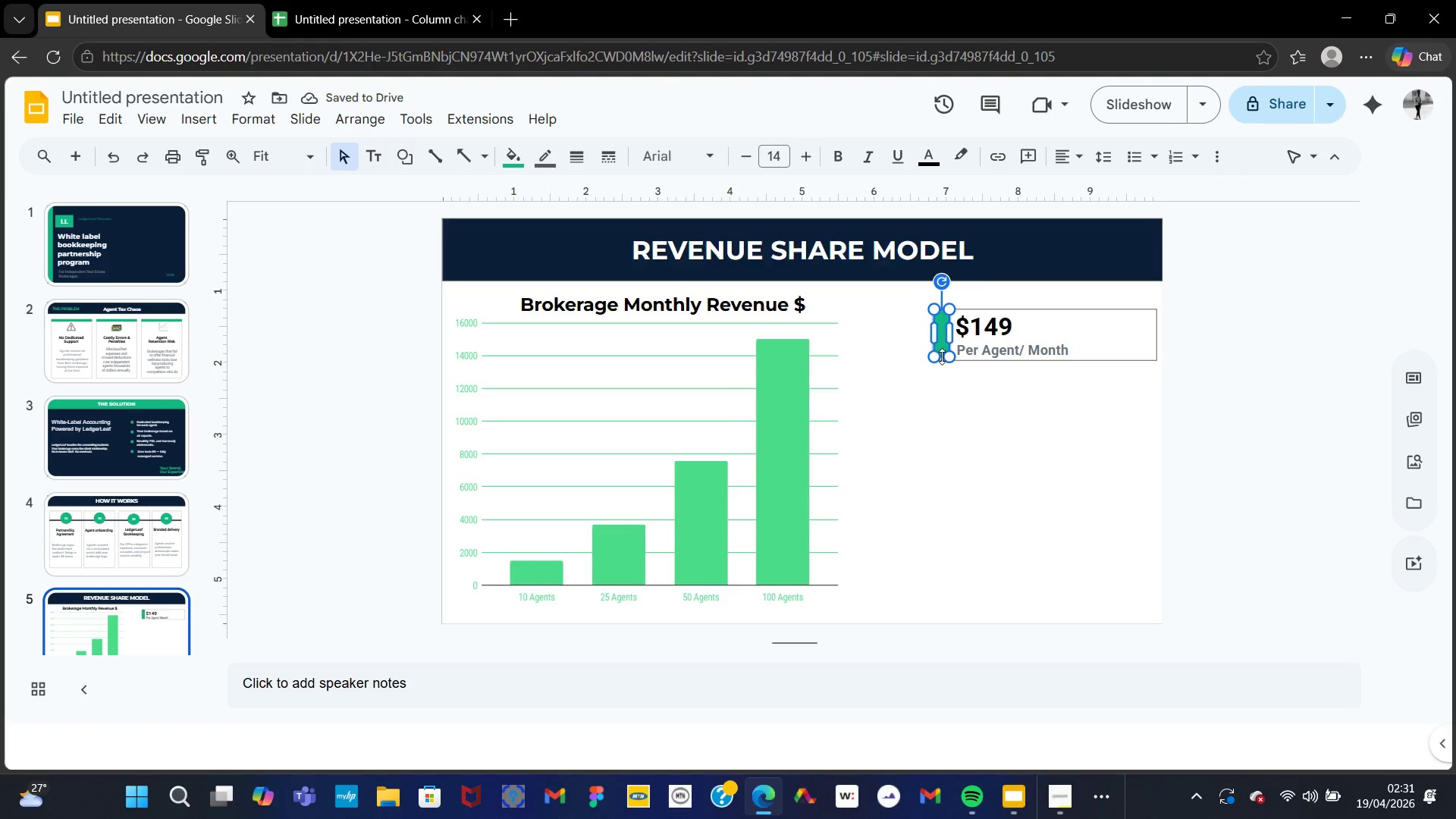 
left_click_drag(start_coordinate=[942, 356], to_coordinate=[937, 359])
 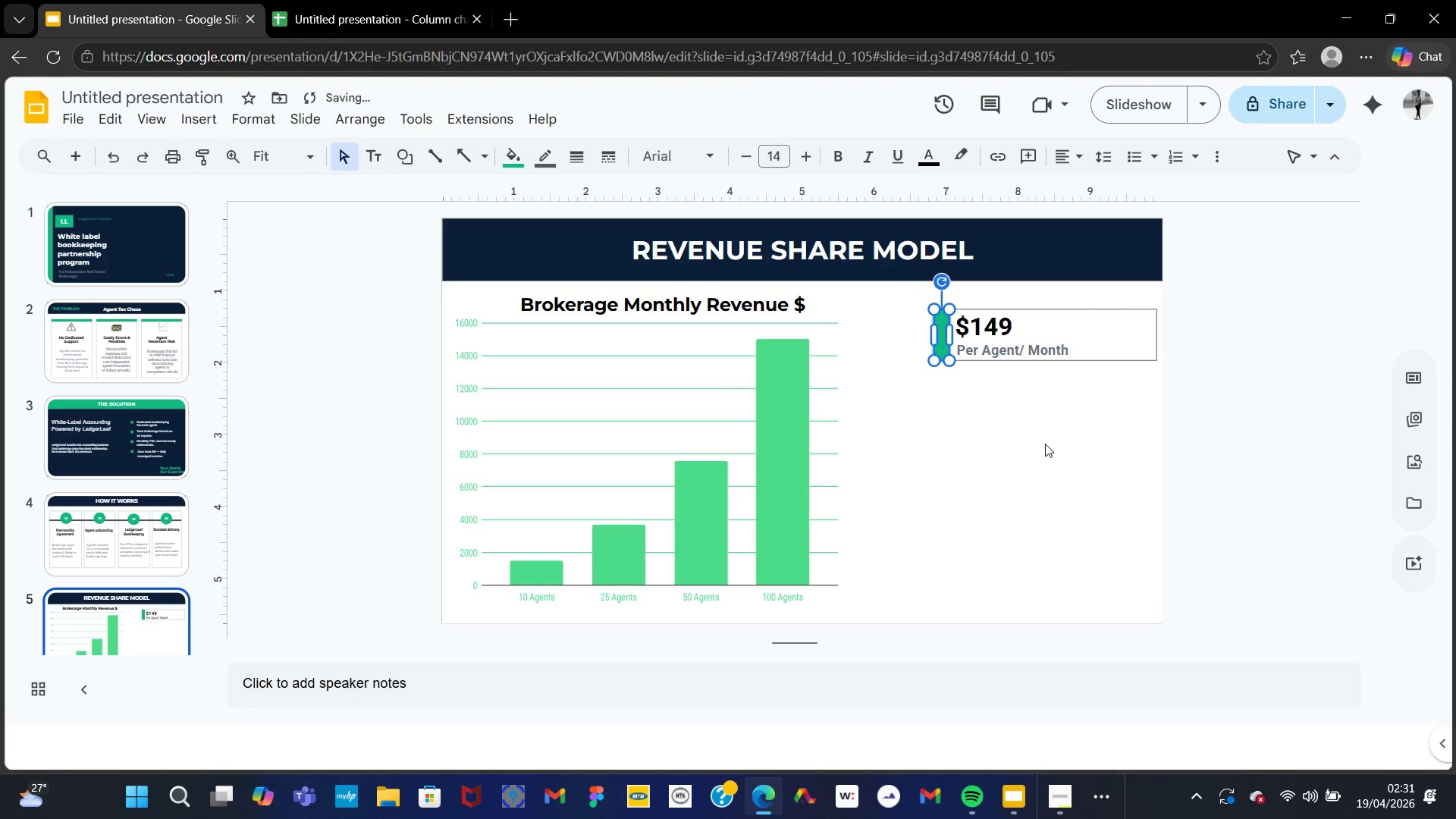 
left_click([1045, 444])
 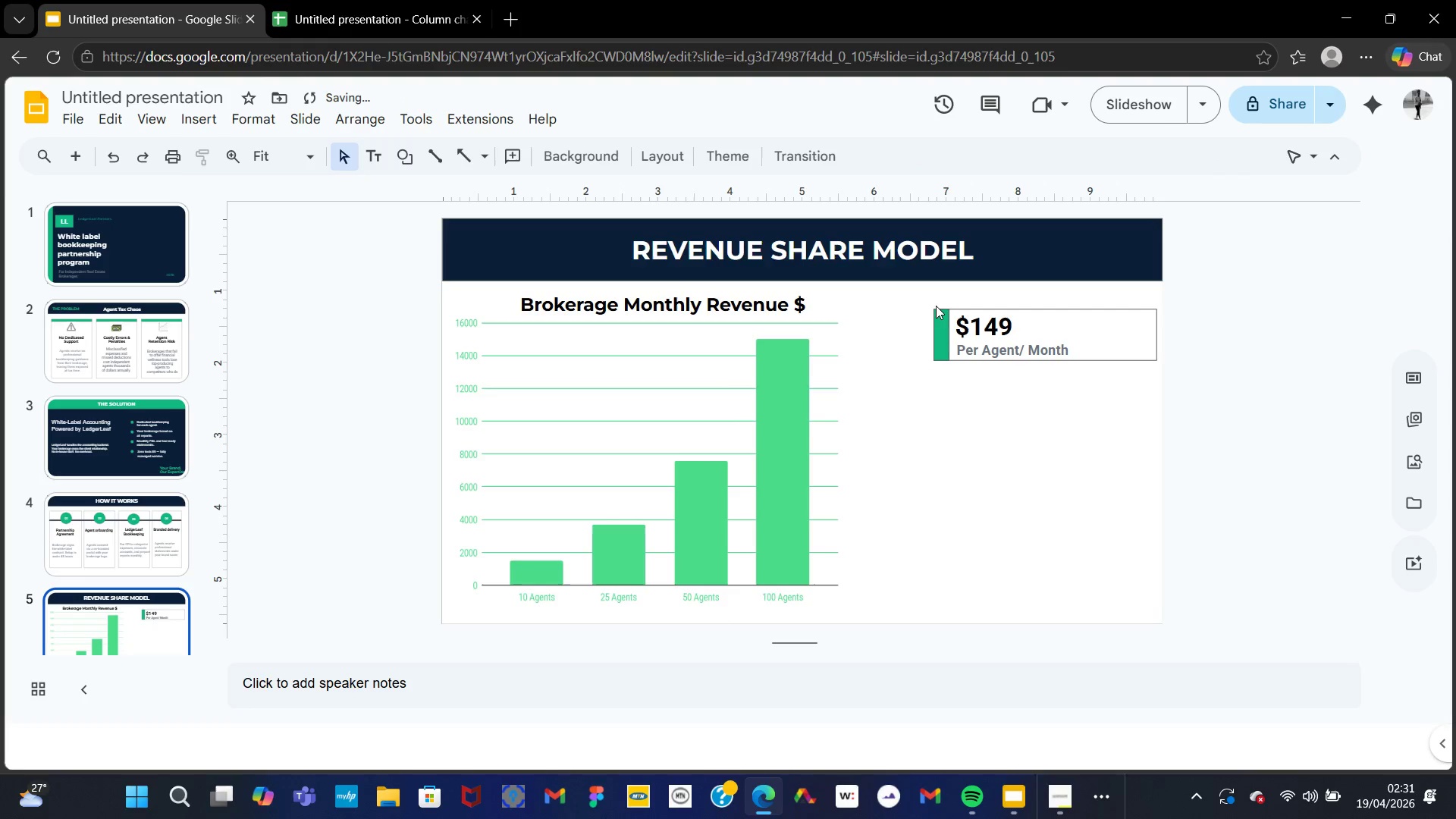 
left_click_drag(start_coordinate=[925, 301], to_coordinate=[1135, 363])
 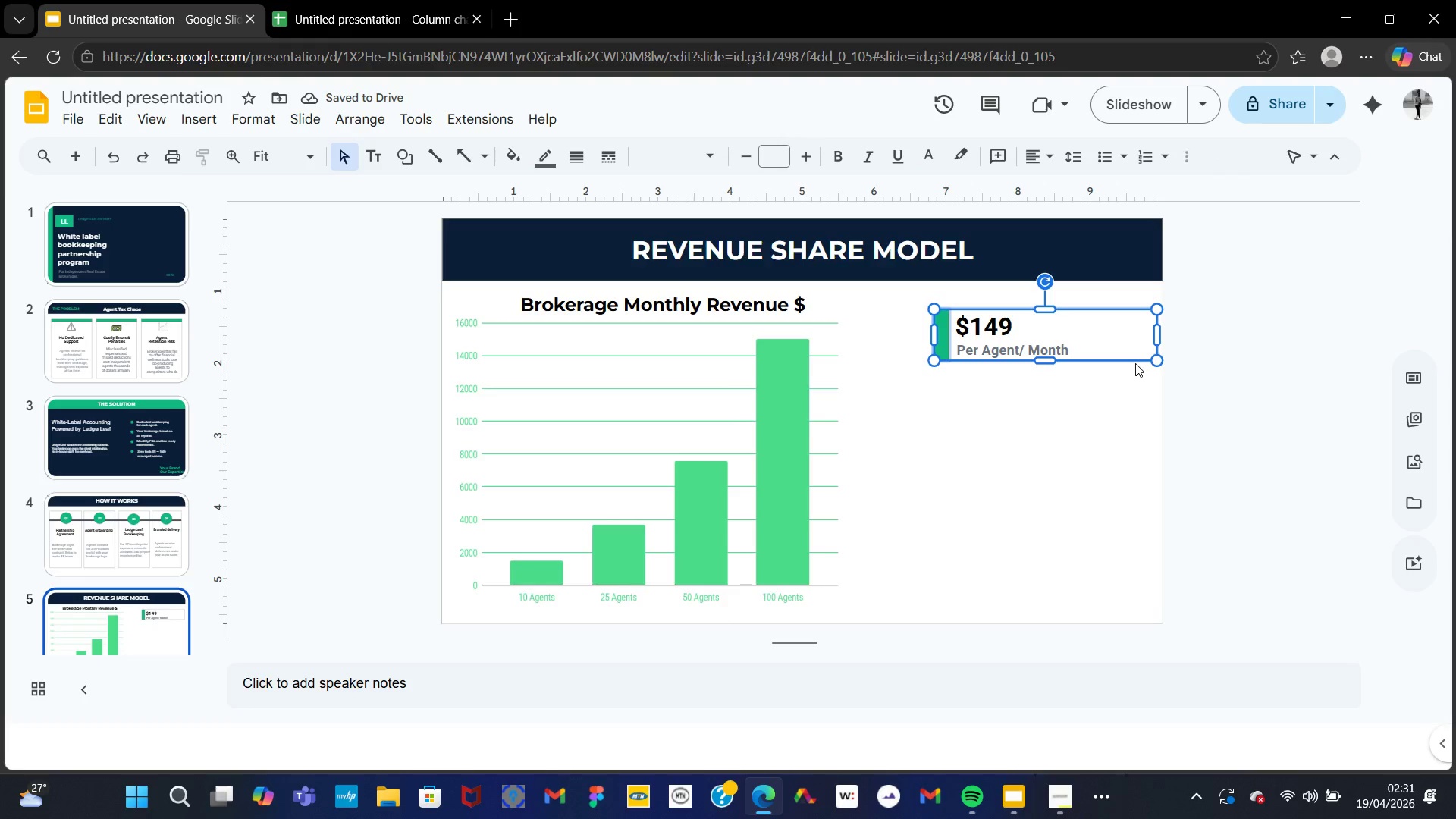 
right_click([1135, 363])
 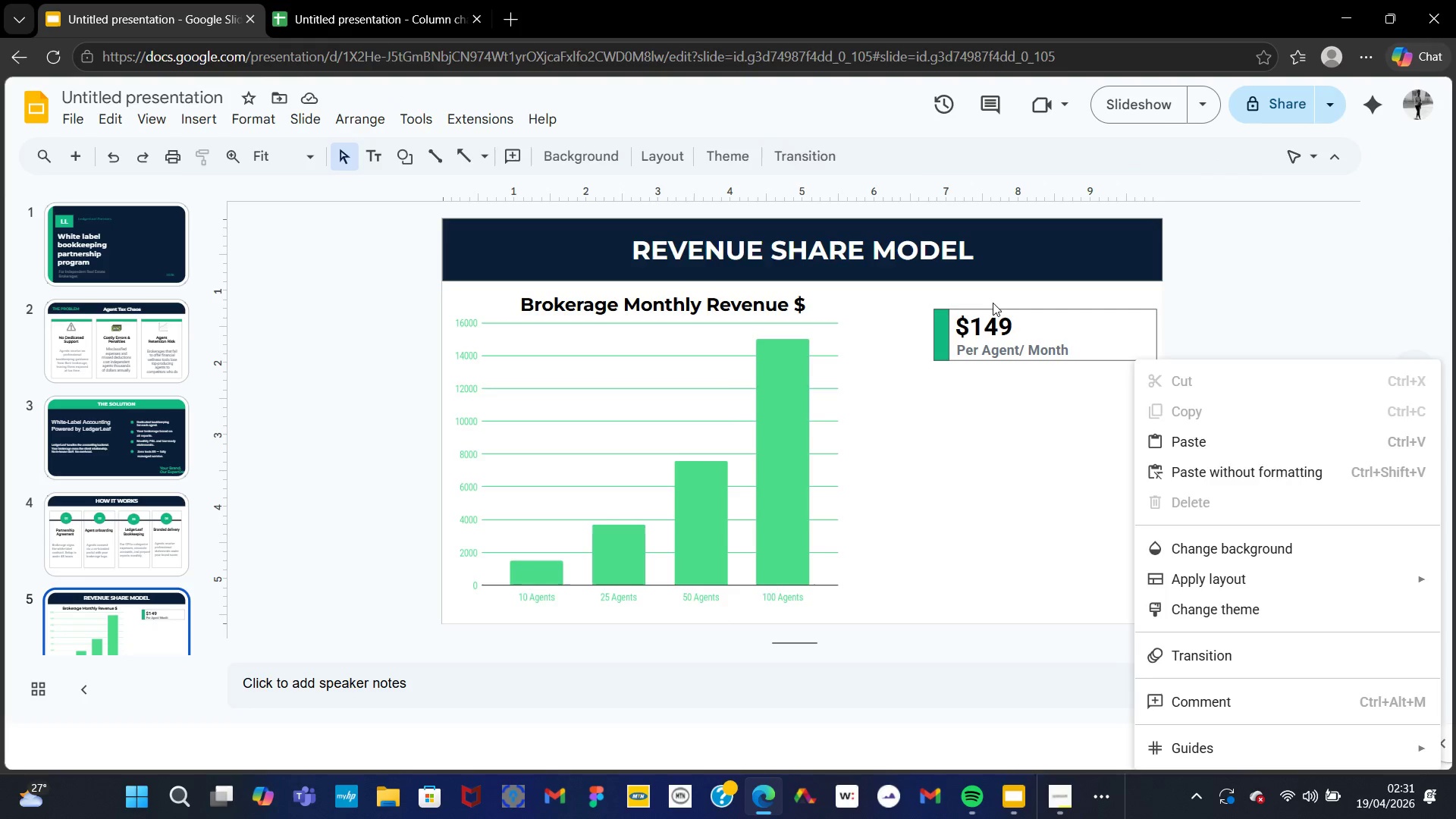 
left_click_drag(start_coordinate=[918, 301], to_coordinate=[1150, 368])
 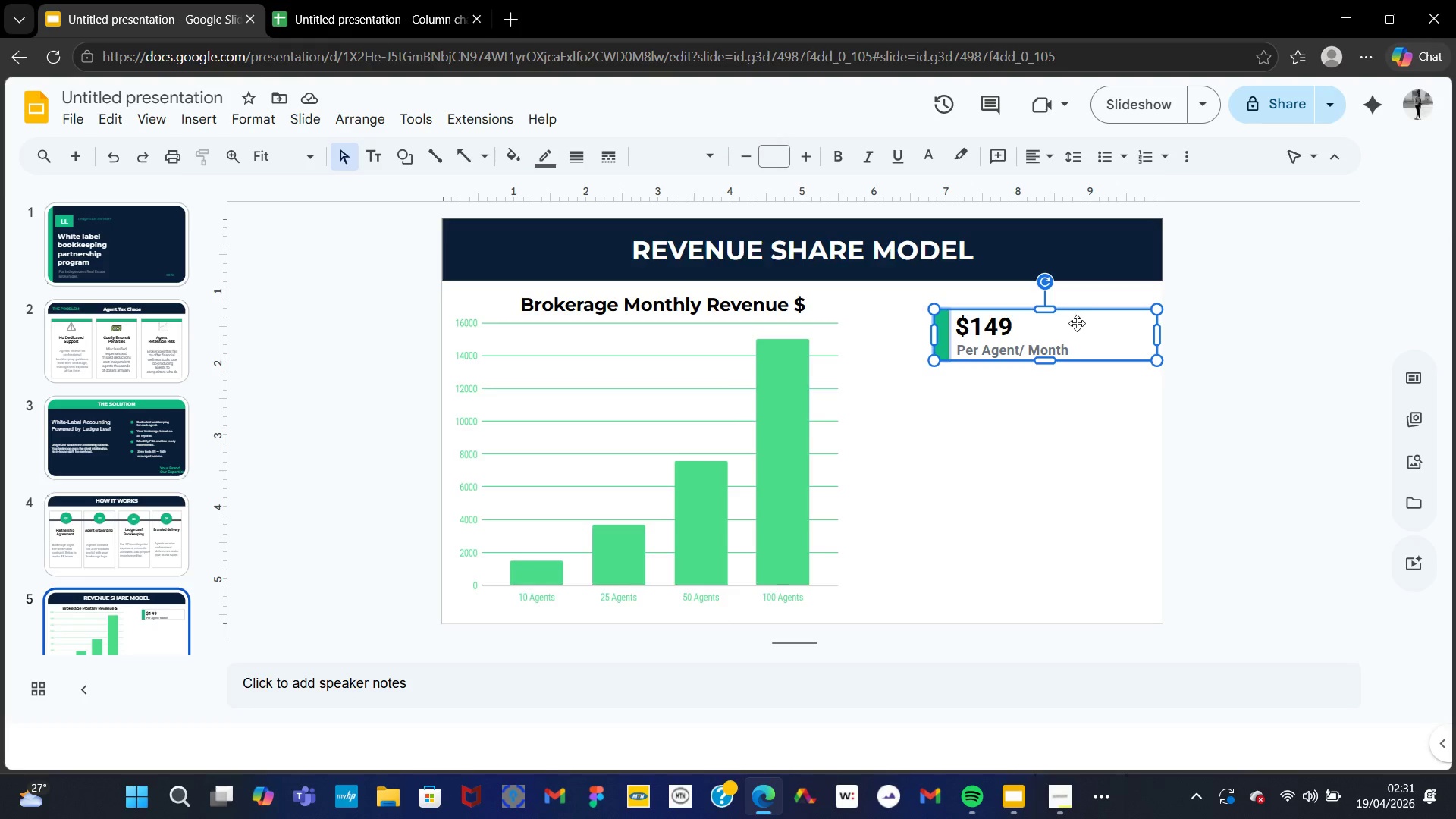 
right_click([1077, 323])
 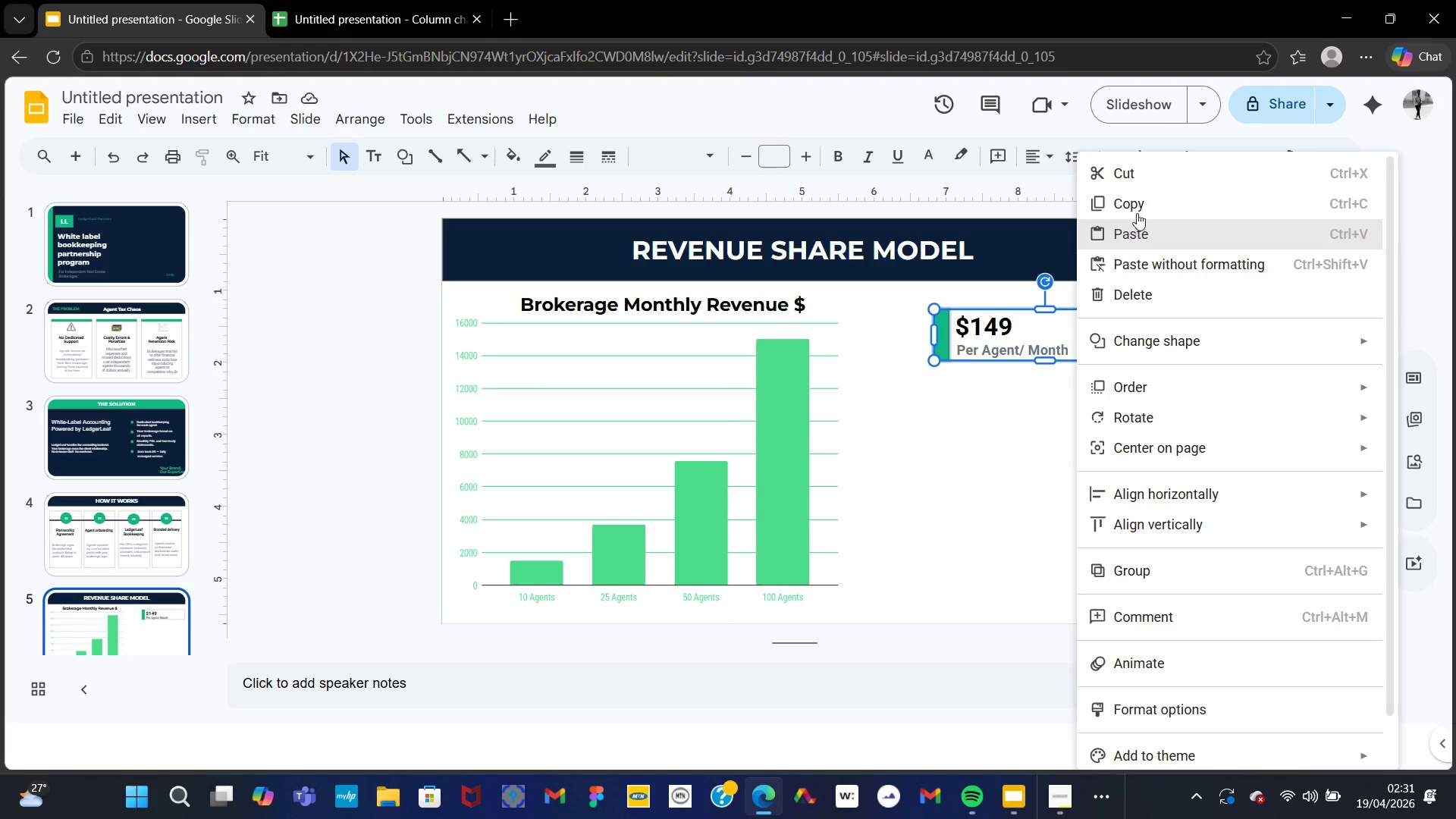 
left_click([1132, 200])
 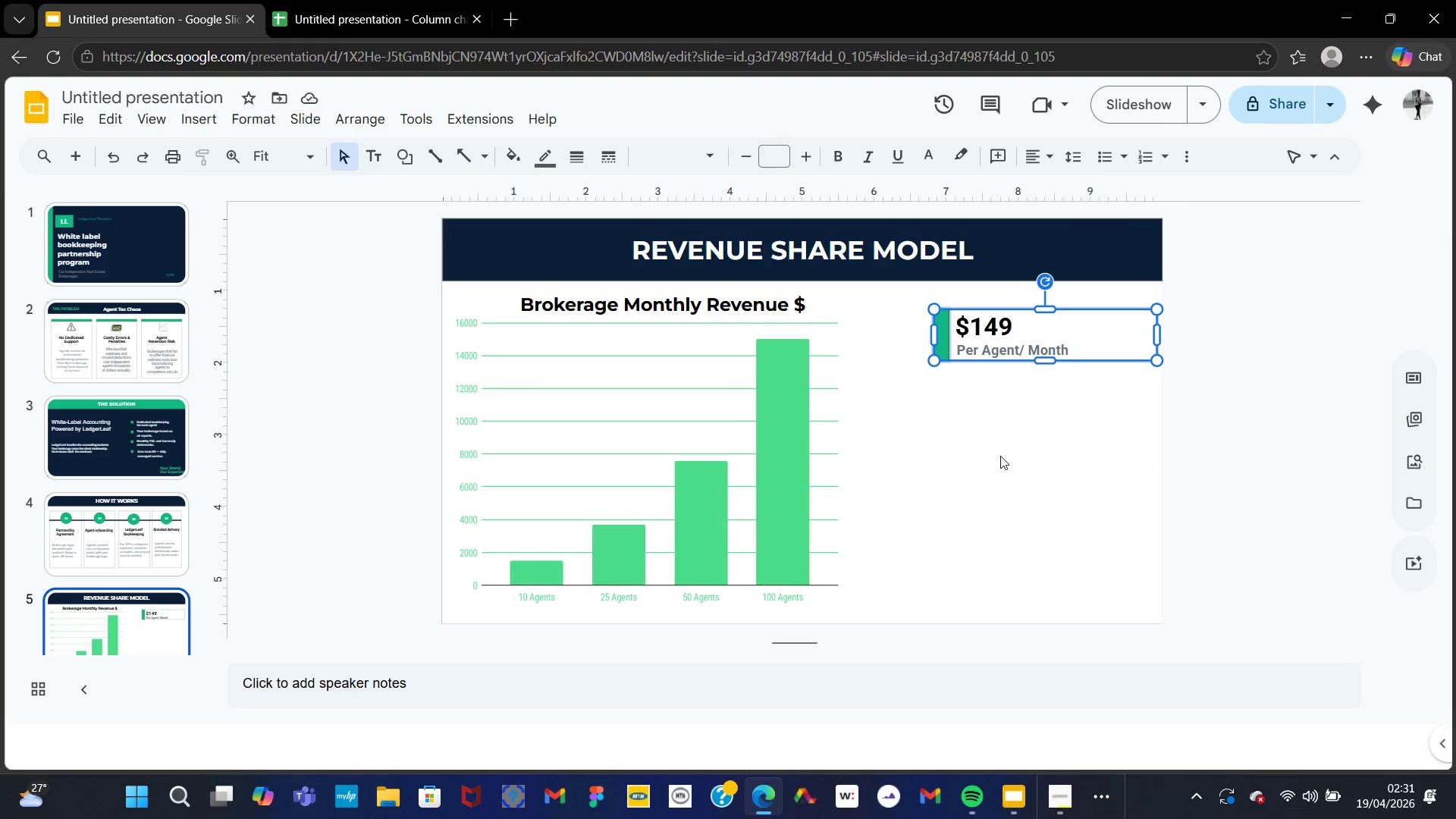 
left_click([1000, 453])
 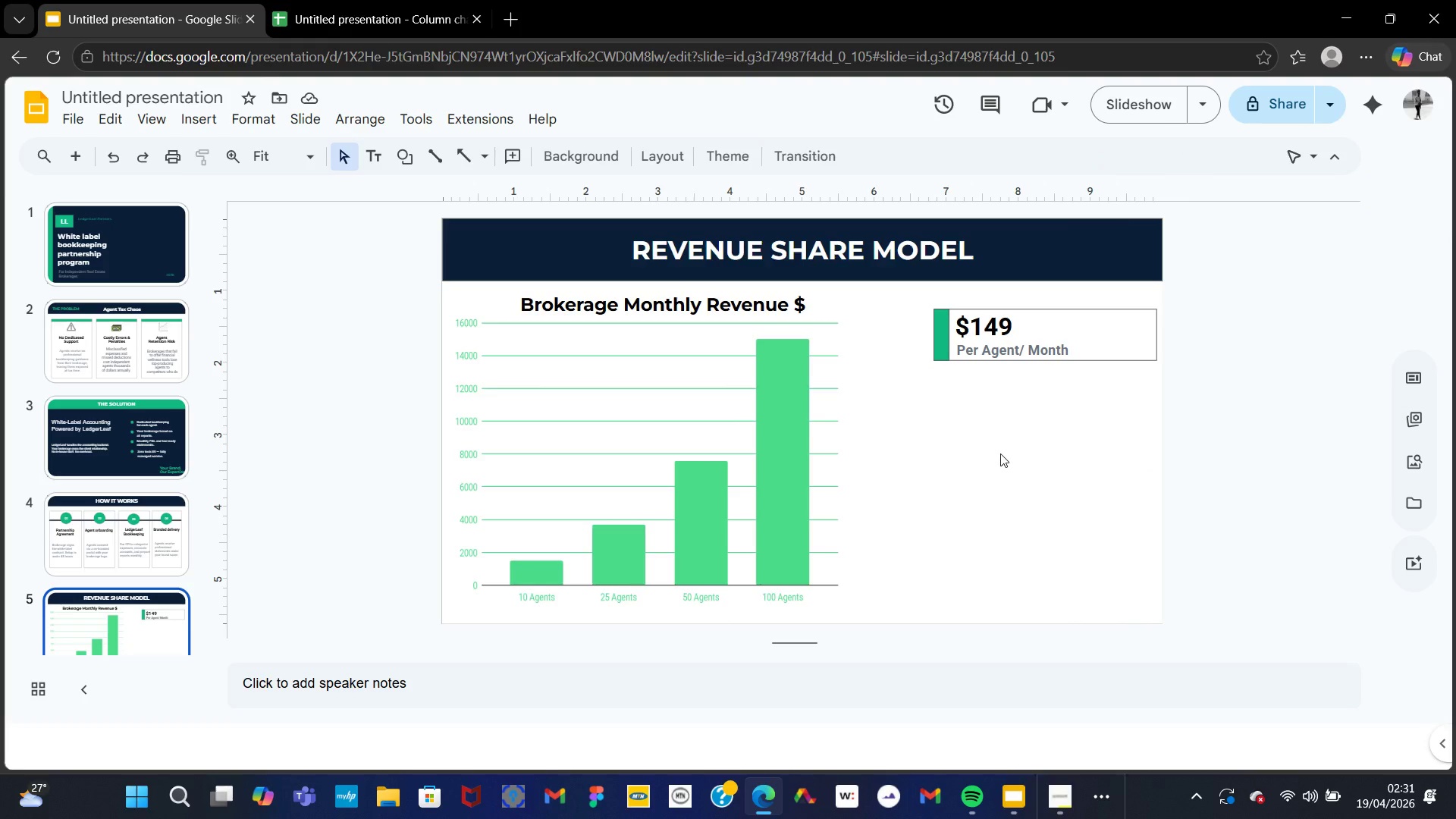 
key(Control+V)
 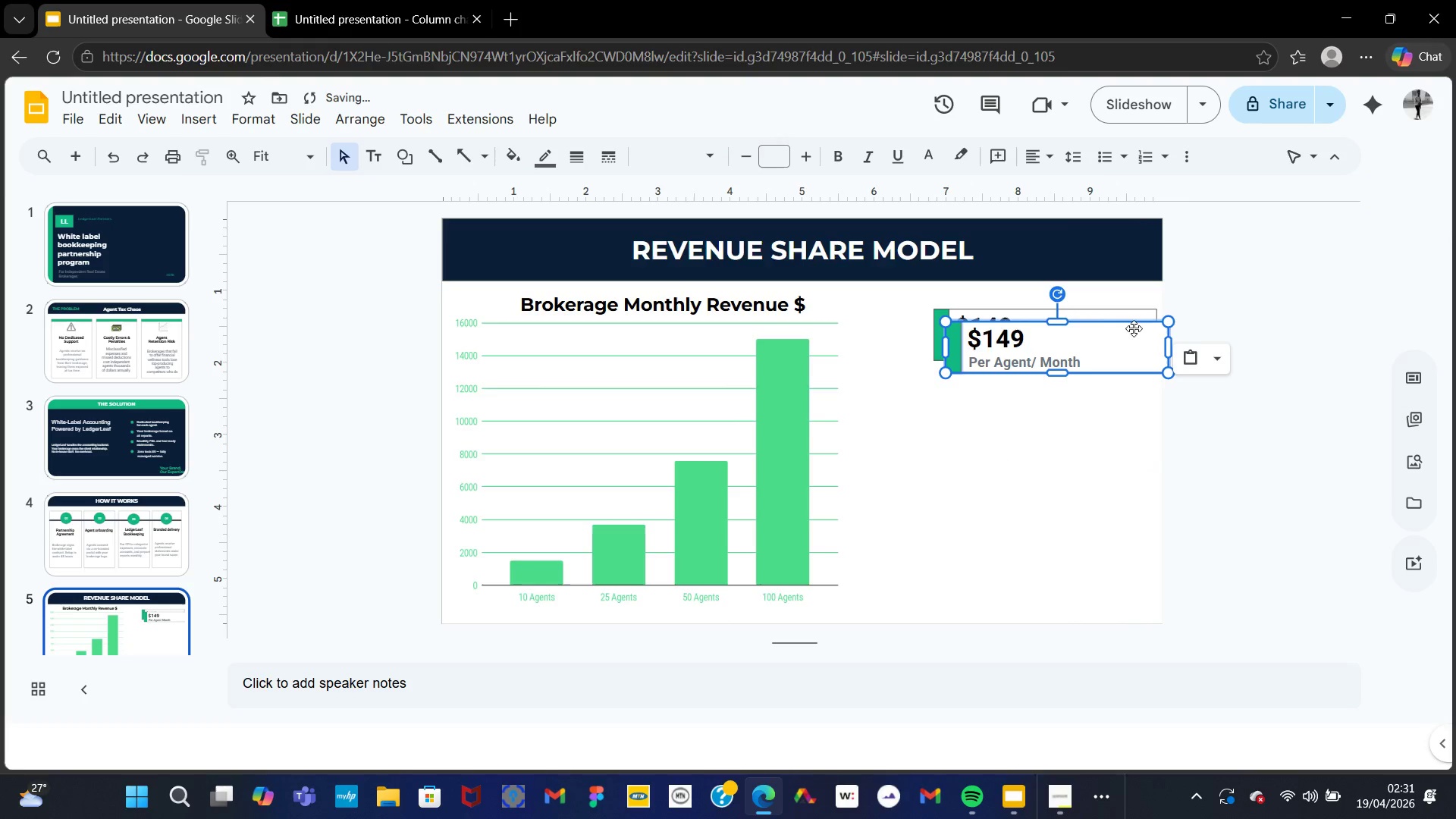 
left_click_drag(start_coordinate=[1116, 338], to_coordinate=[1106, 398])
 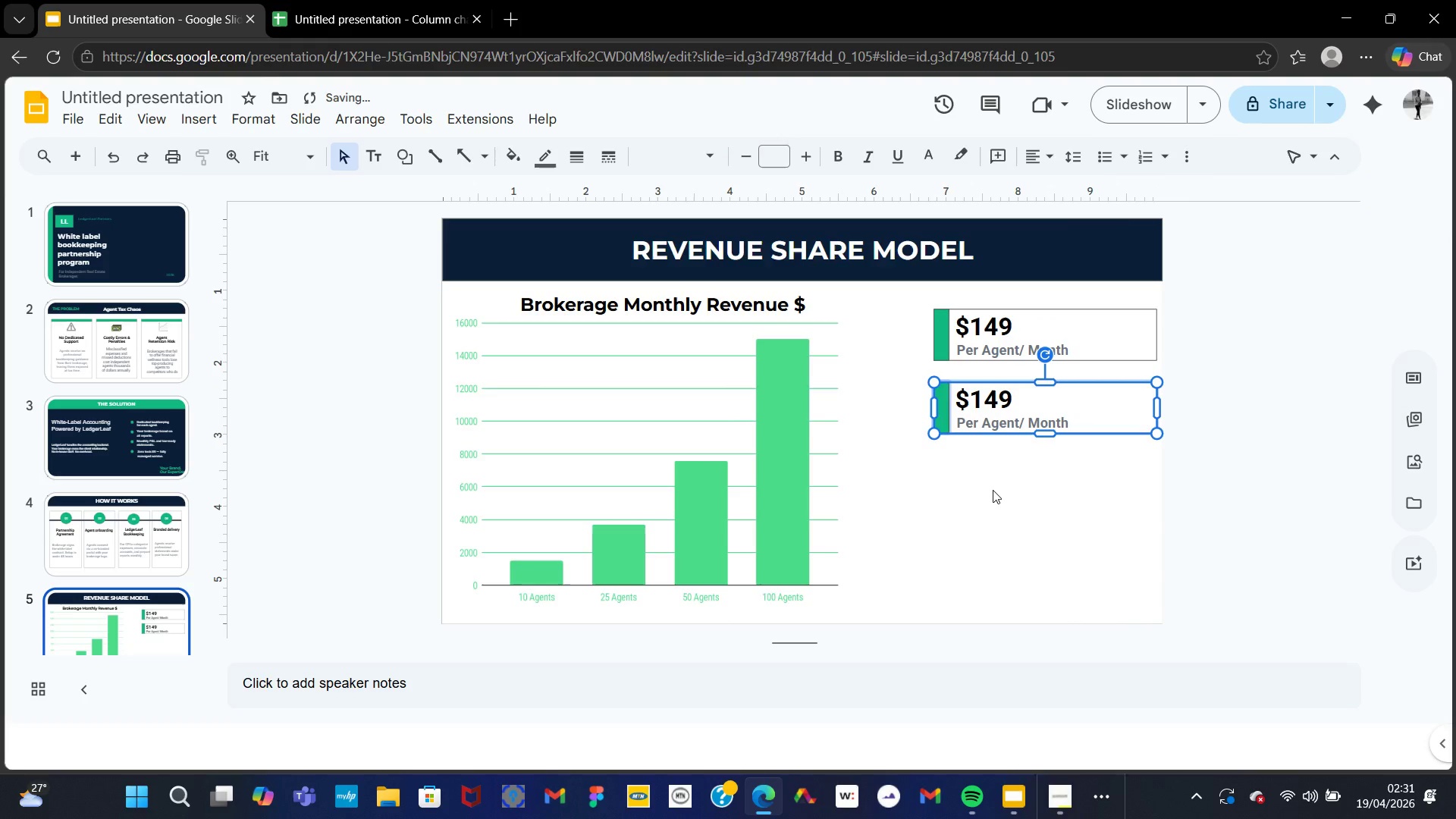 
left_click([993, 490])
 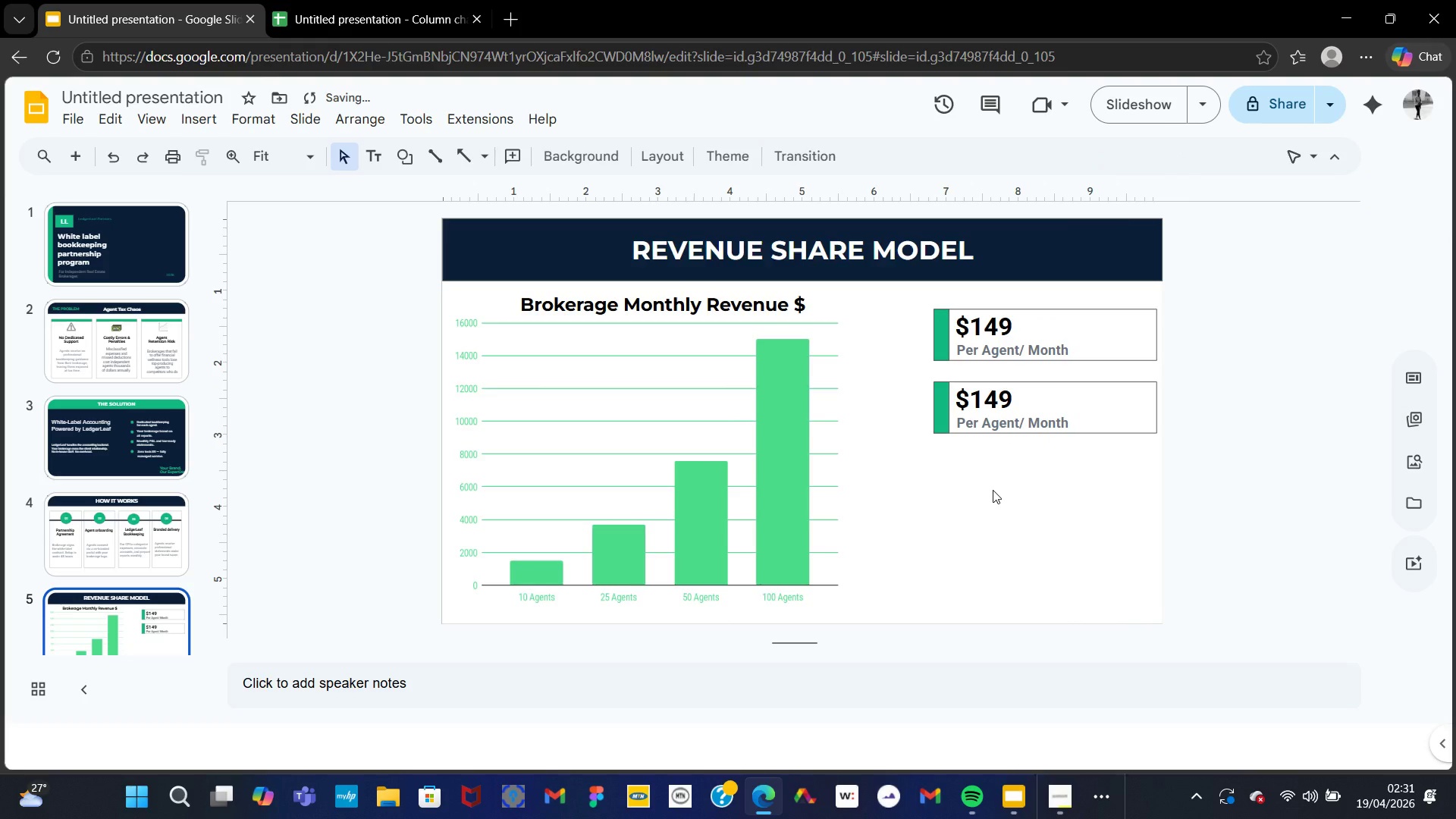 
key(Control+V)
 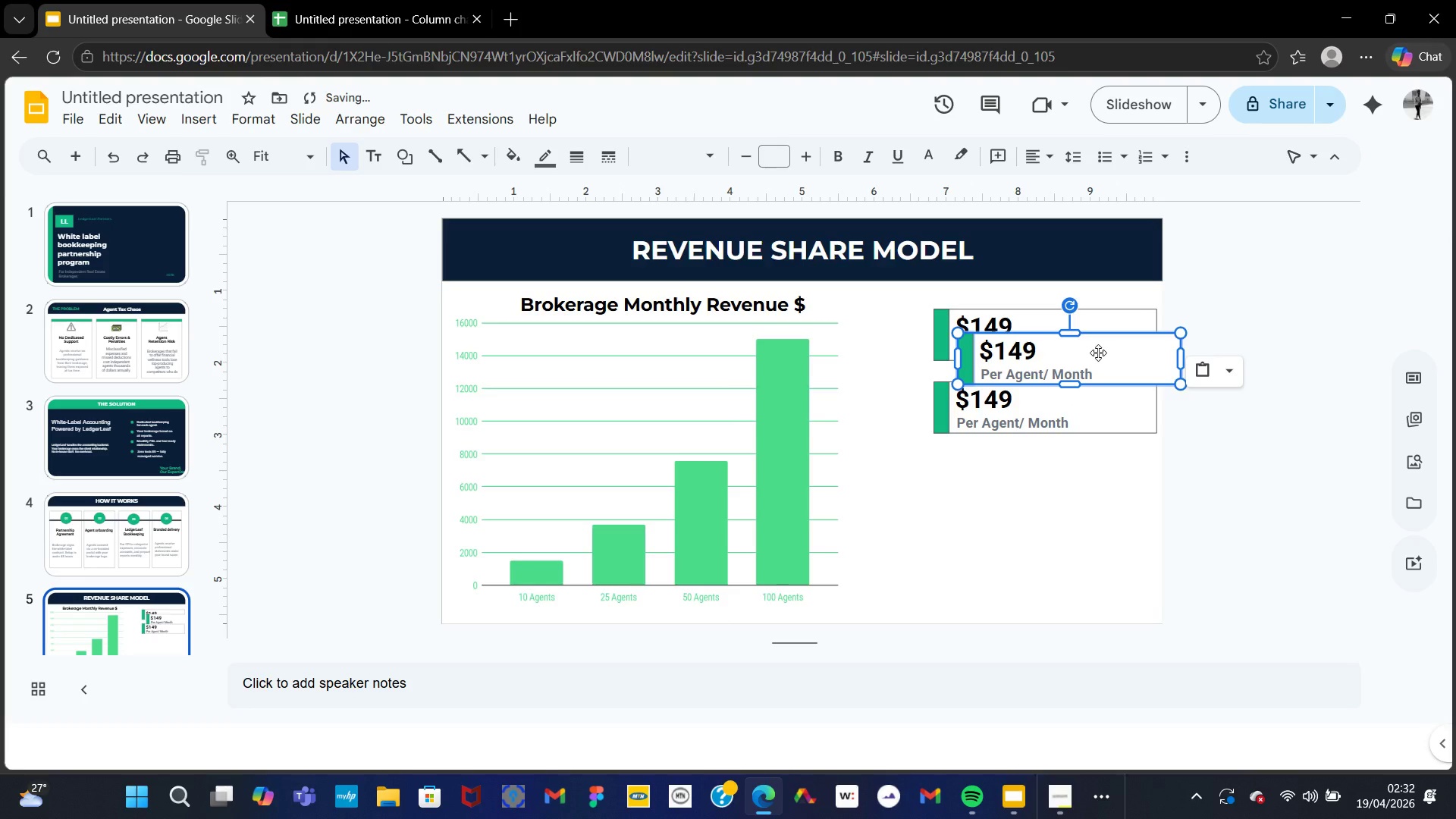 
left_click_drag(start_coordinate=[1098, 353], to_coordinate=[1073, 484])
 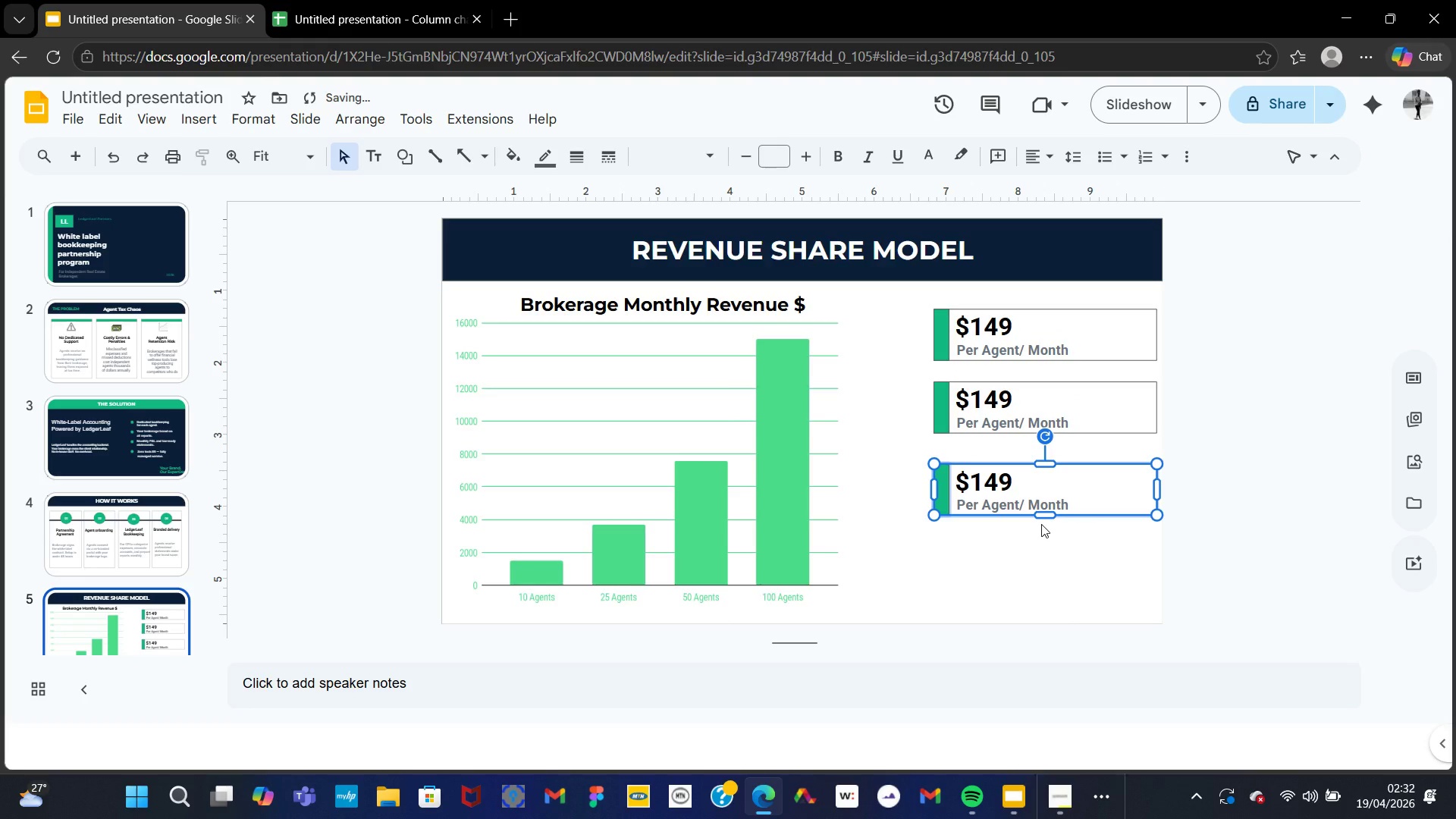 
key(Control+ControlLeft)
 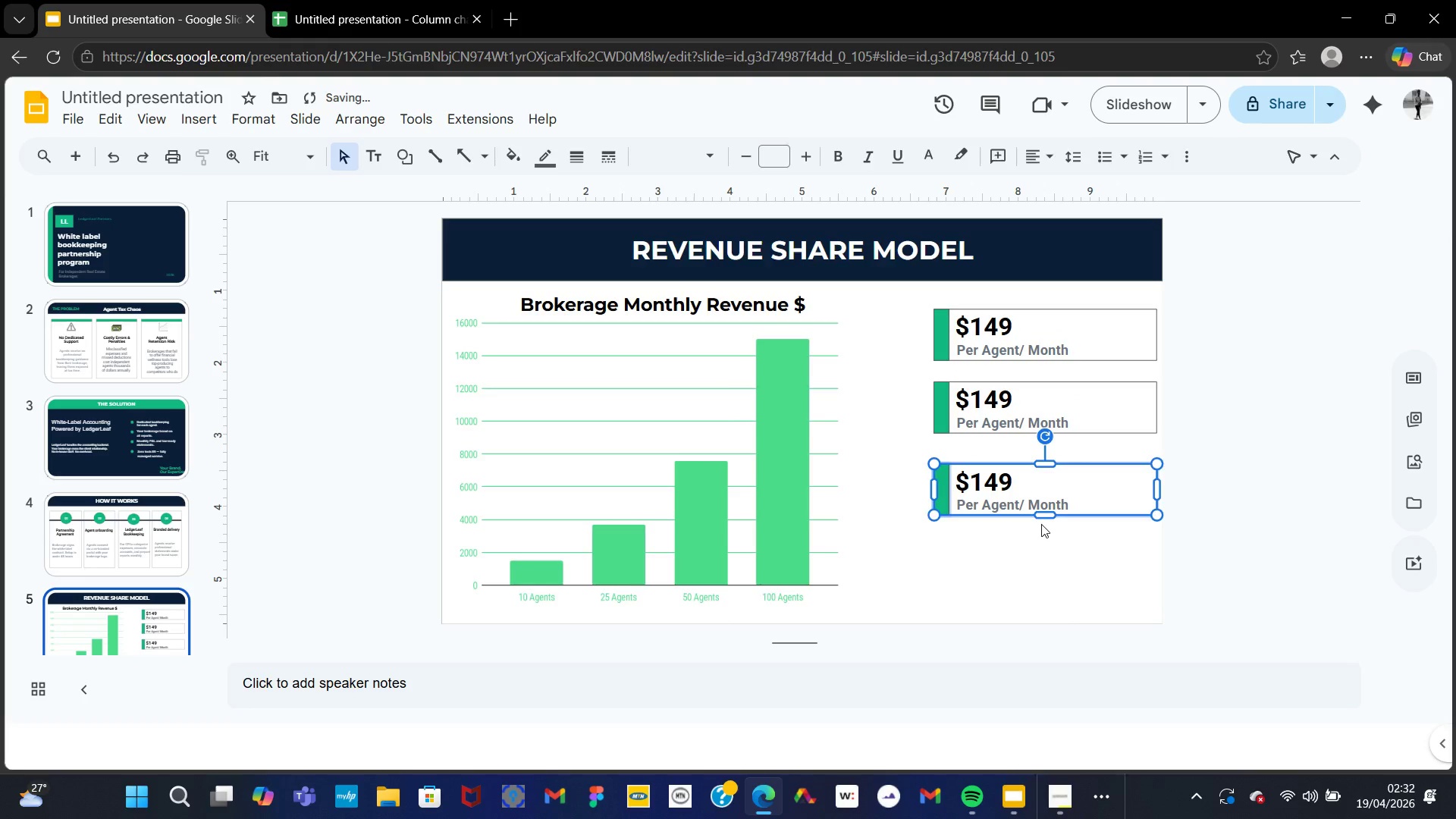 
left_click([1041, 524])
 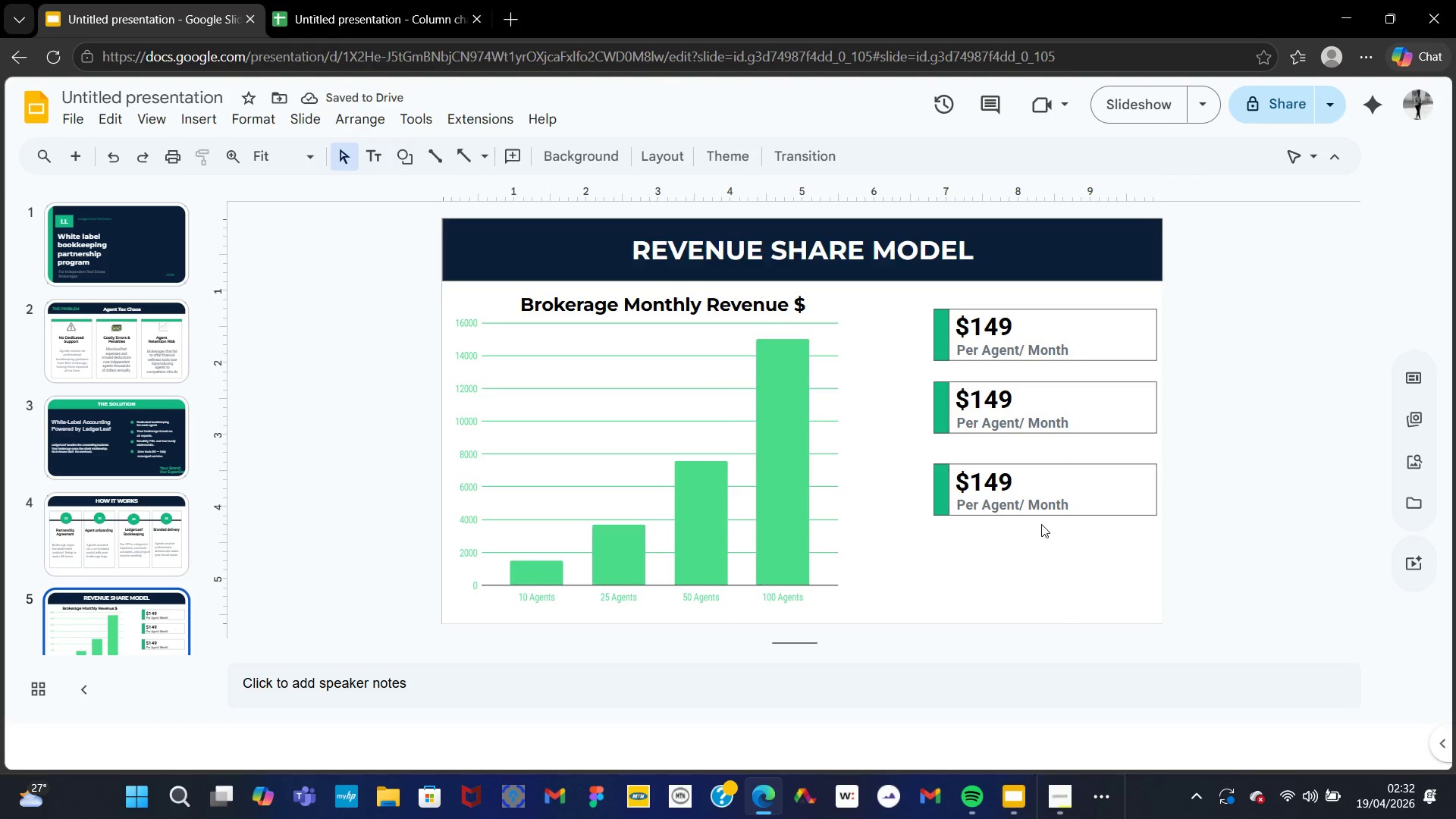 
key(Control+V)
 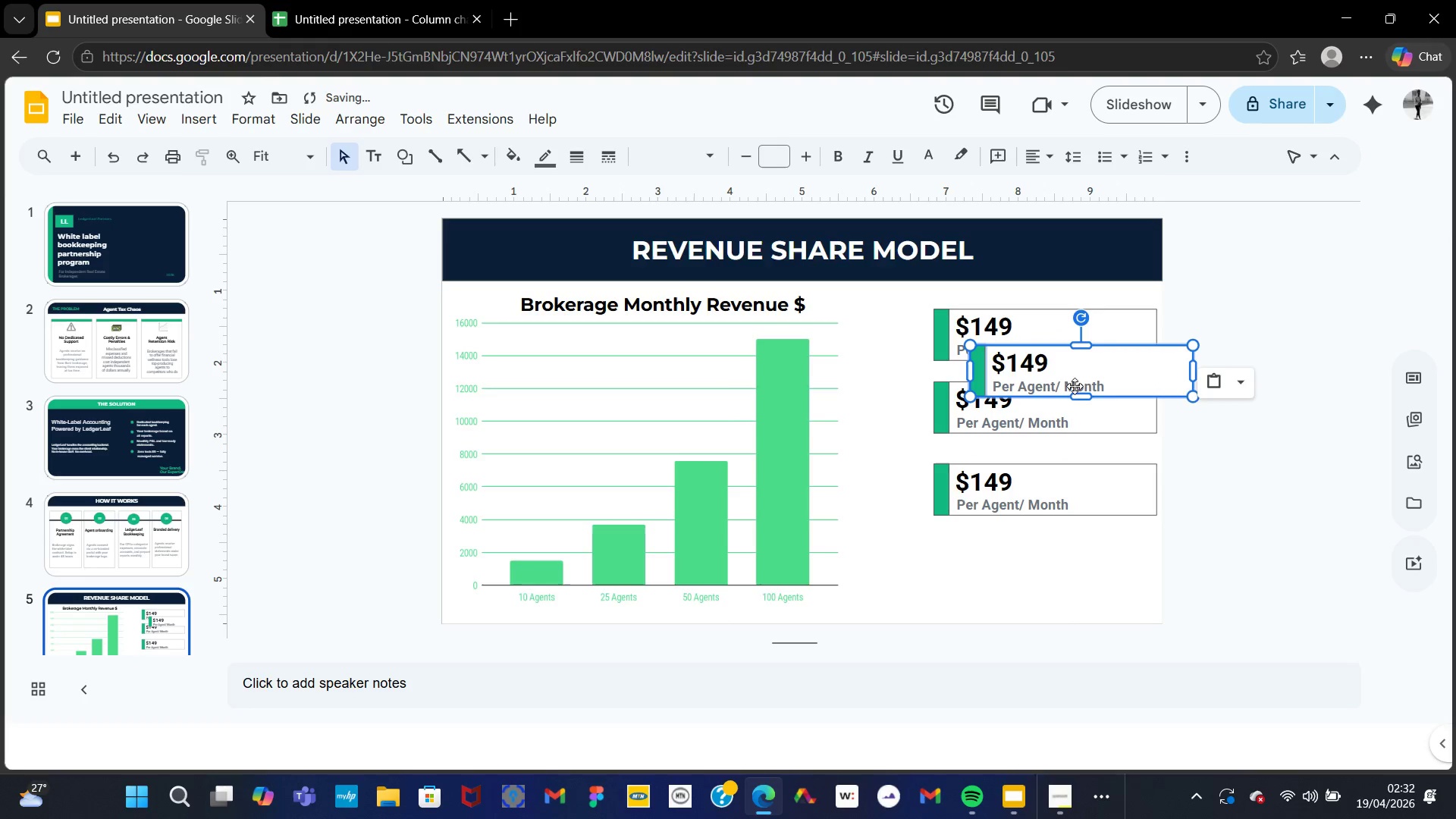 
left_click_drag(start_coordinate=[1072, 379], to_coordinate=[1029, 565])
 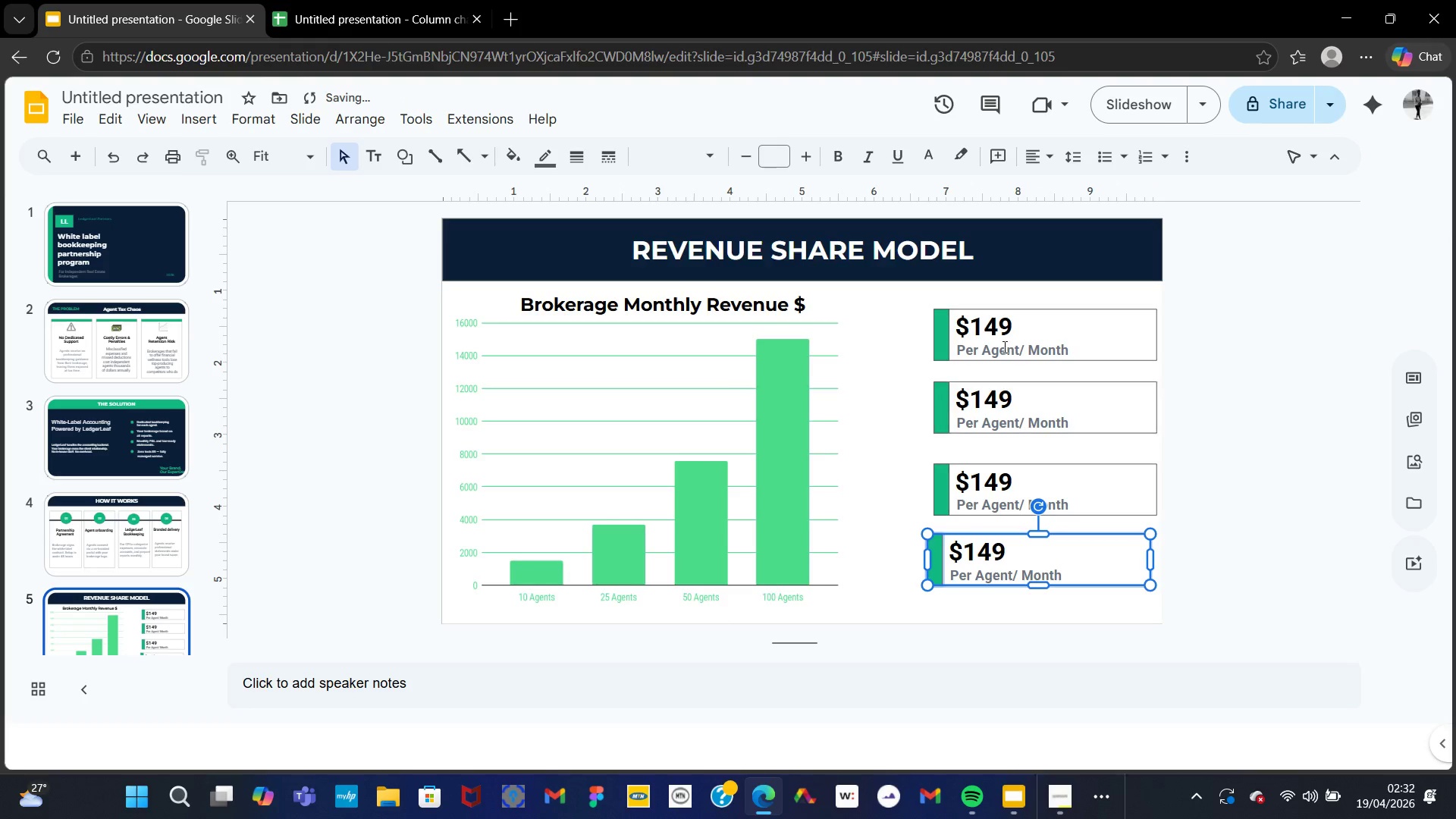 
left_click([1011, 404])
 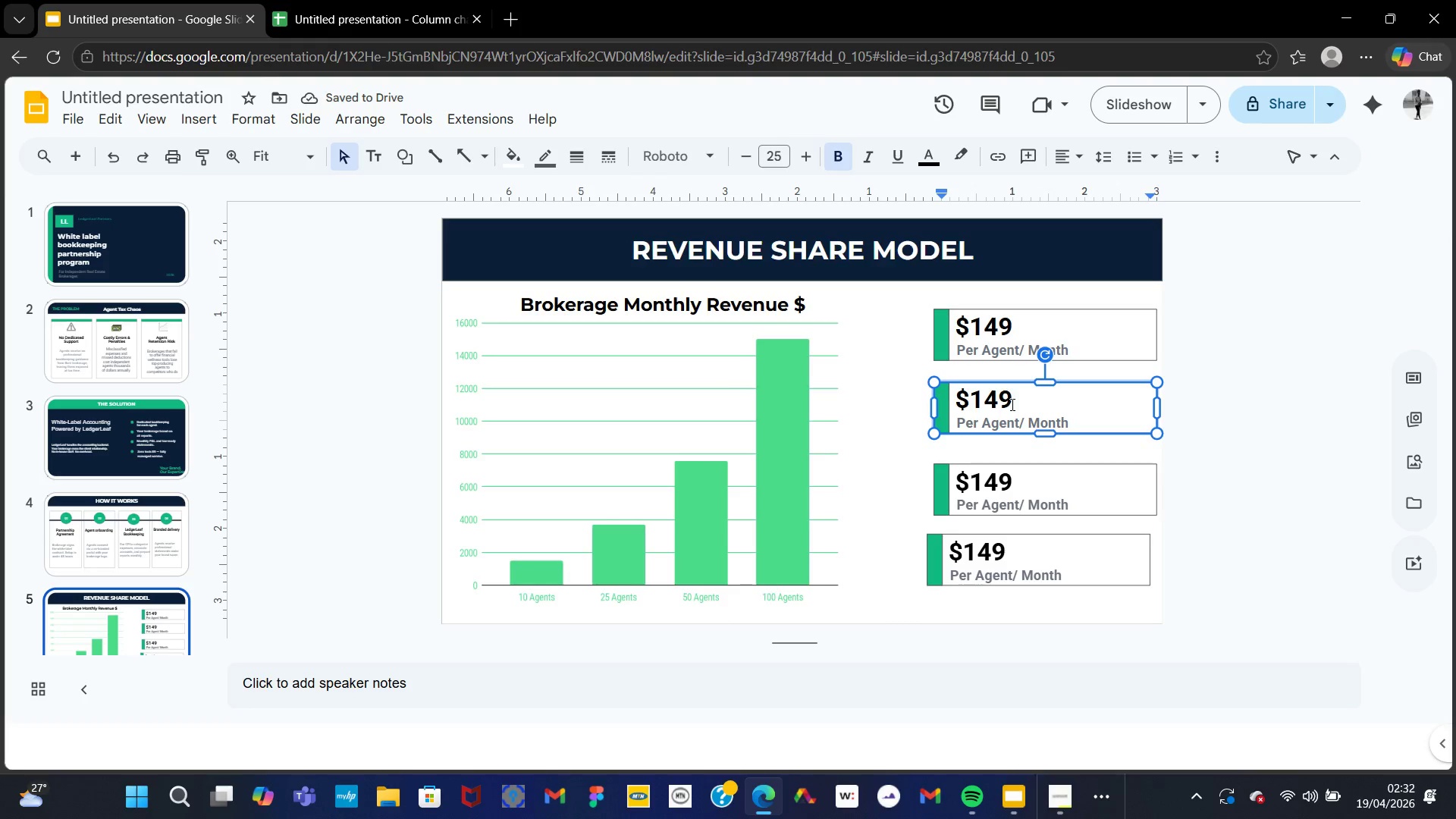 
key(Backspace)
key(Backspace)
key(Backspace)
key(Backspace)
type(20%)
 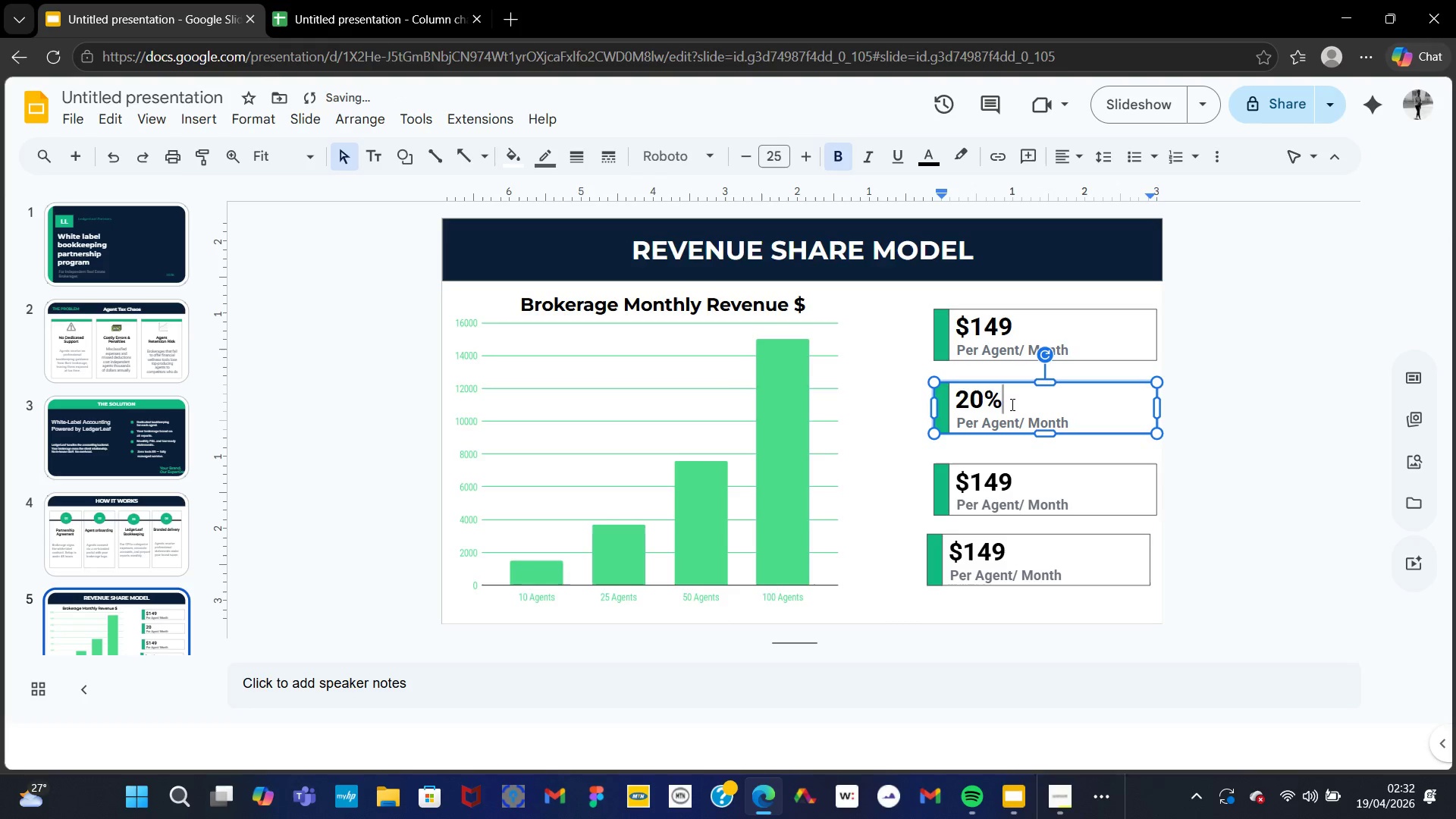 
left_click([1071, 425])
 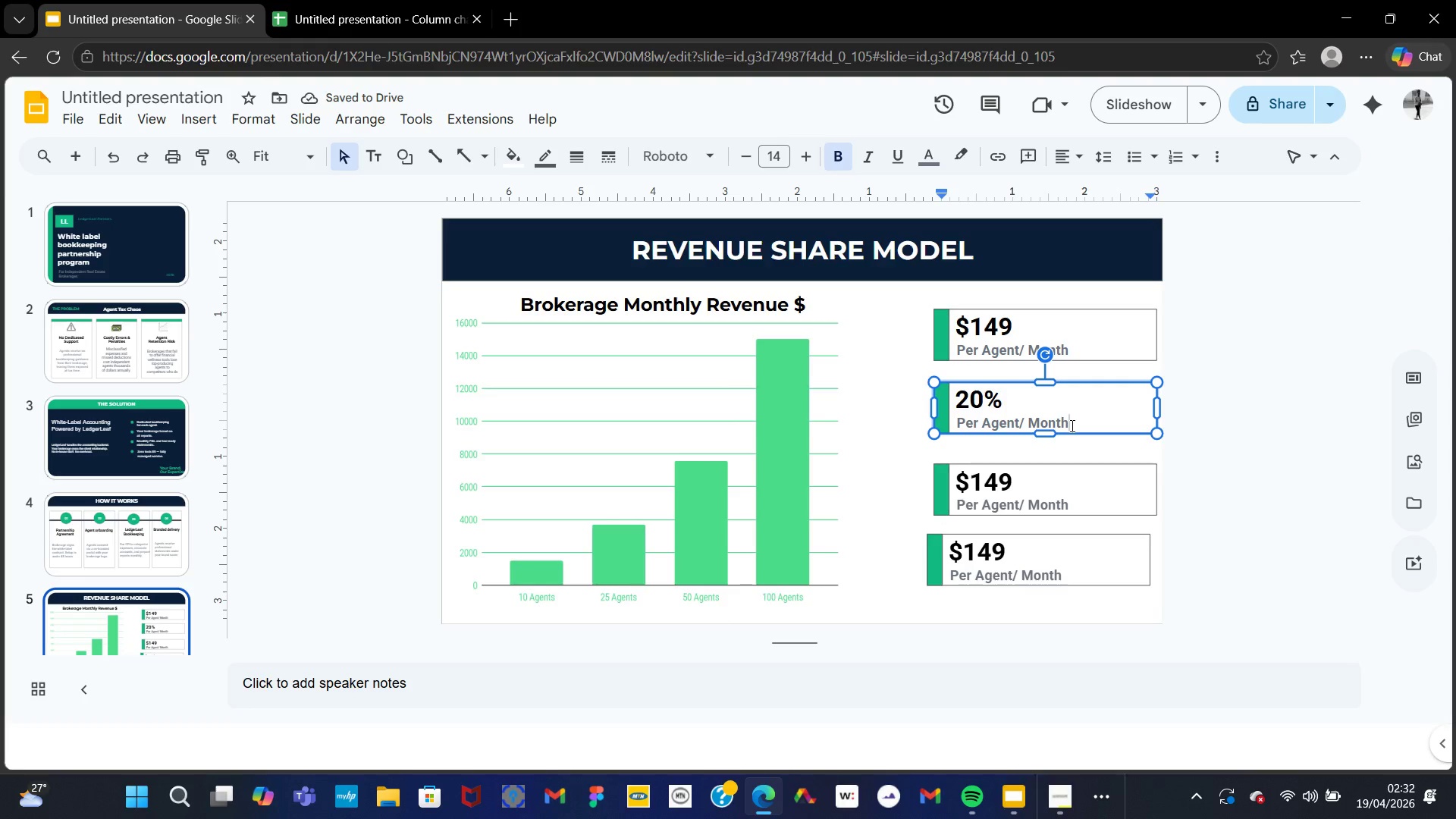 
key(Backspace)
key(Backspace)
key(Backspace)
key(Backspace)
key(Backspace)
key(Backspace)
key(Backspace)
key(Backspace)
key(Backspace)
key(Backspace)
key(Backspace)
key(Backspace)
key(Backspace)
key(Backspace)
key(Backspace)
key(Backspace)
type(Brokerage Share)
 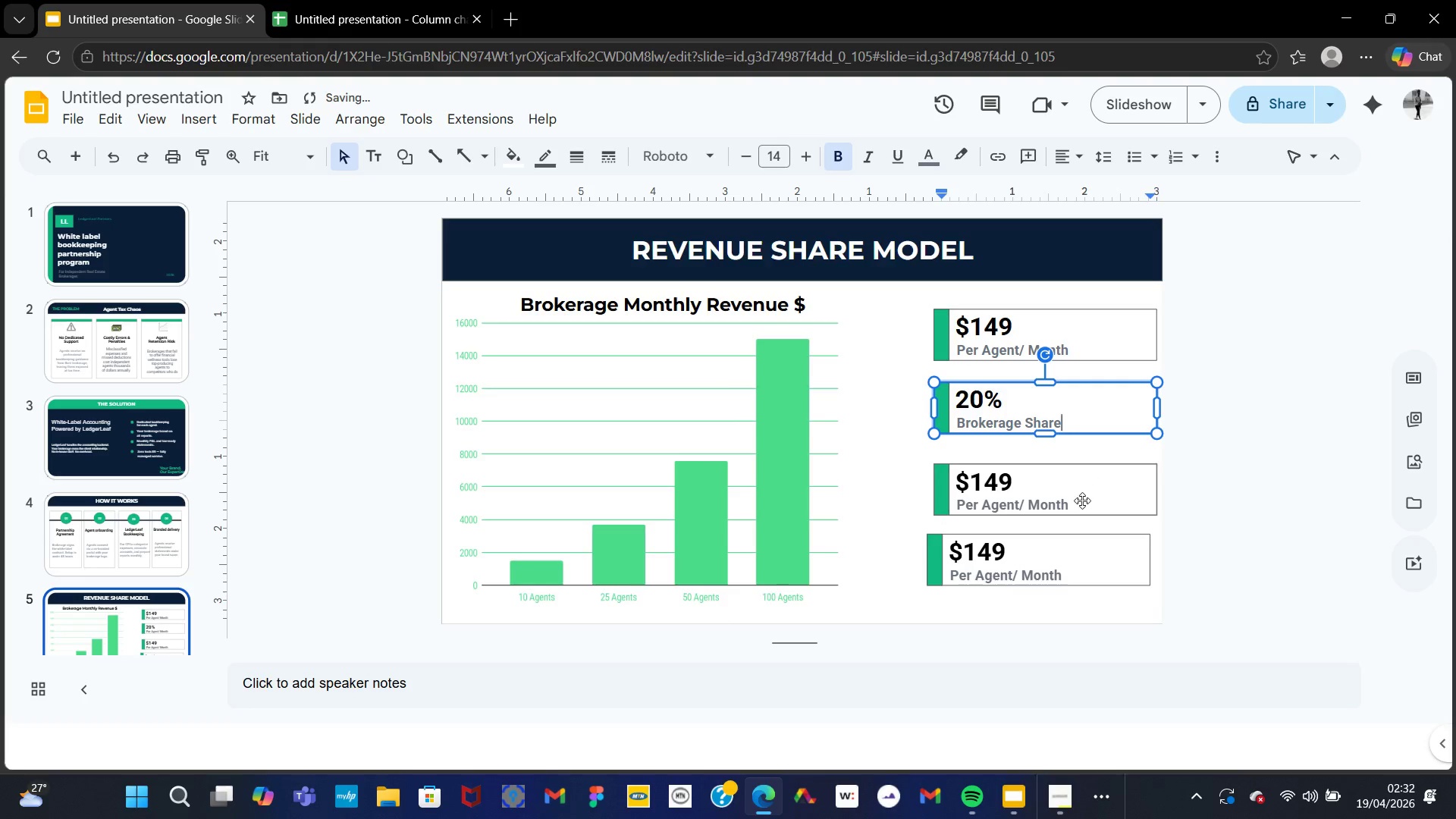 
left_click([1077, 508])
 